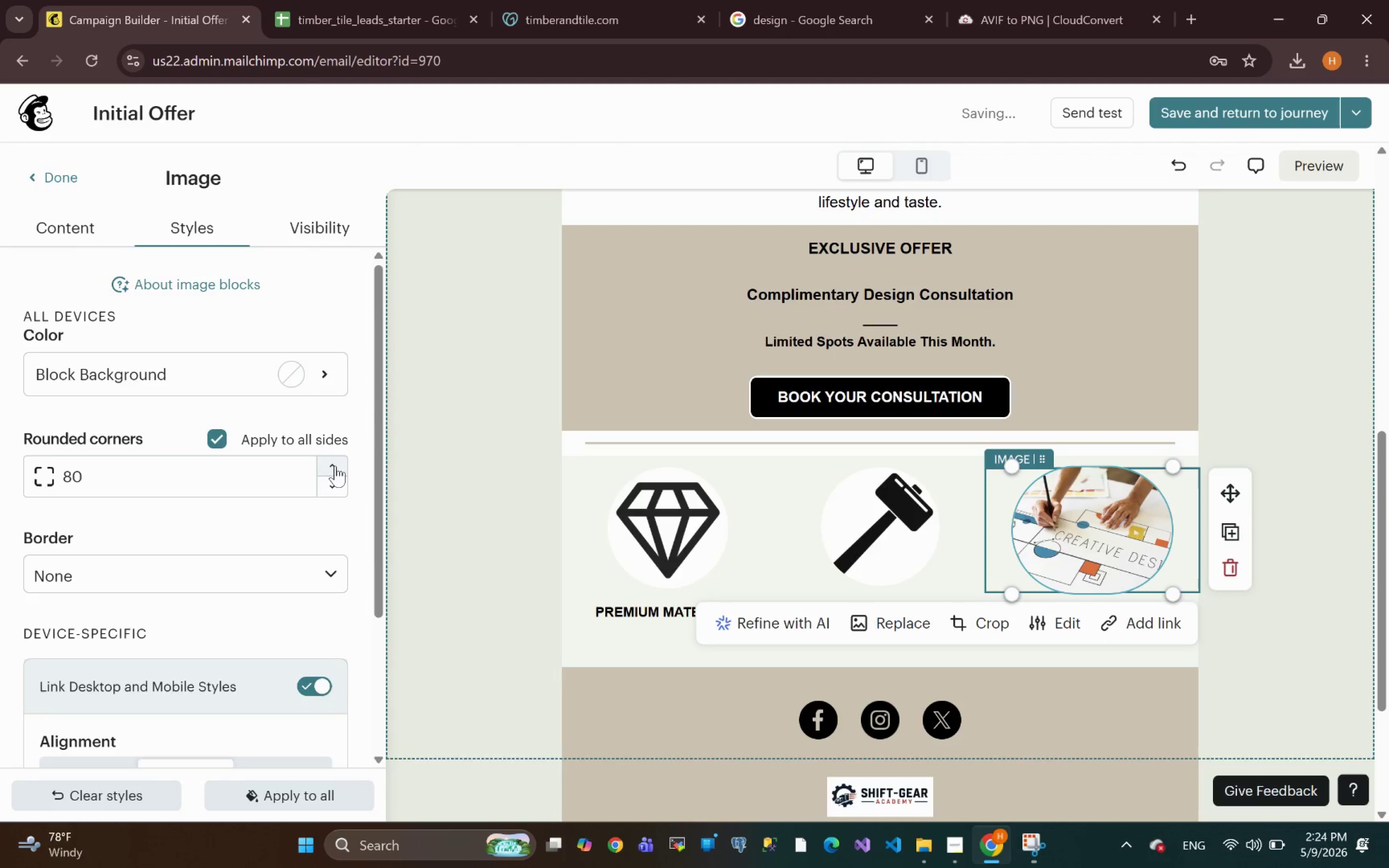 
triple_click([335, 466])
 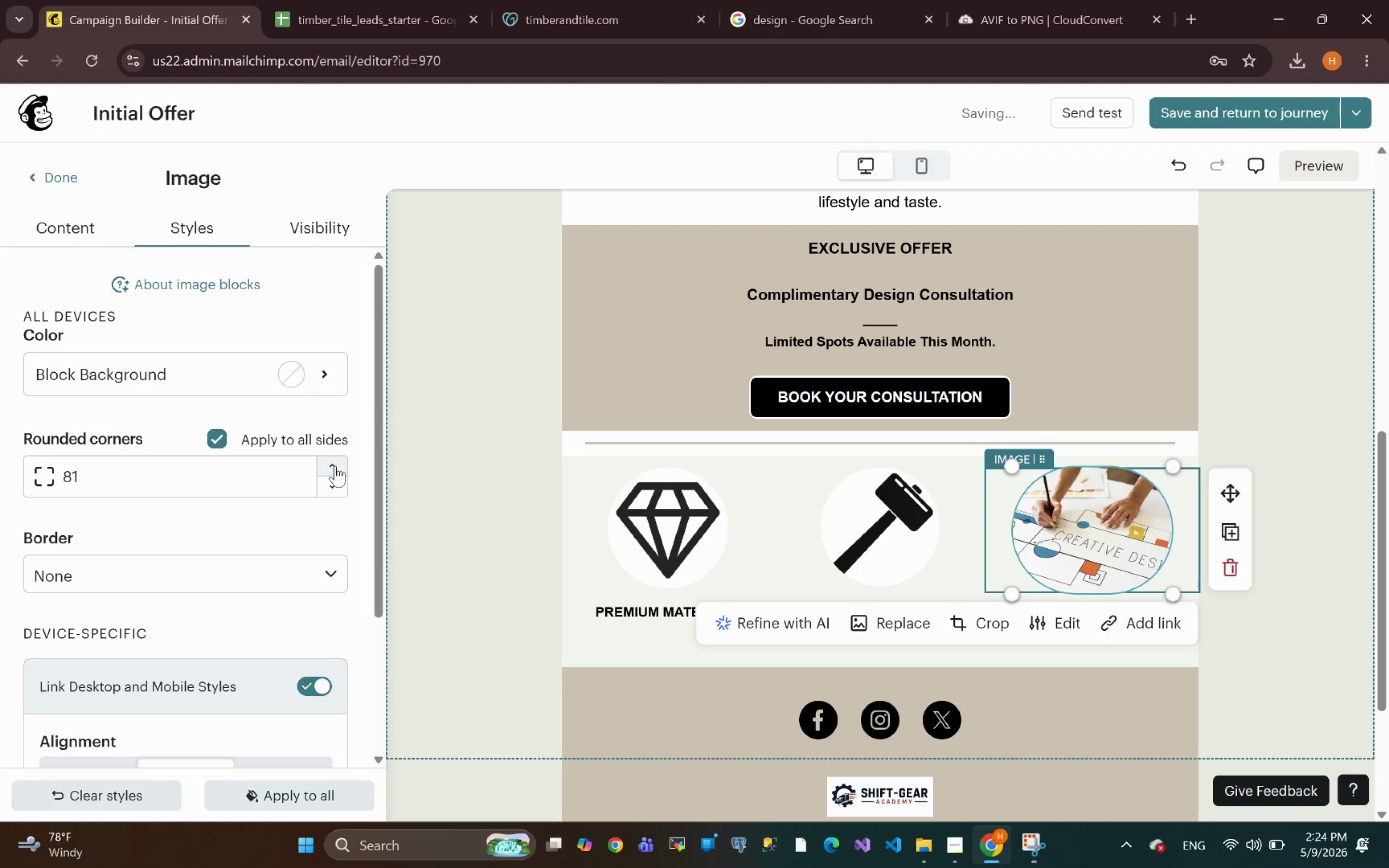 
triple_click([335, 466])
 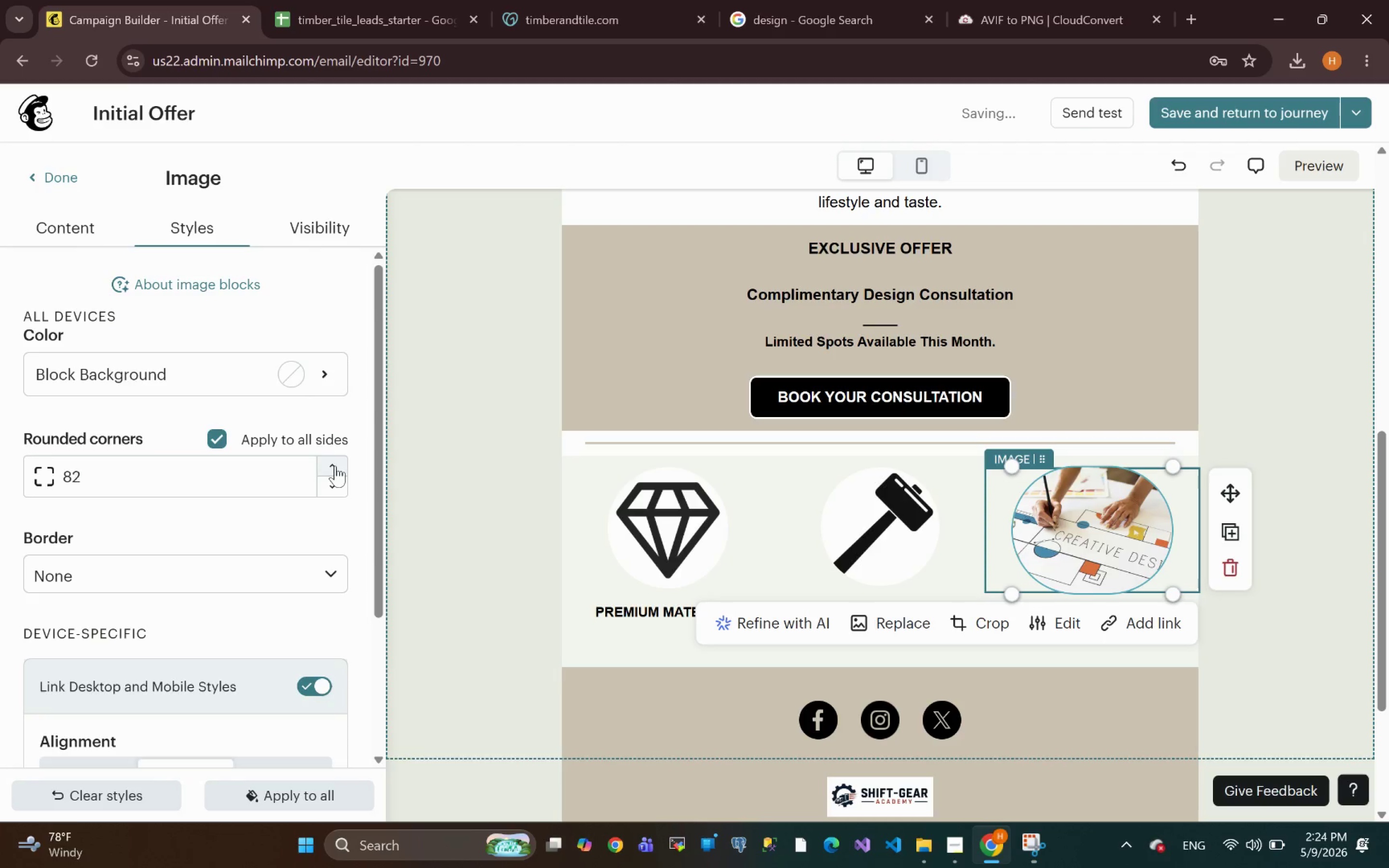 
triple_click([335, 466])
 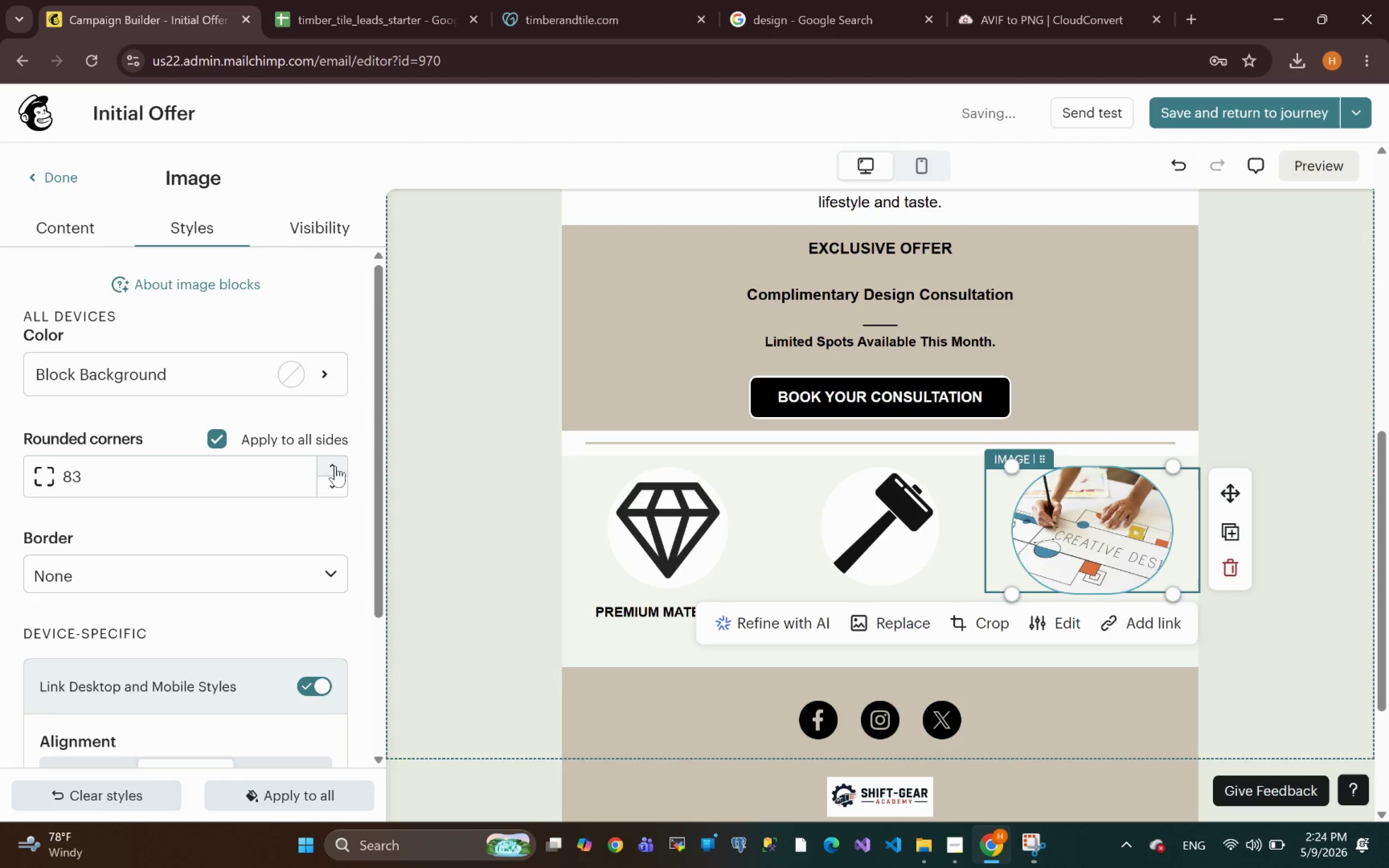 
triple_click([335, 466])
 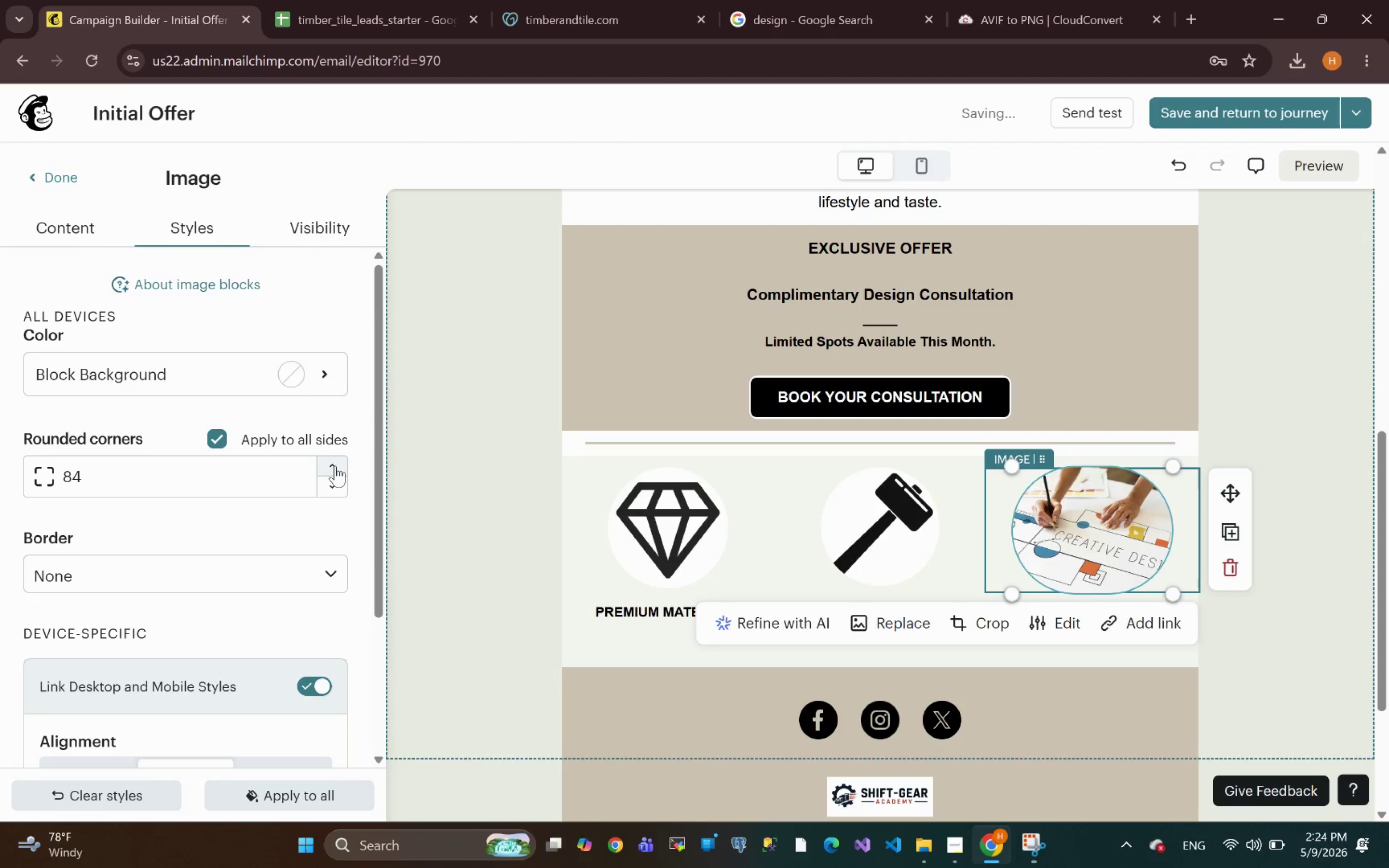 
triple_click([335, 466])
 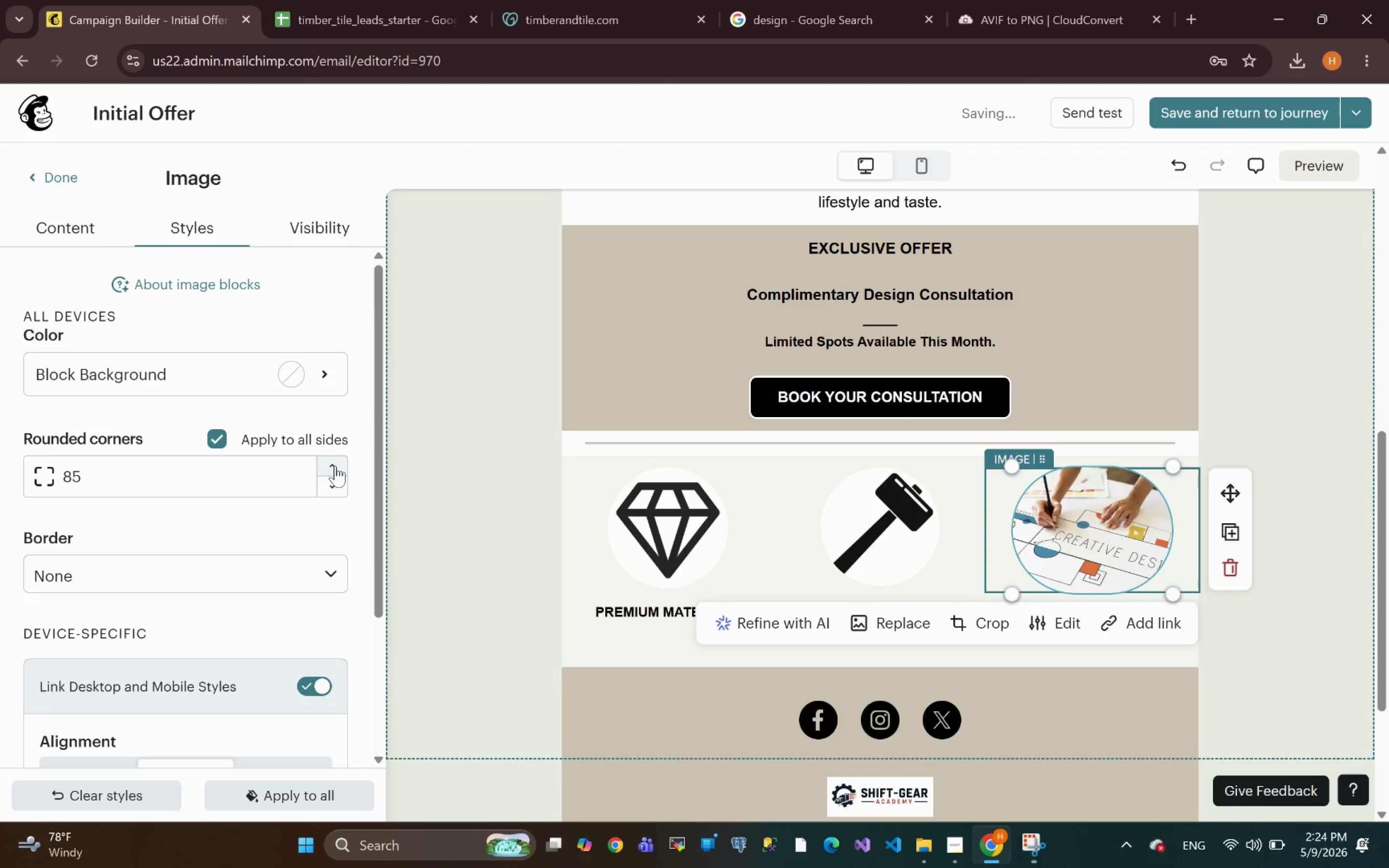 
triple_click([335, 466])
 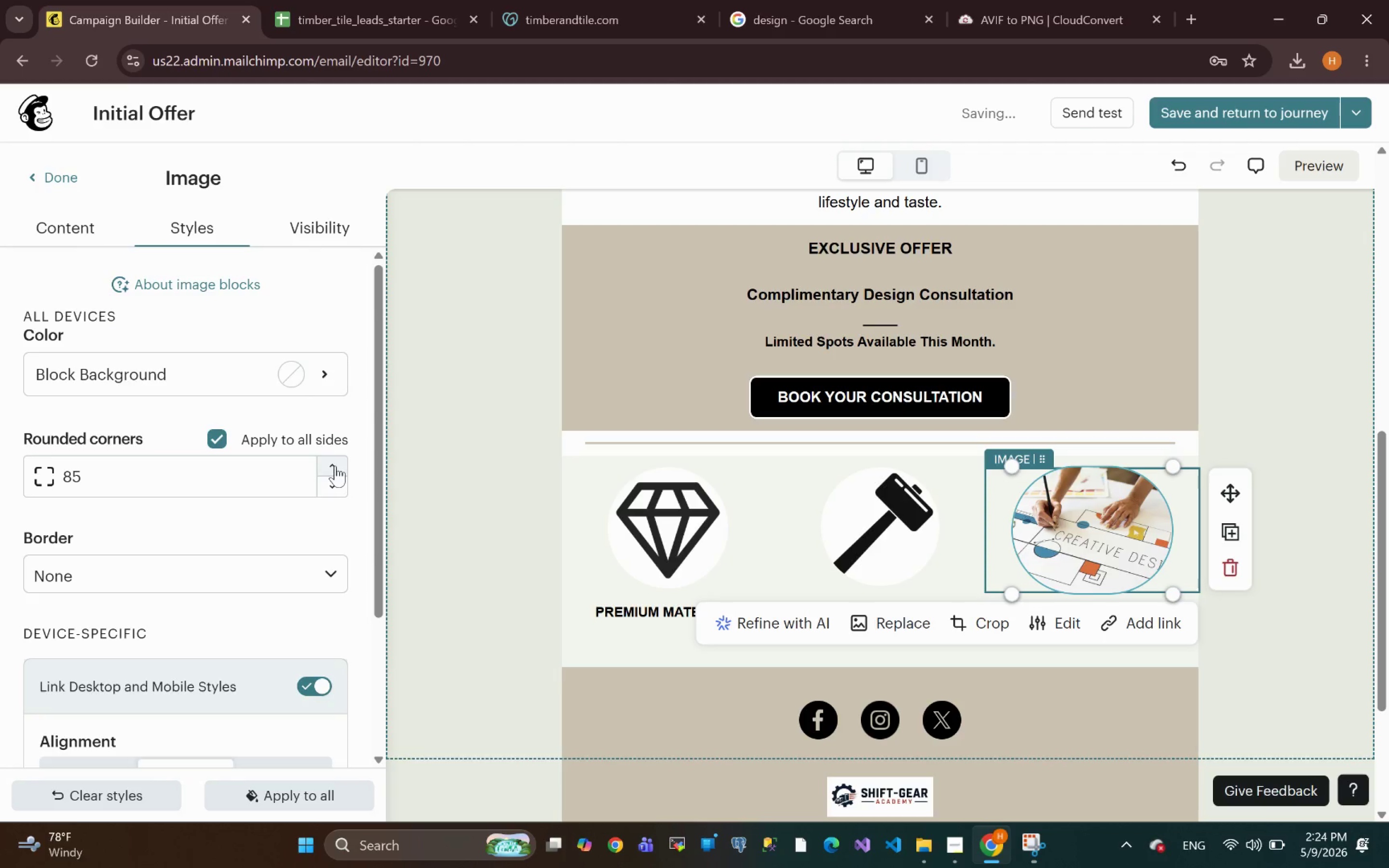 
triple_click([335, 466])
 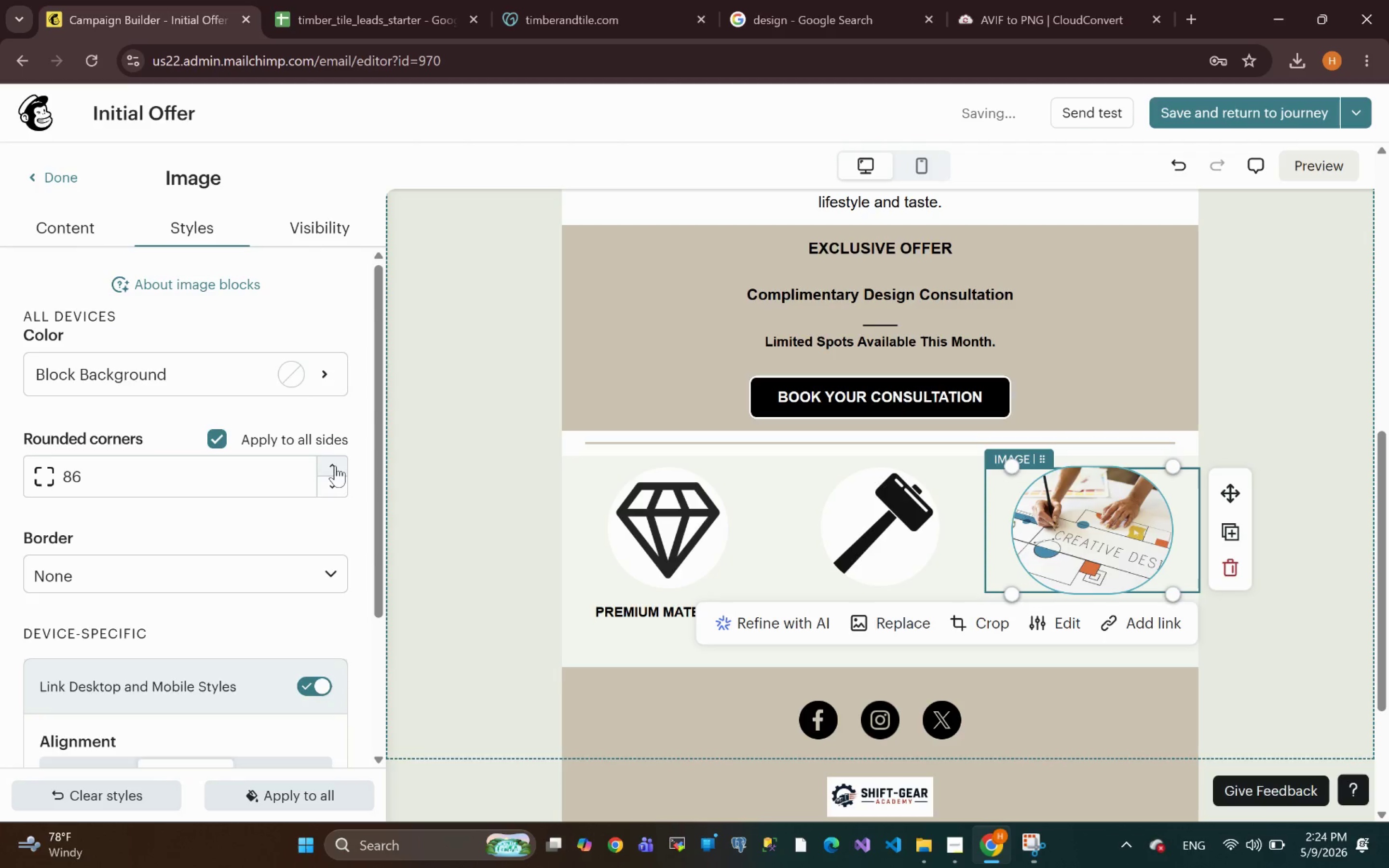 
triple_click([335, 466])
 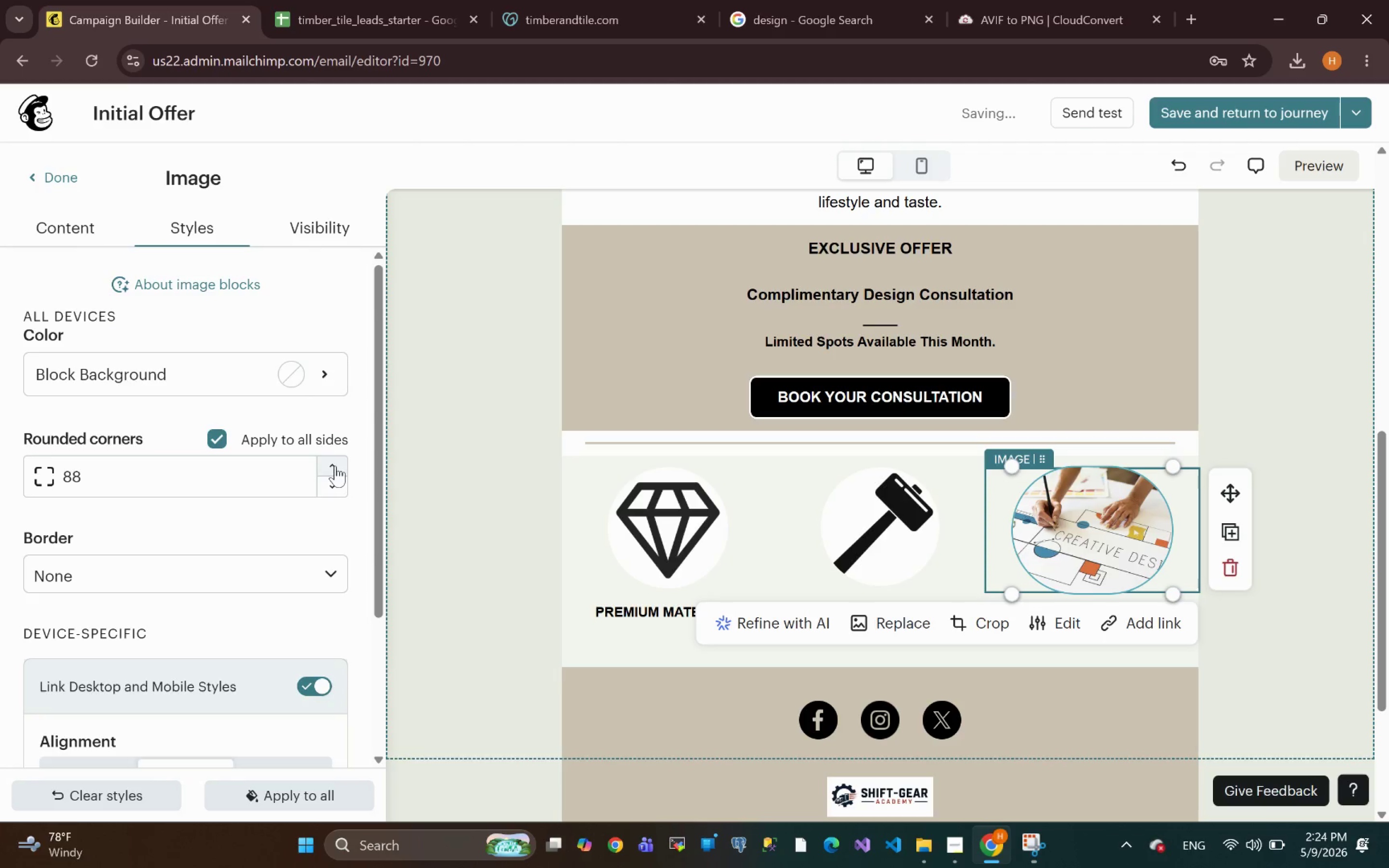 
triple_click([335, 466])
 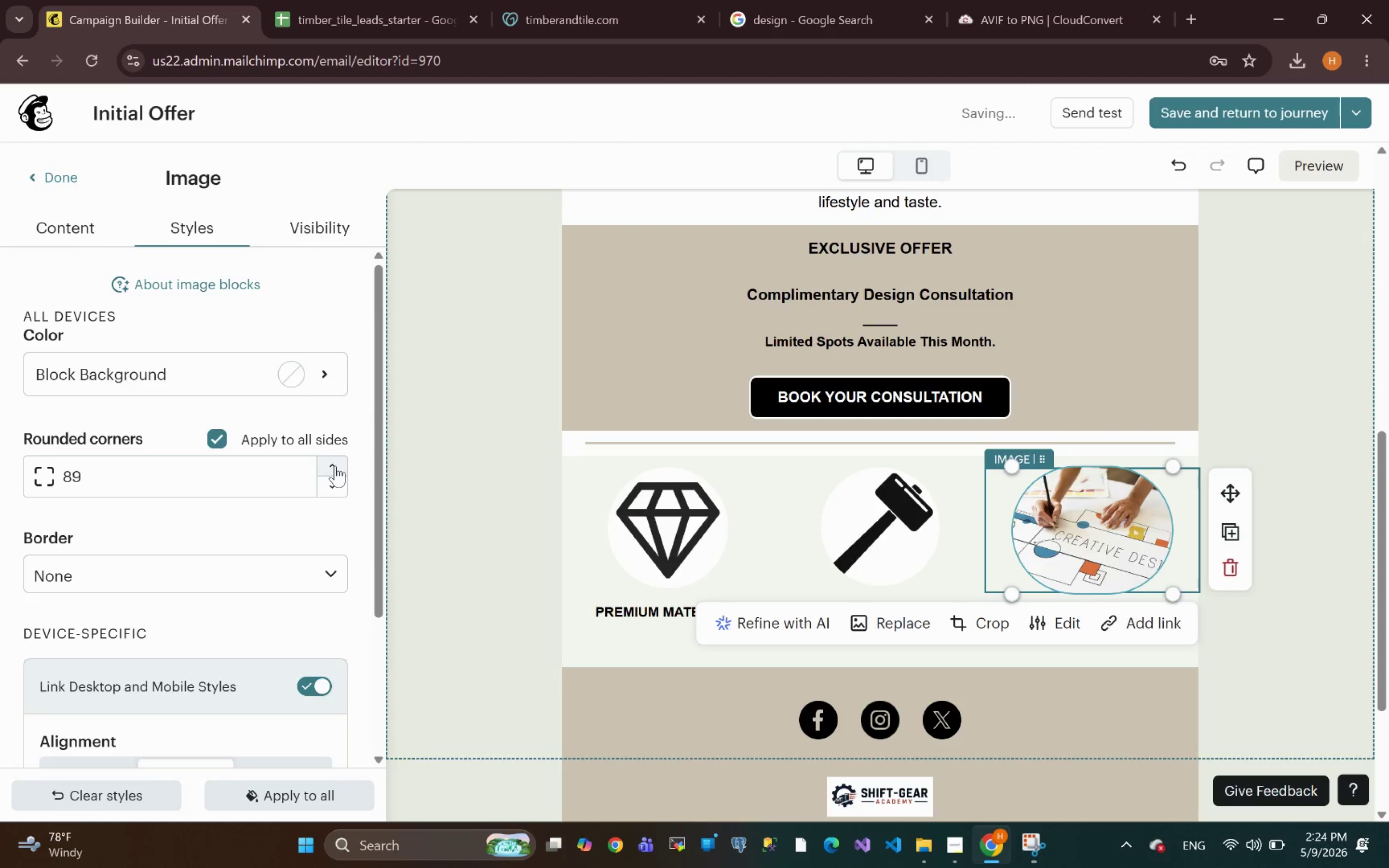 
triple_click([335, 466])
 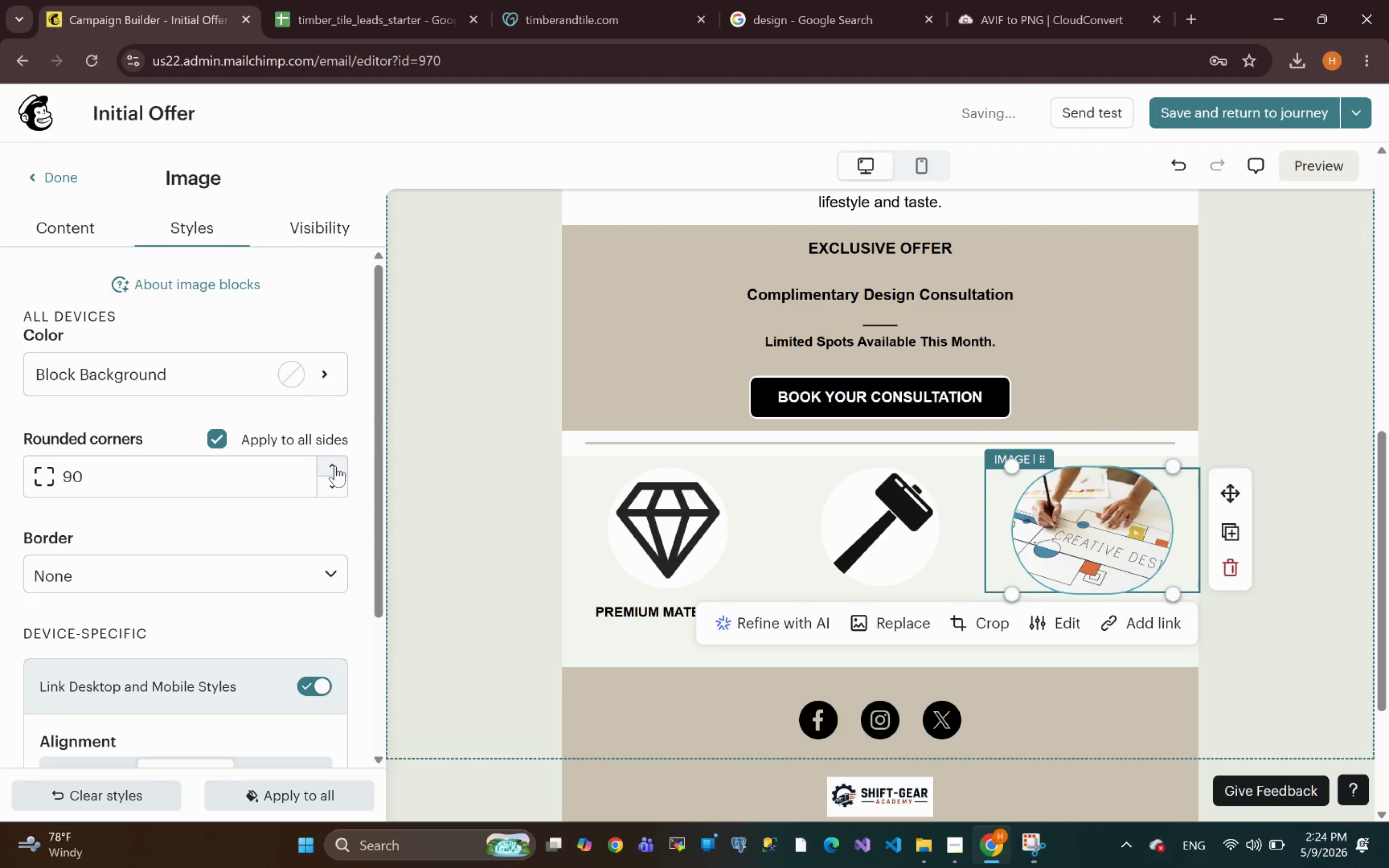 
triple_click([335, 466])
 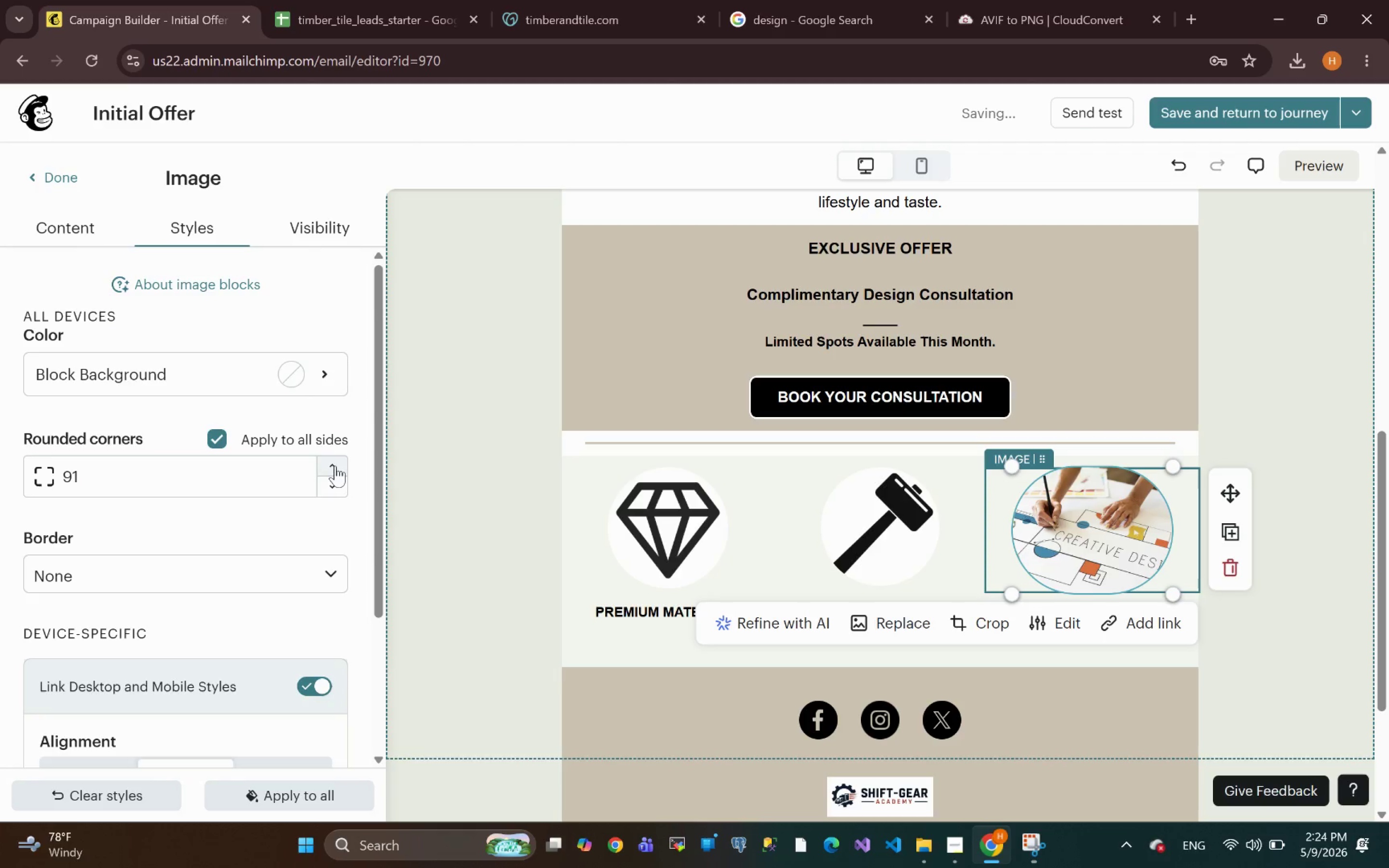 
triple_click([335, 466])
 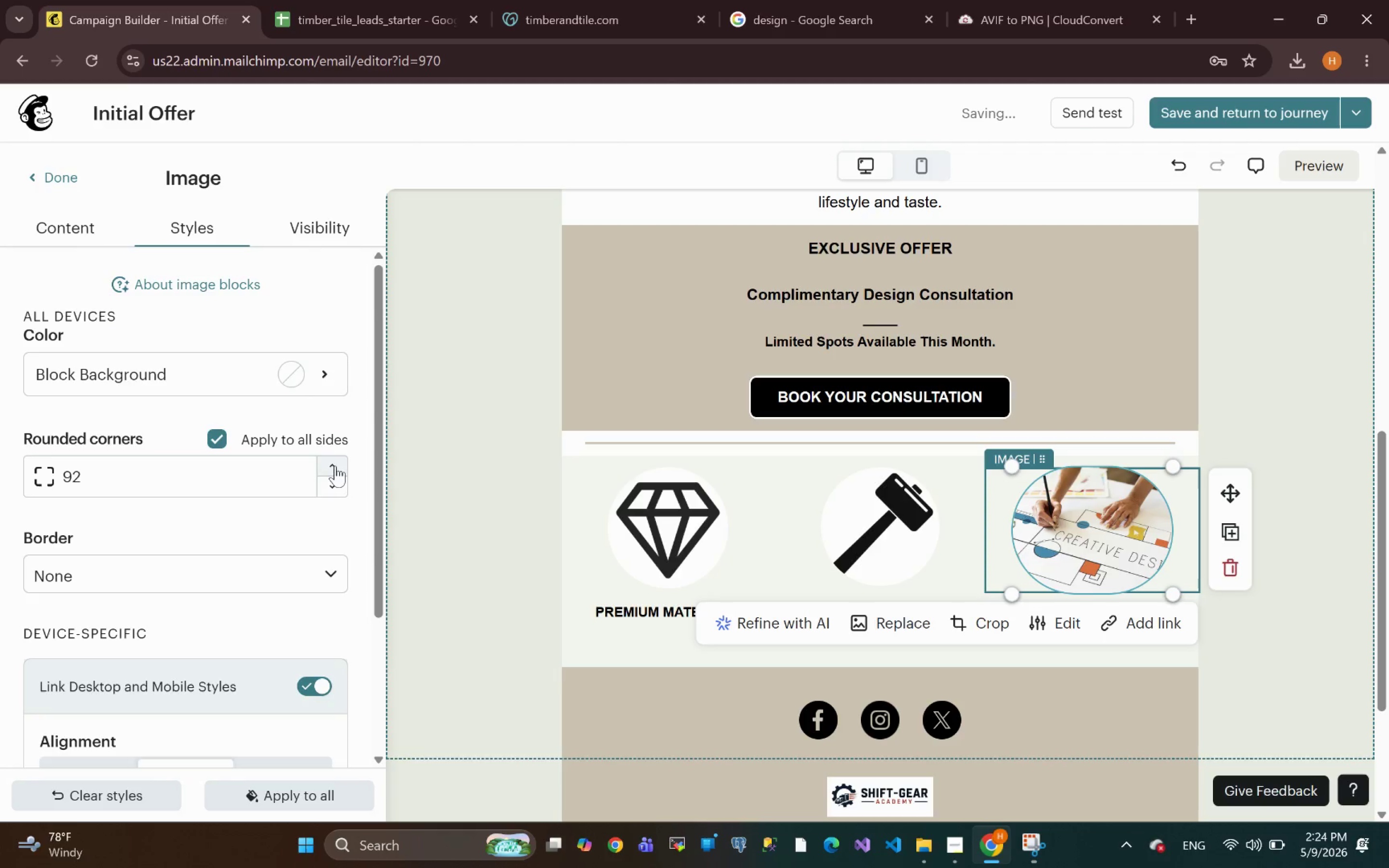 
triple_click([335, 466])
 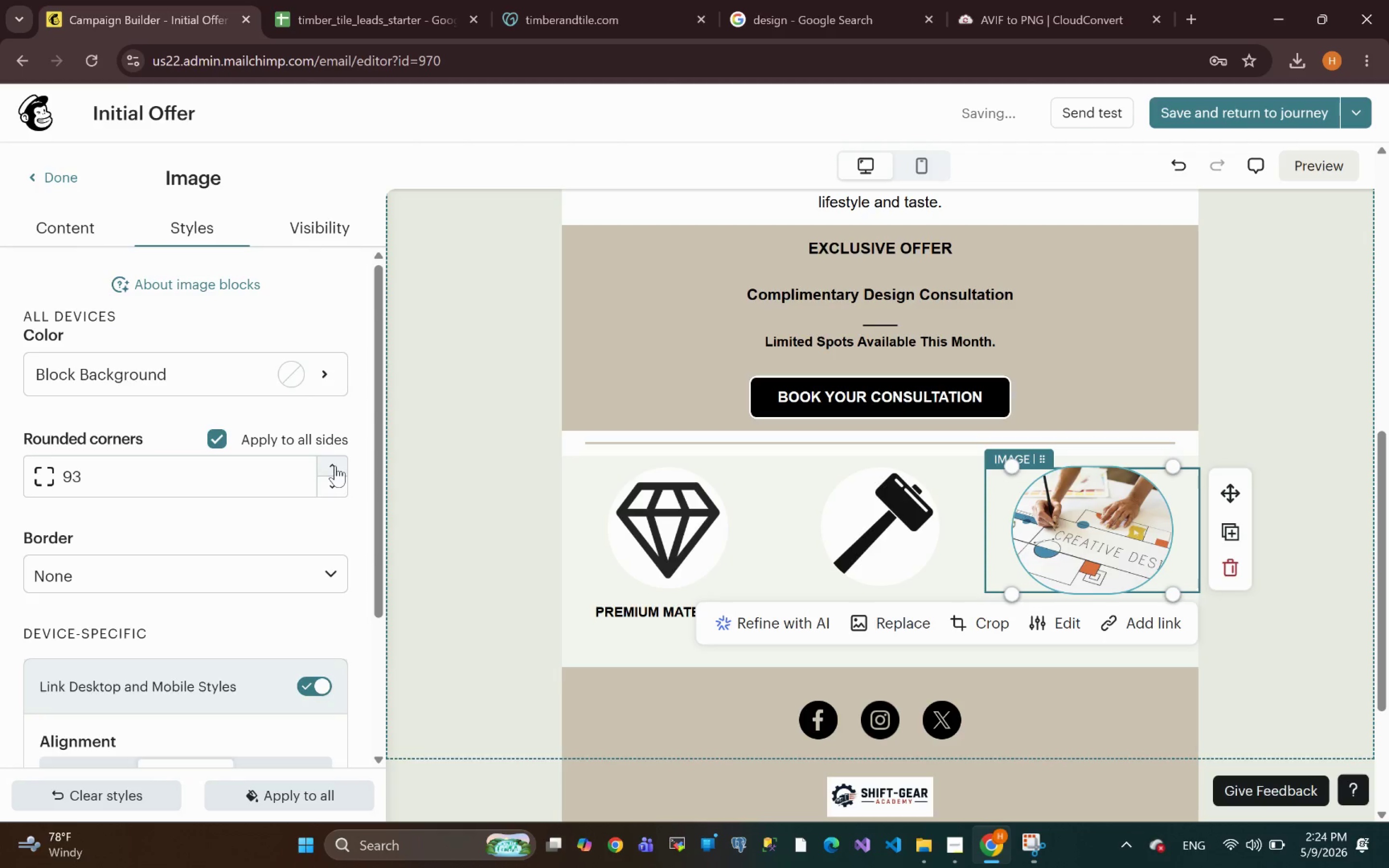 
triple_click([335, 466])
 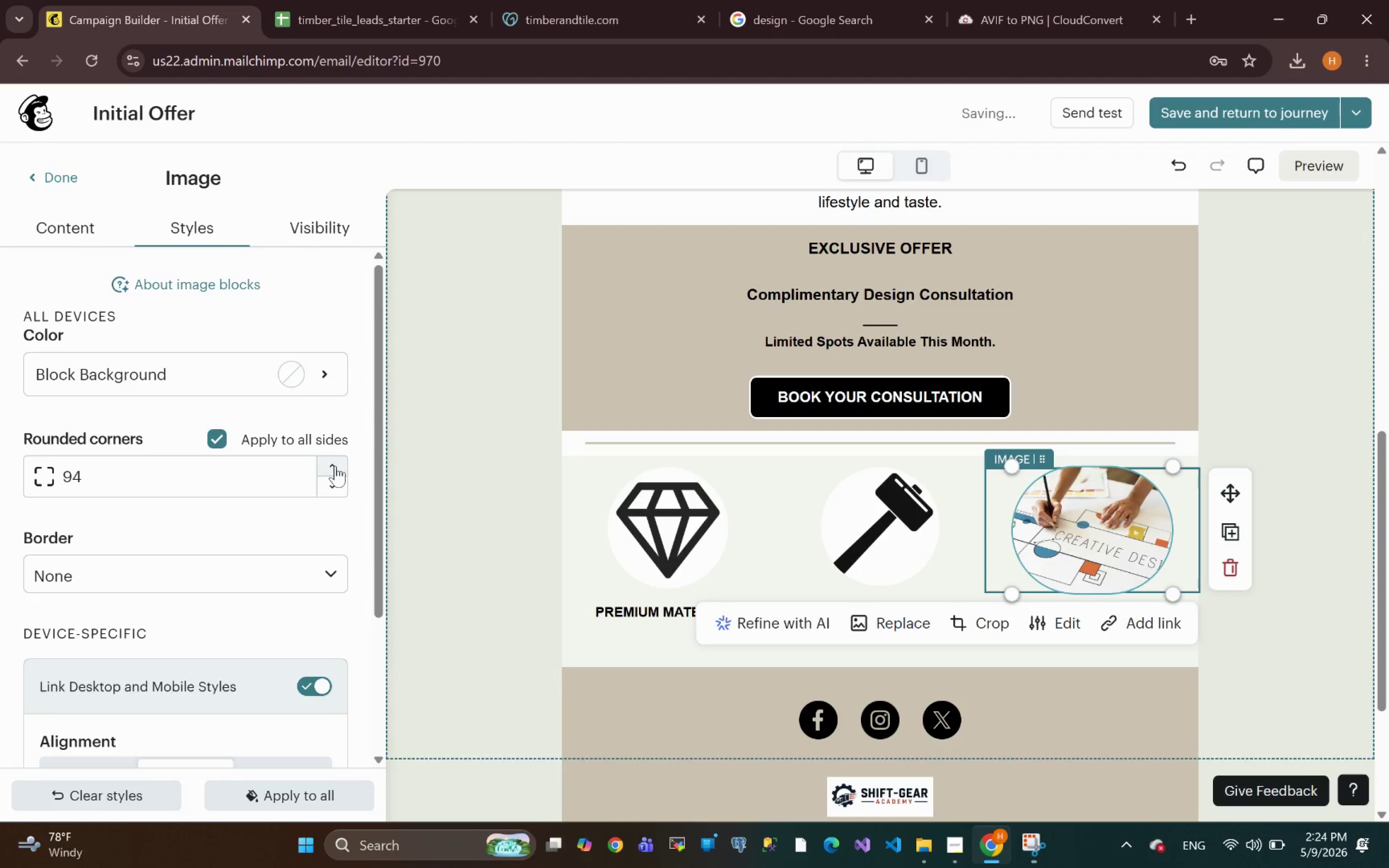 
triple_click([335, 466])
 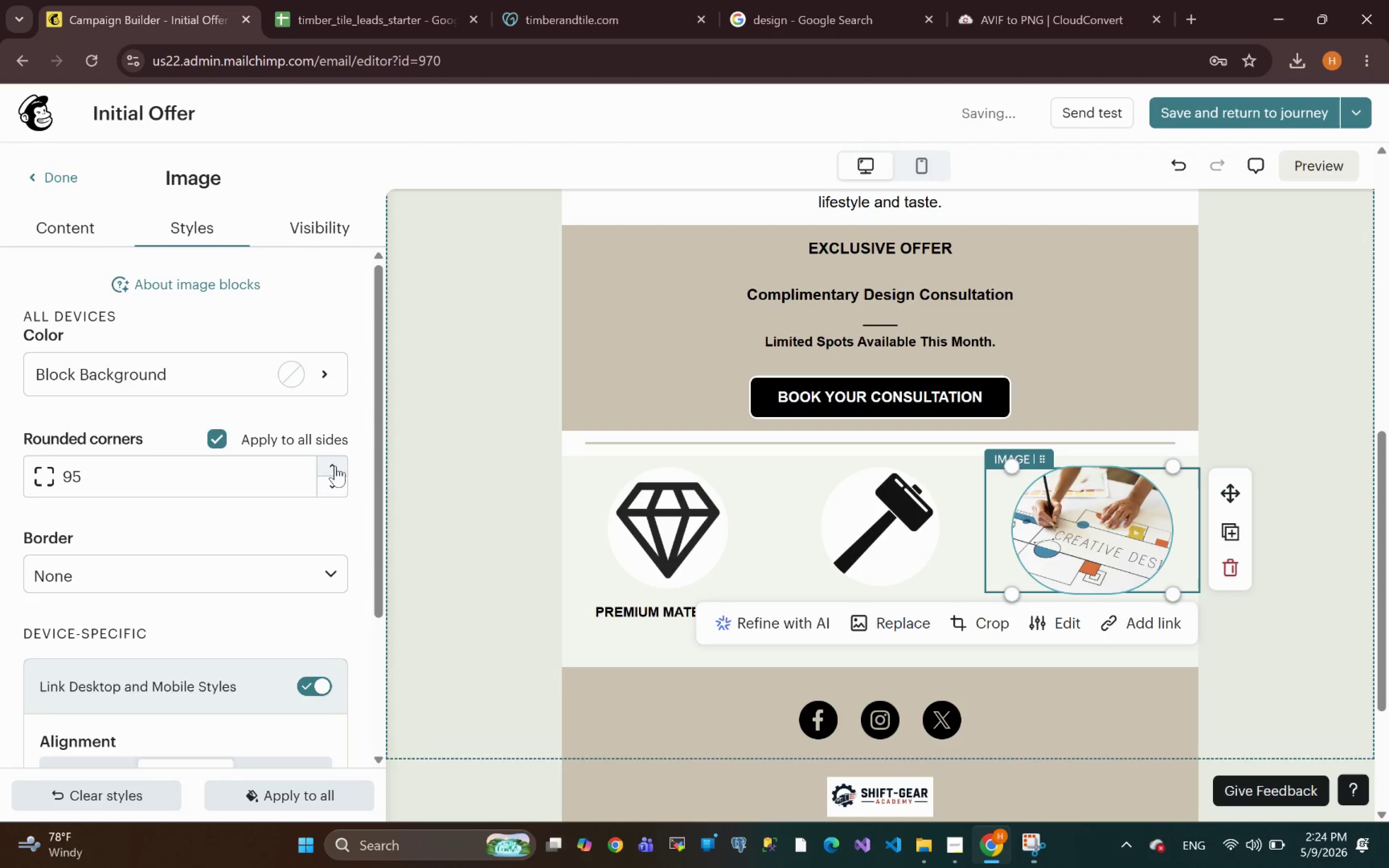 
triple_click([335, 466])
 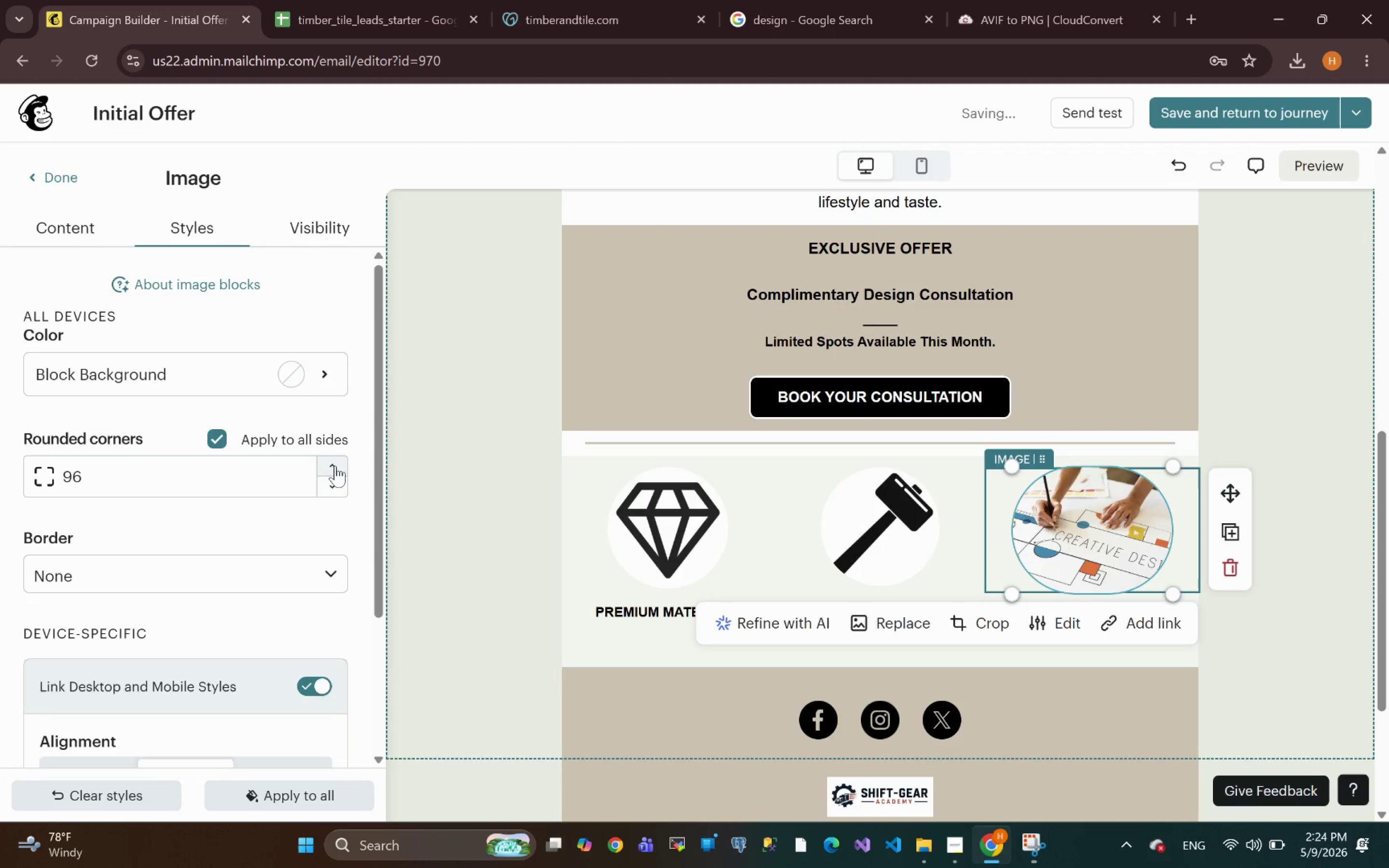 
triple_click([335, 466])
 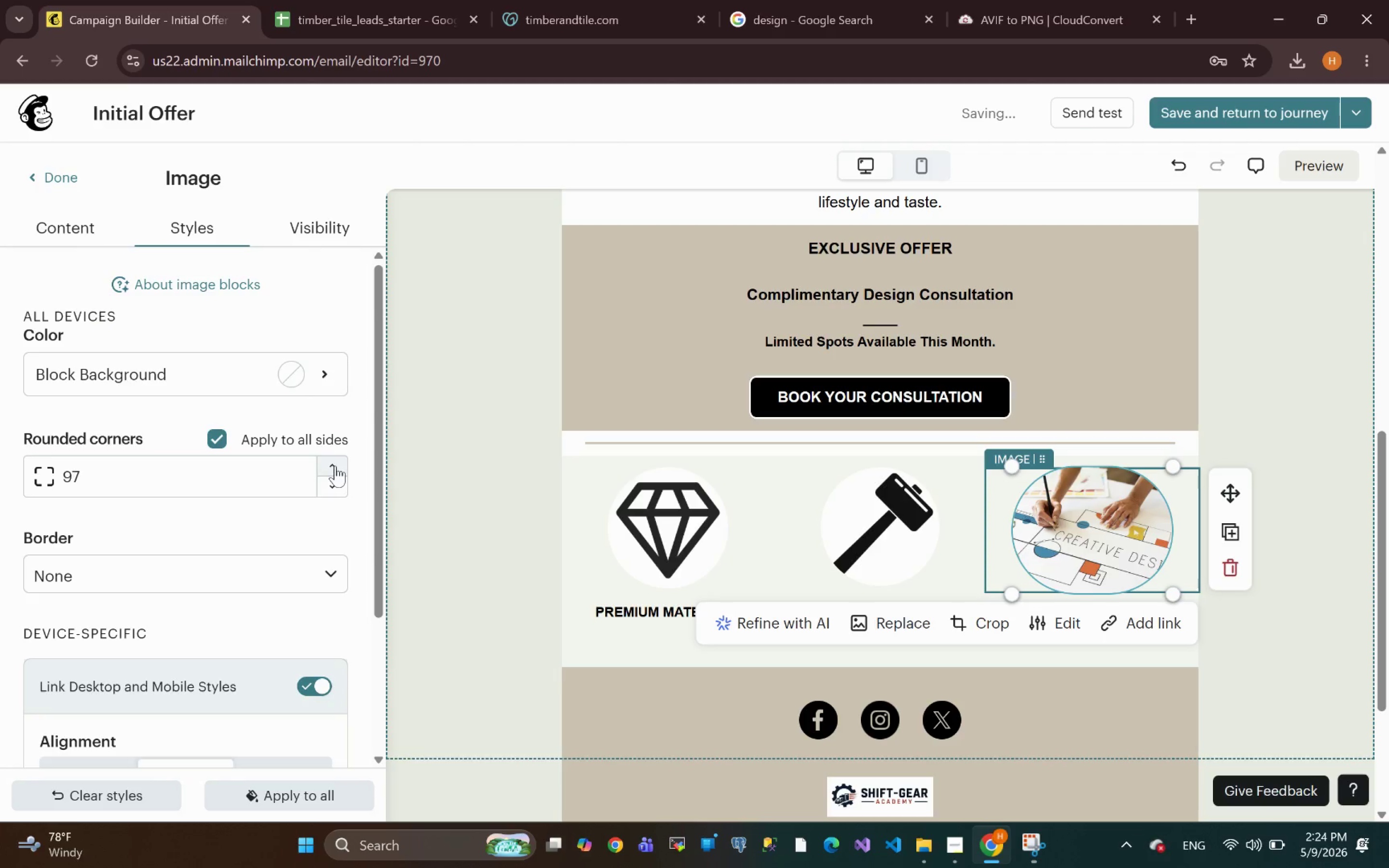 
triple_click([335, 466])
 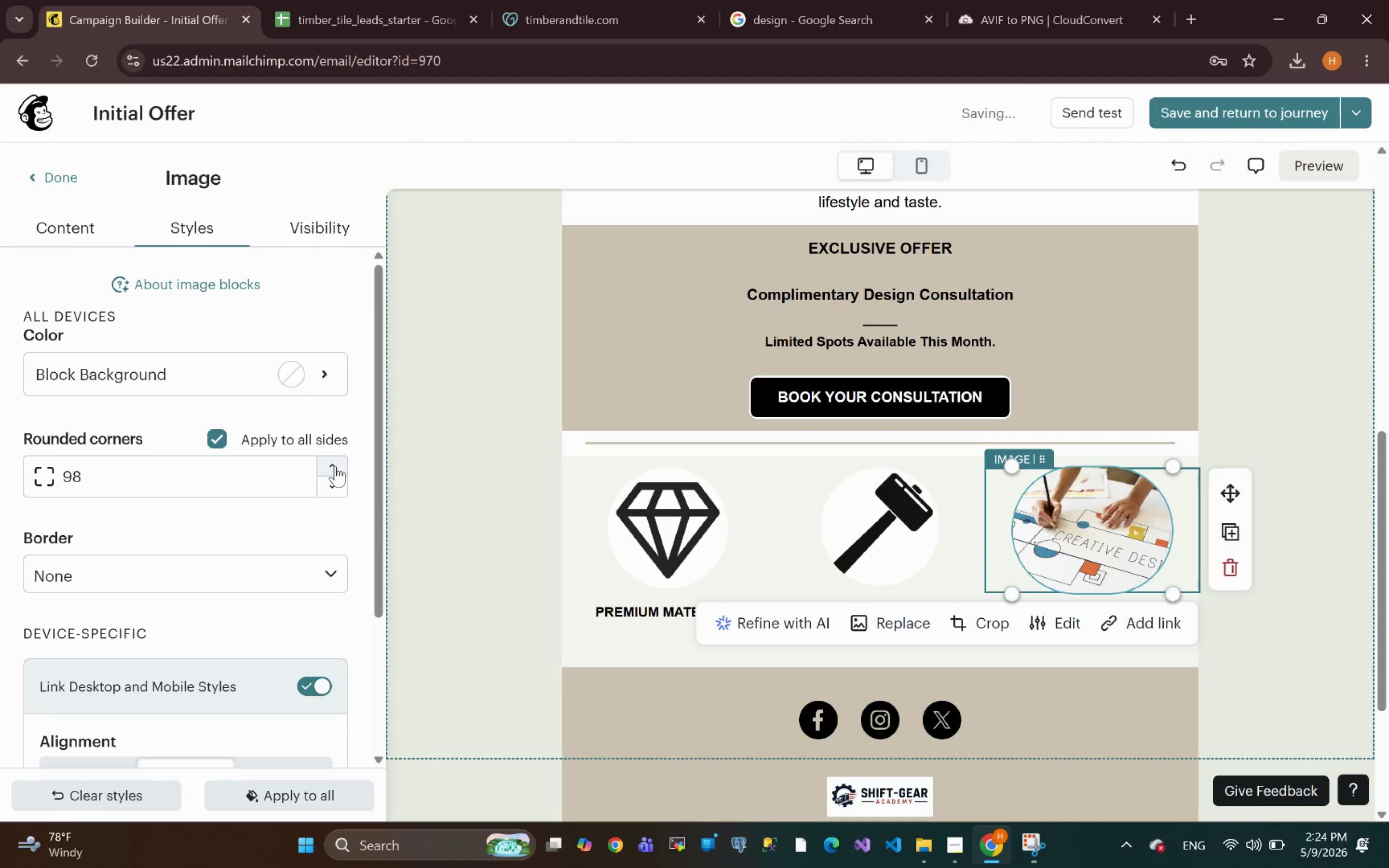 
triple_click([335, 466])
 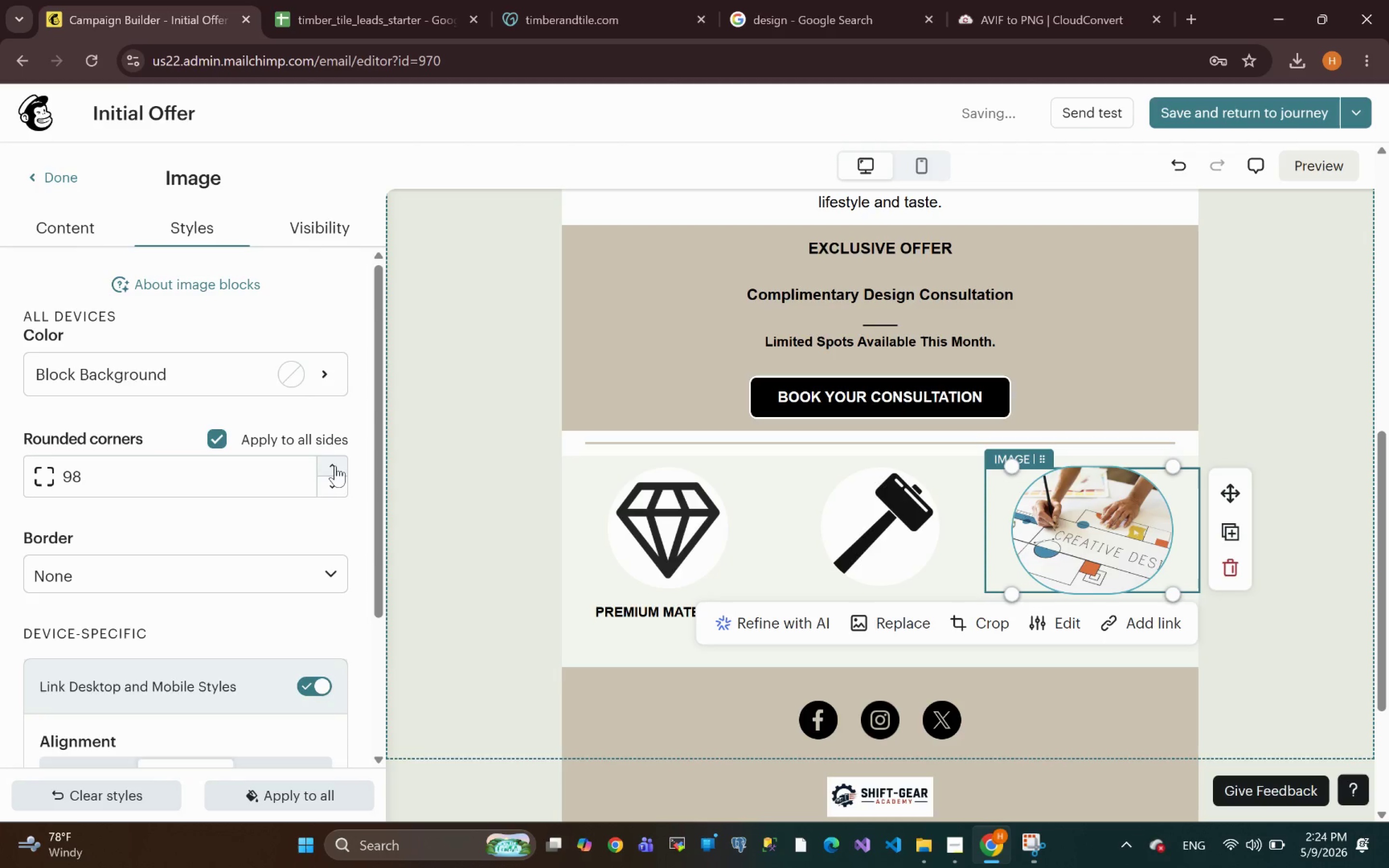 
triple_click([335, 466])
 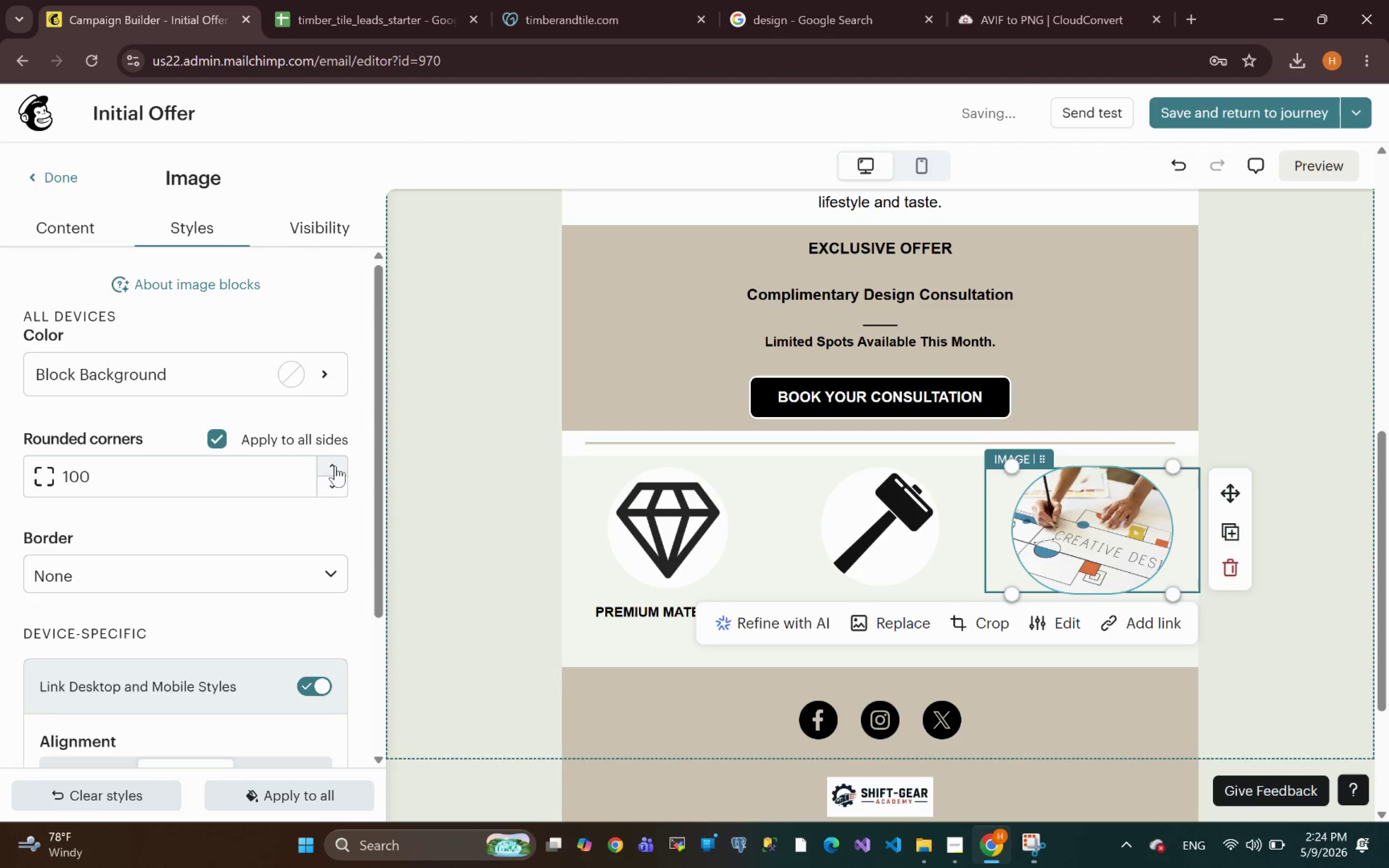 
triple_click([335, 466])
 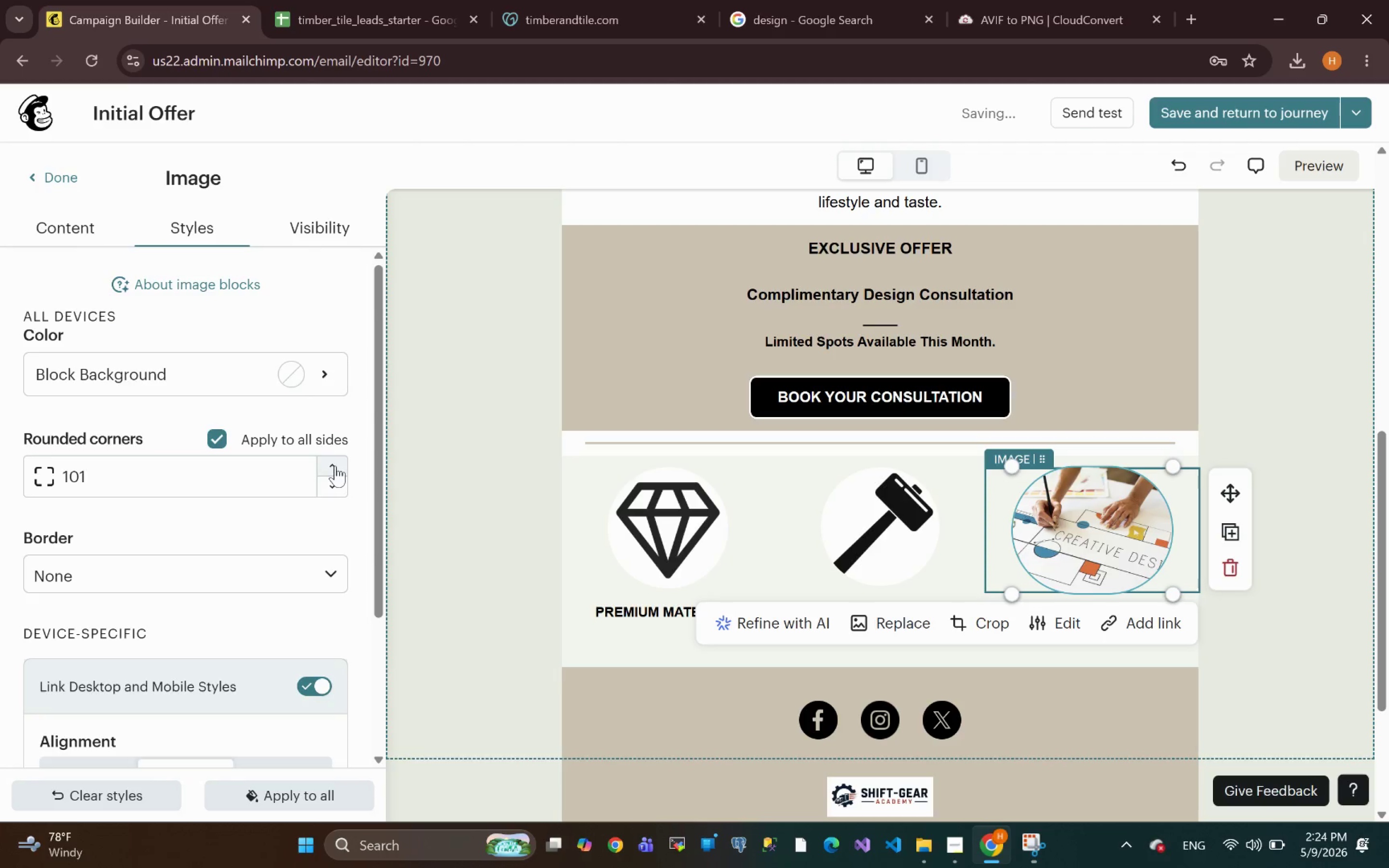 
triple_click([335, 466])
 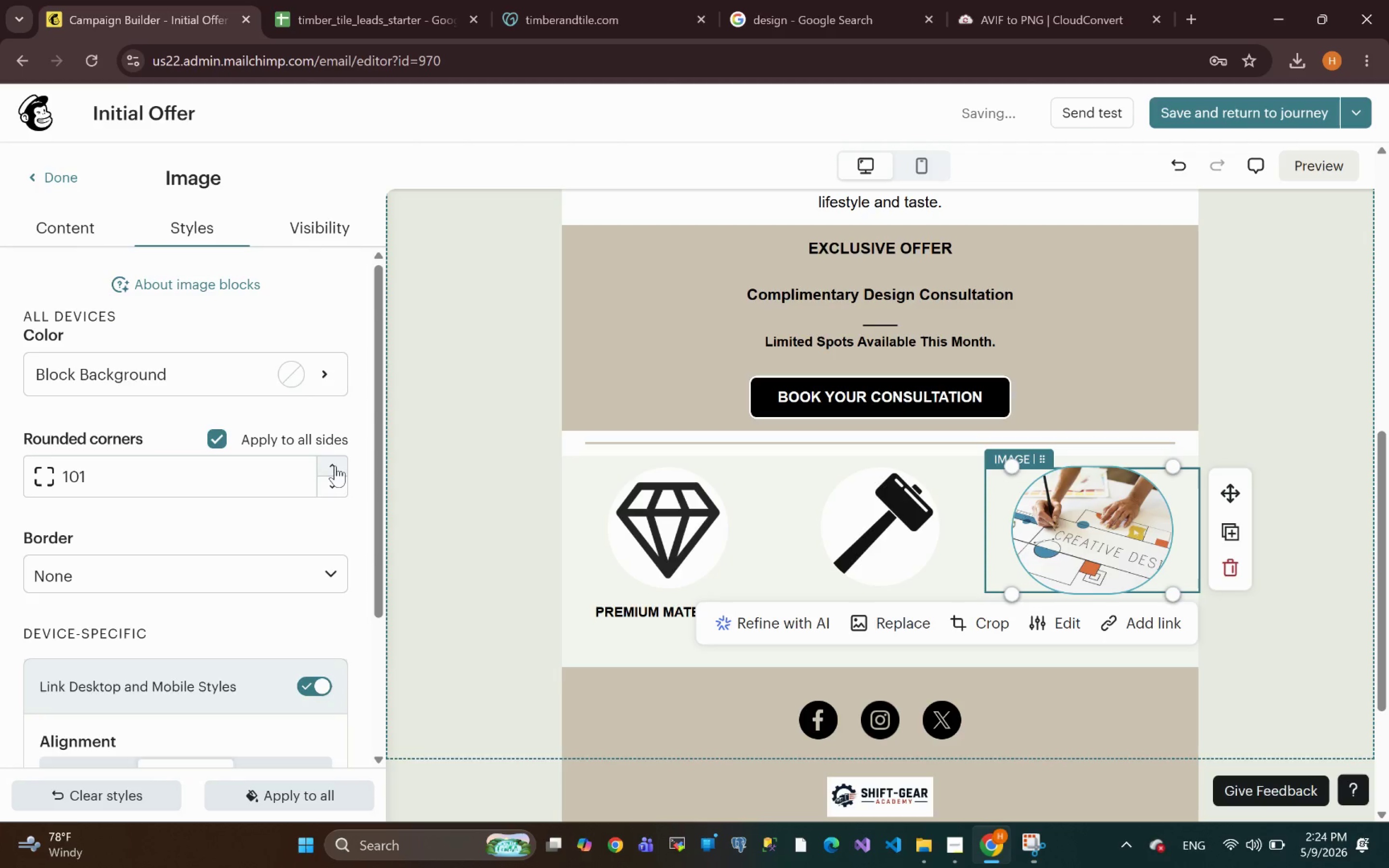 
triple_click([335, 466])
 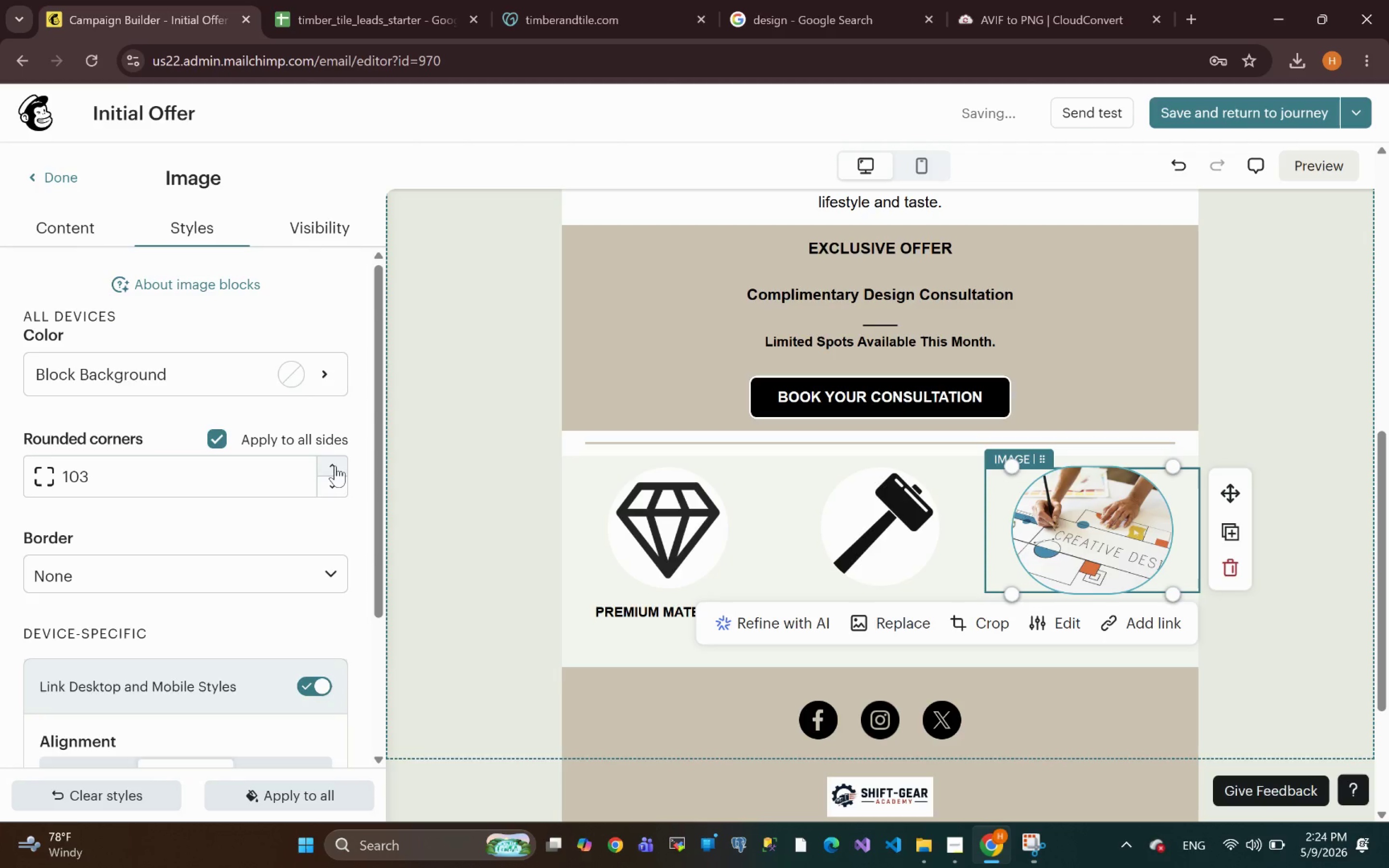 
triple_click([335, 466])
 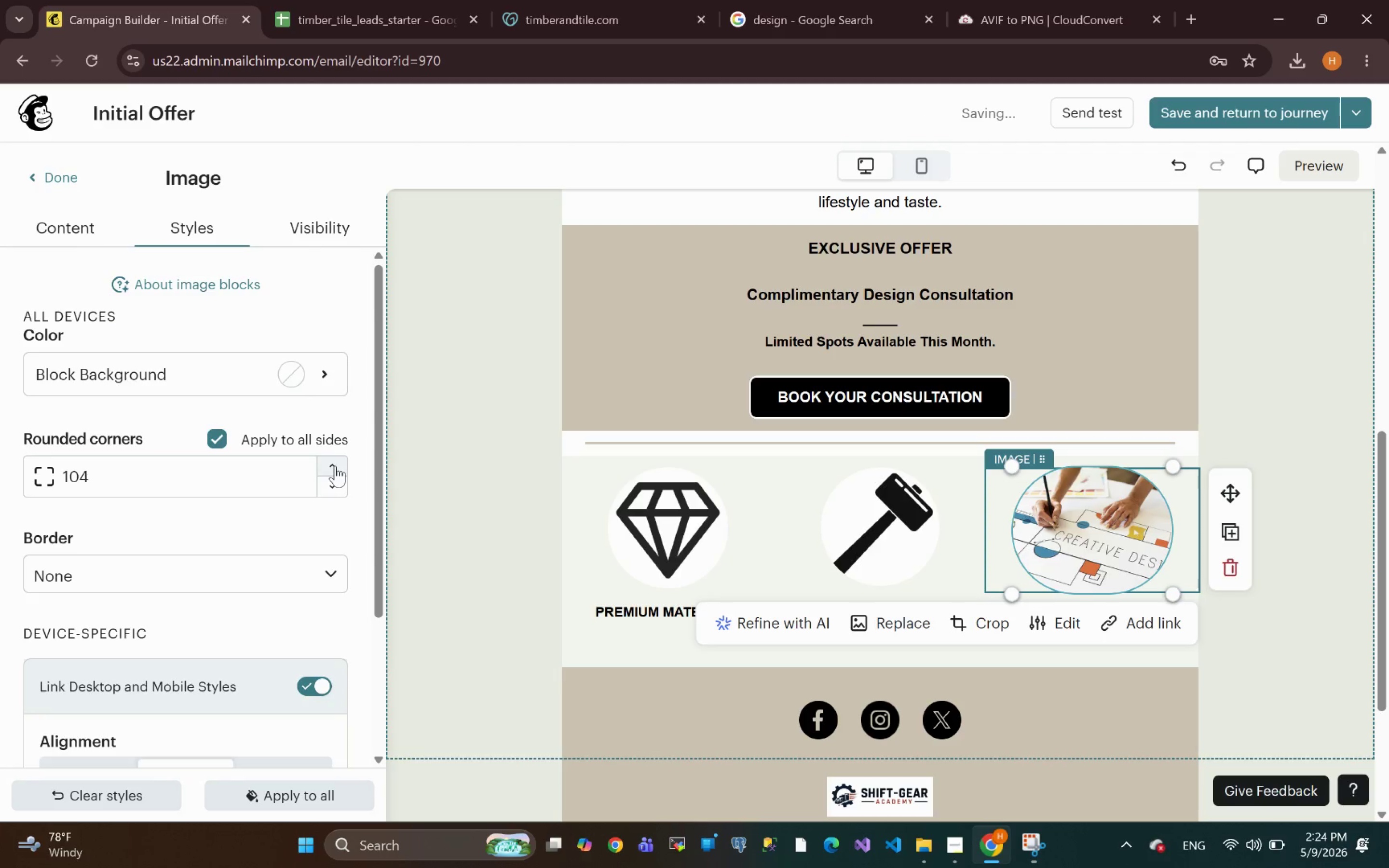 
triple_click([335, 466])
 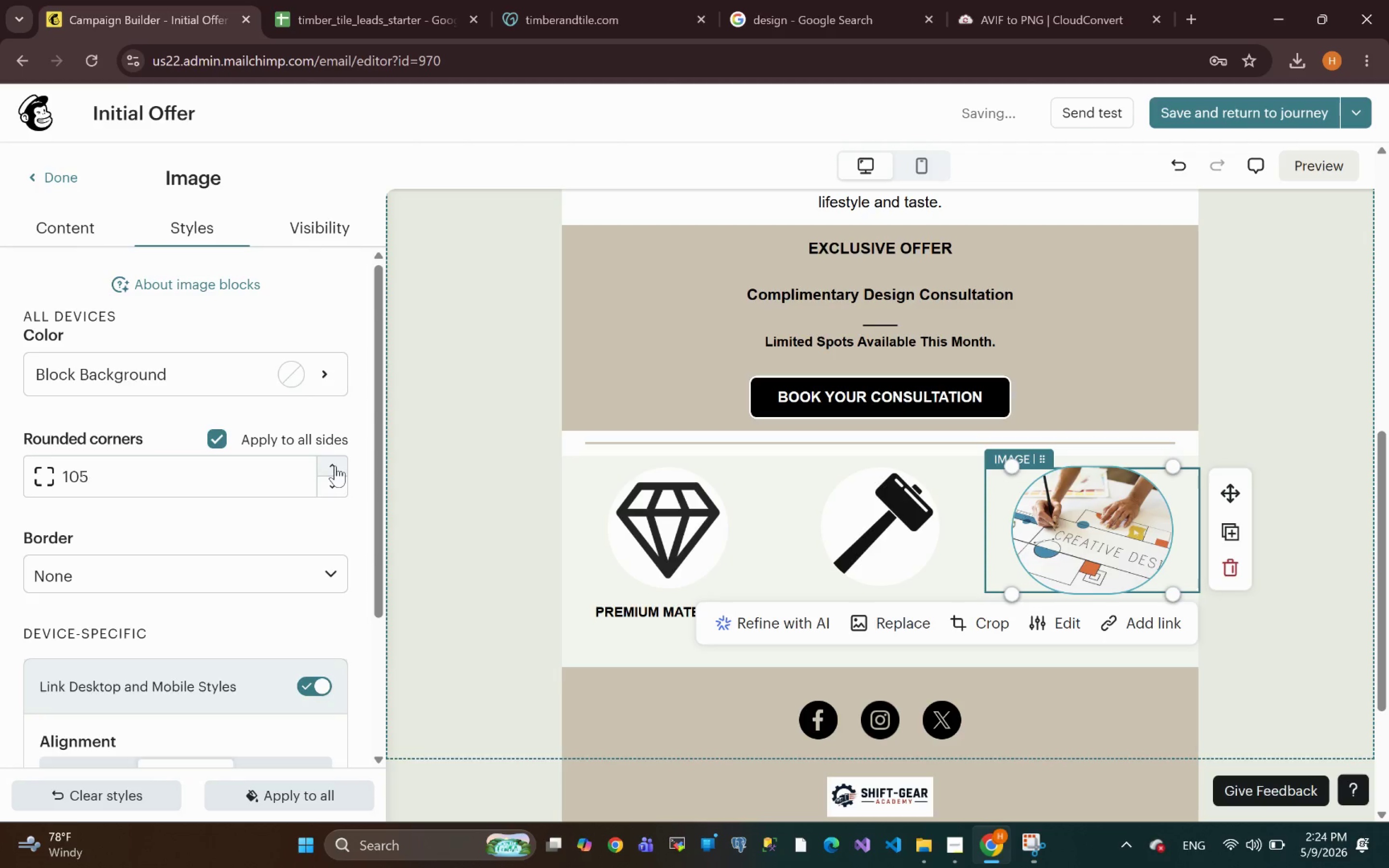 
triple_click([335, 466])
 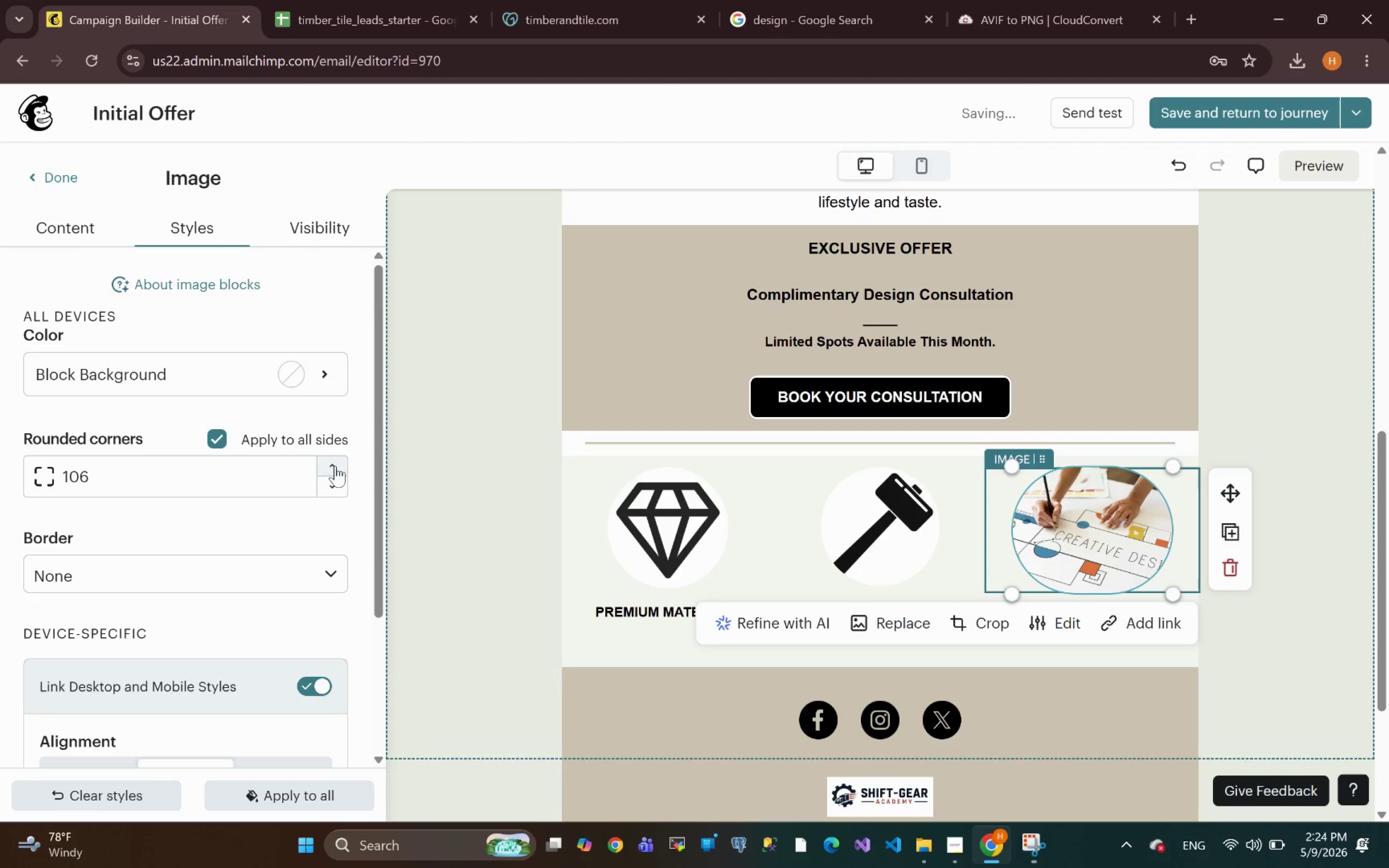 
triple_click([335, 466])
 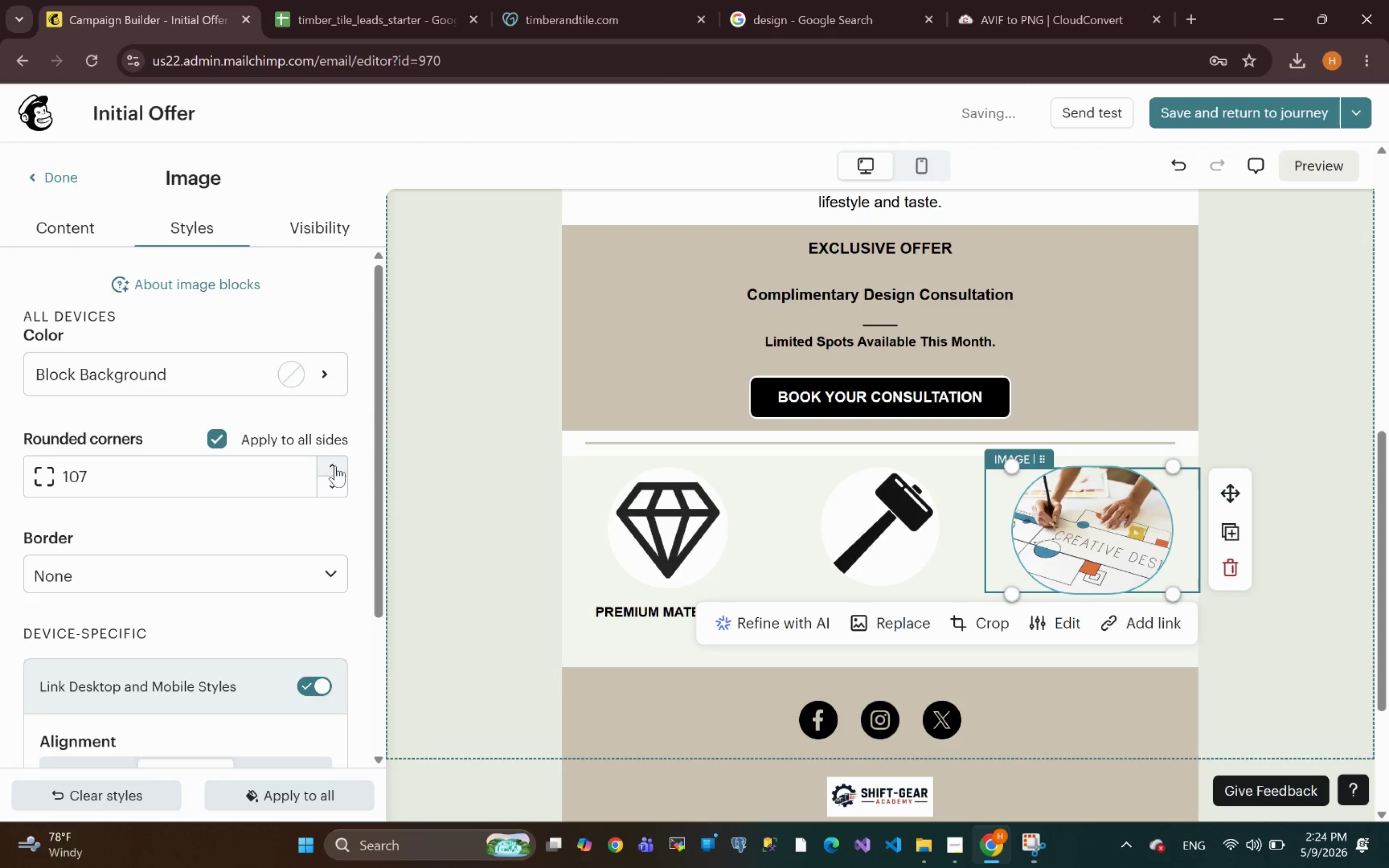 
triple_click([335, 466])
 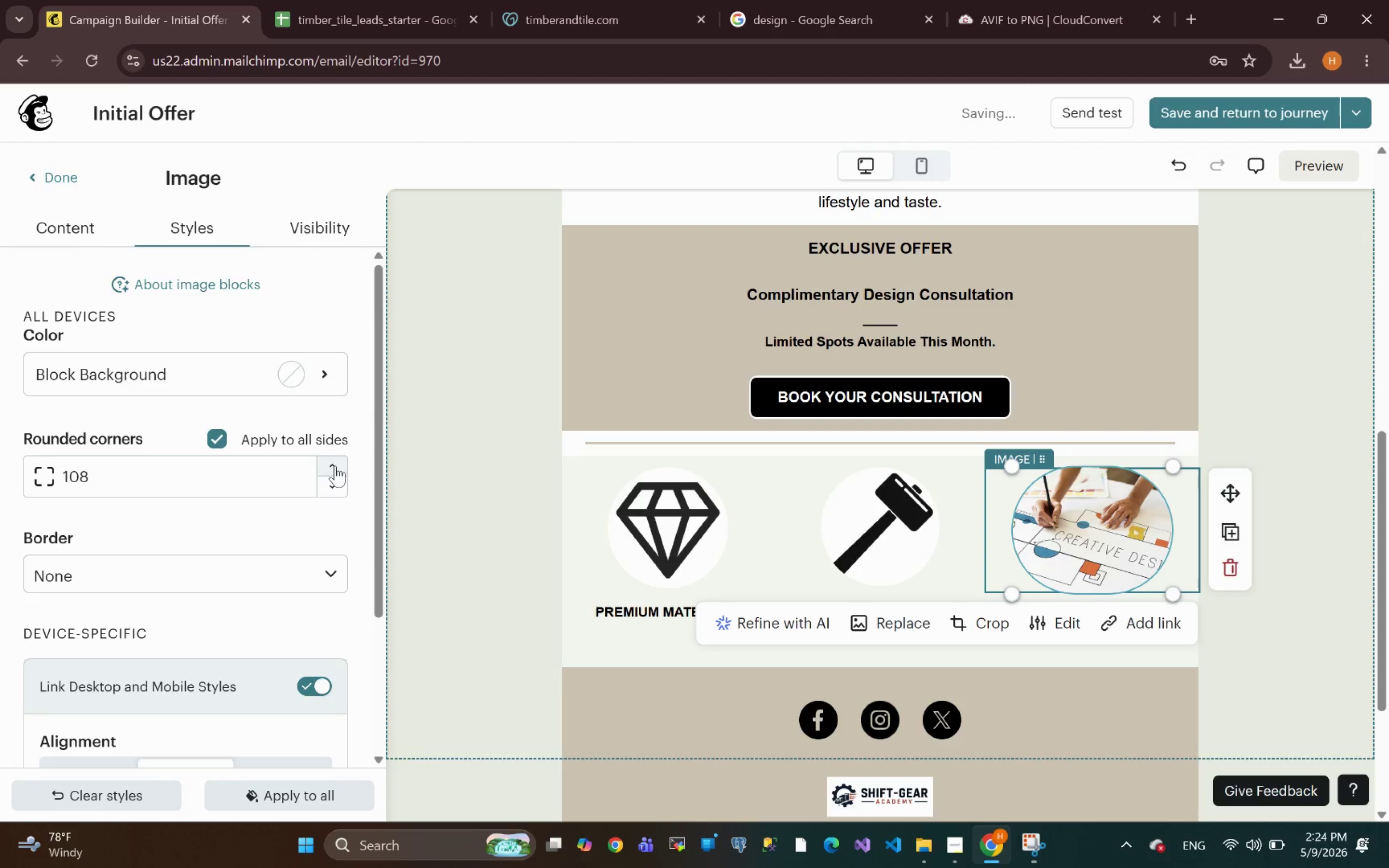 
triple_click([335, 466])
 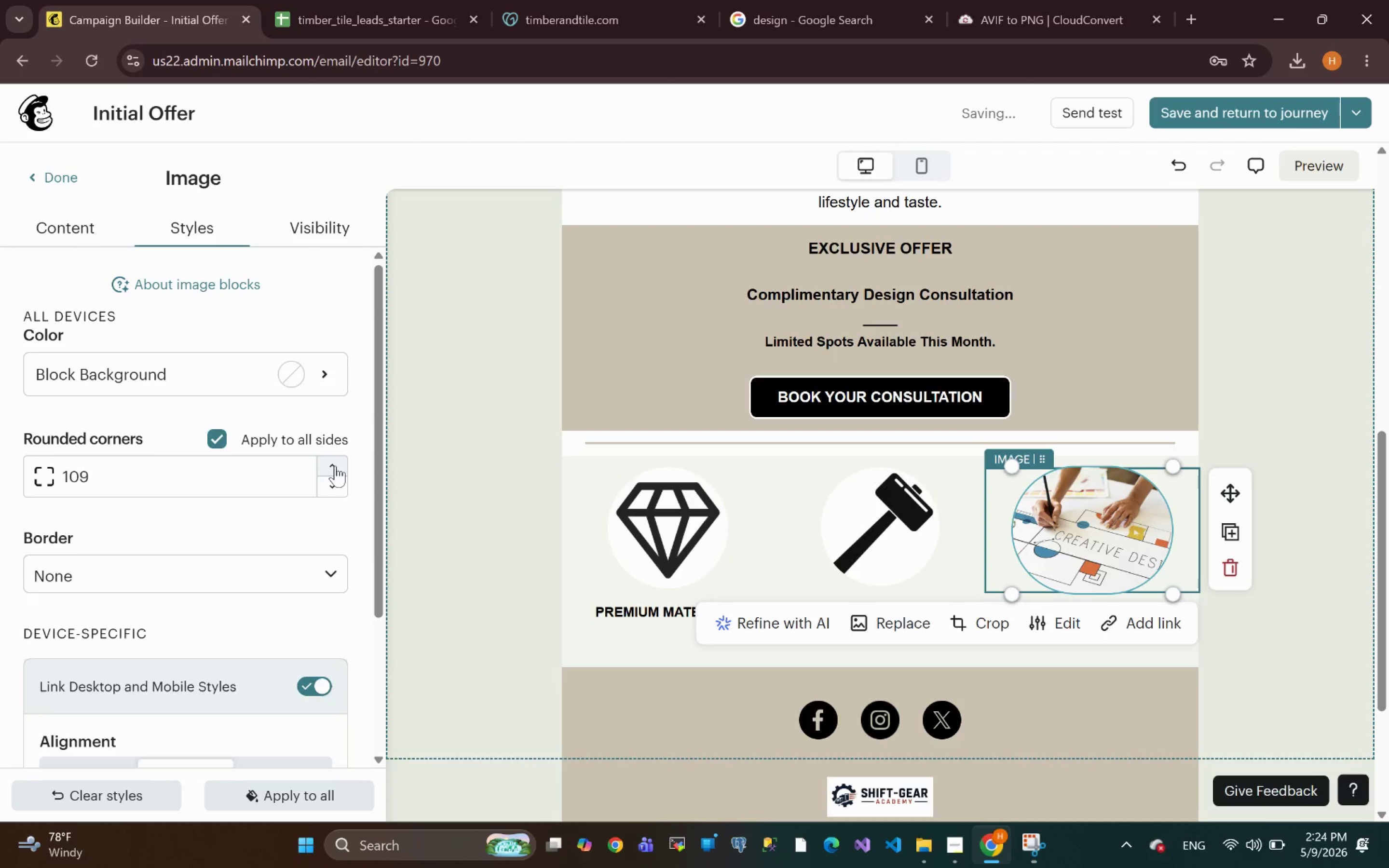 
triple_click([335, 466])
 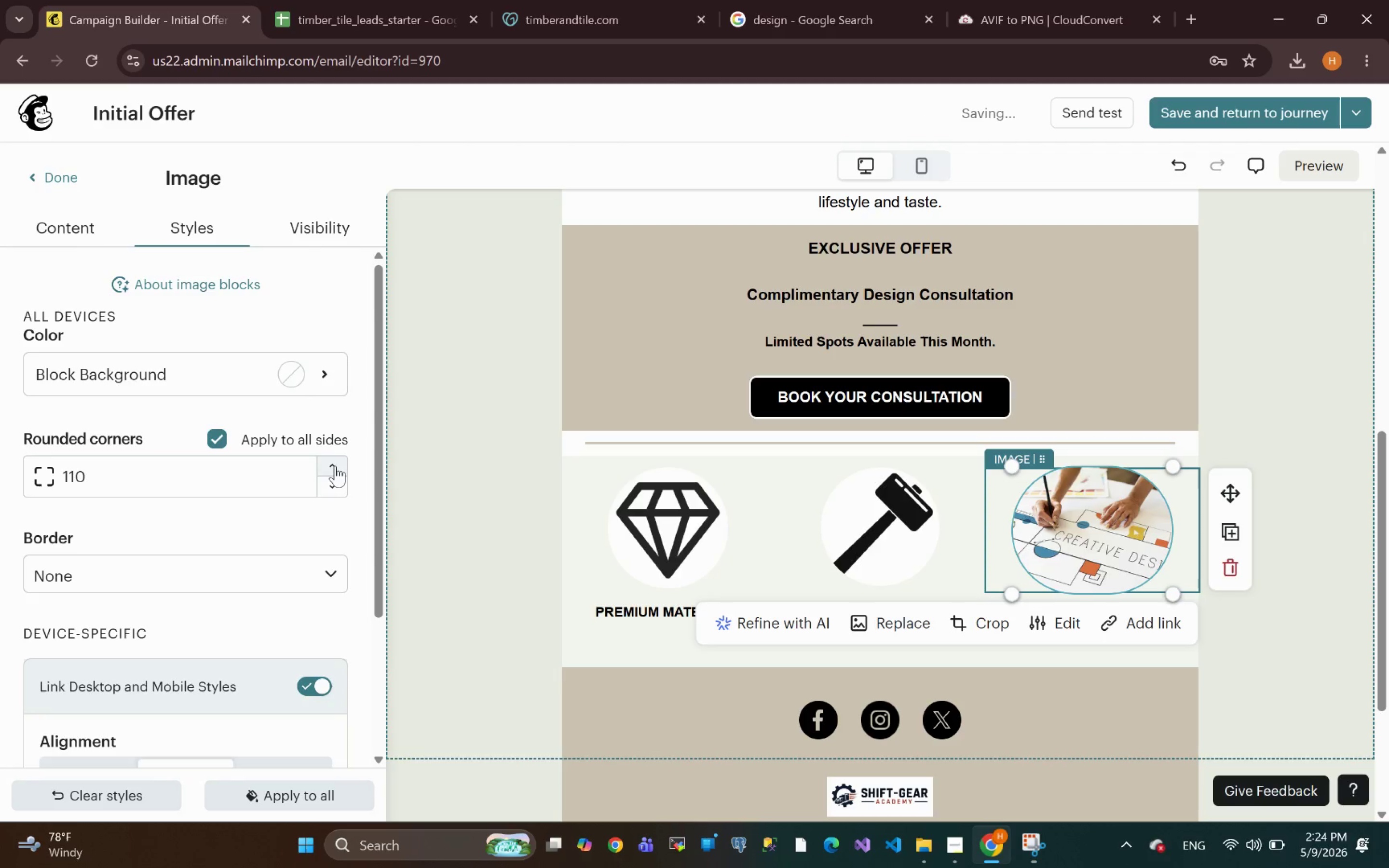 
triple_click([335, 466])
 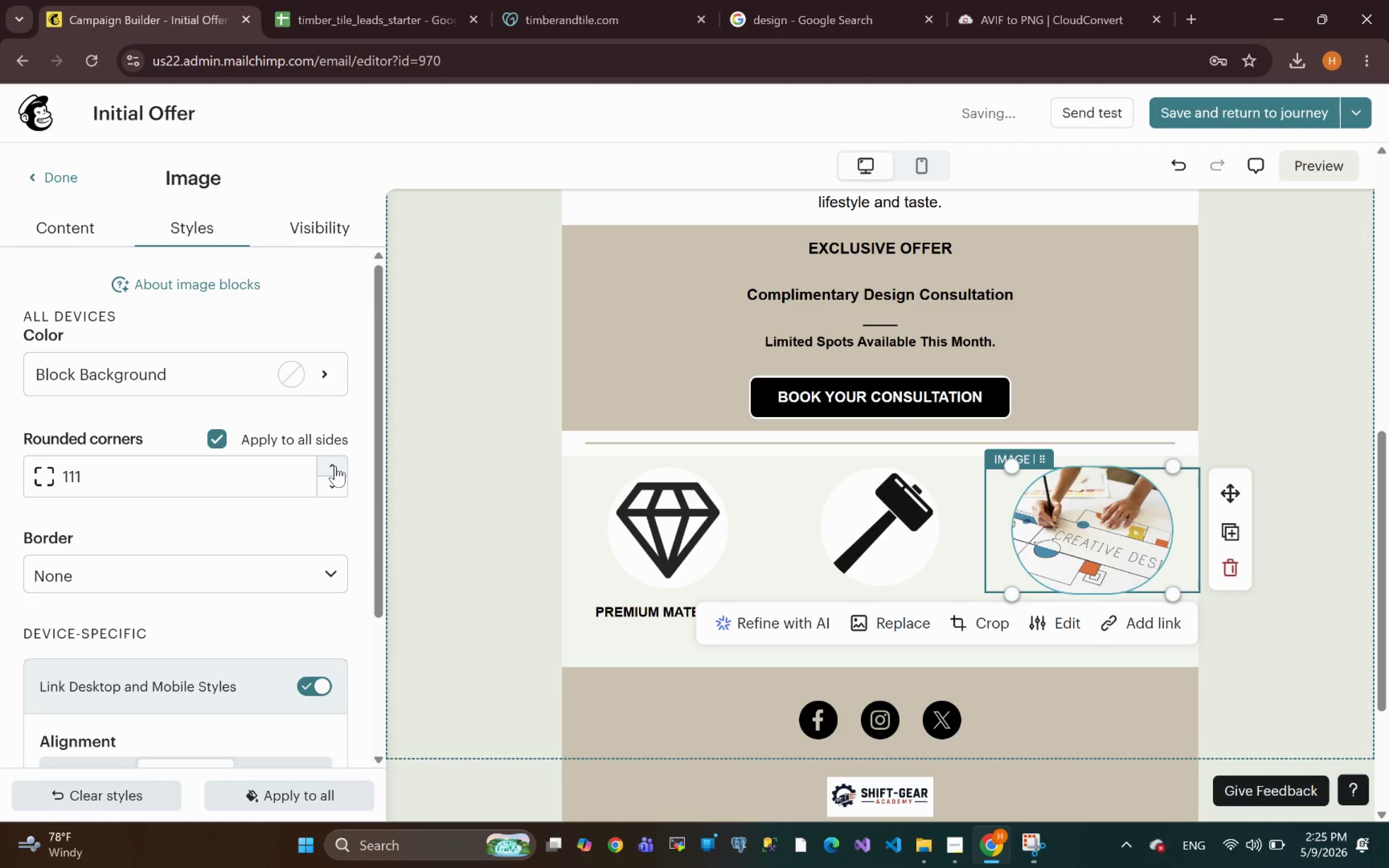 
triple_click([335, 466])
 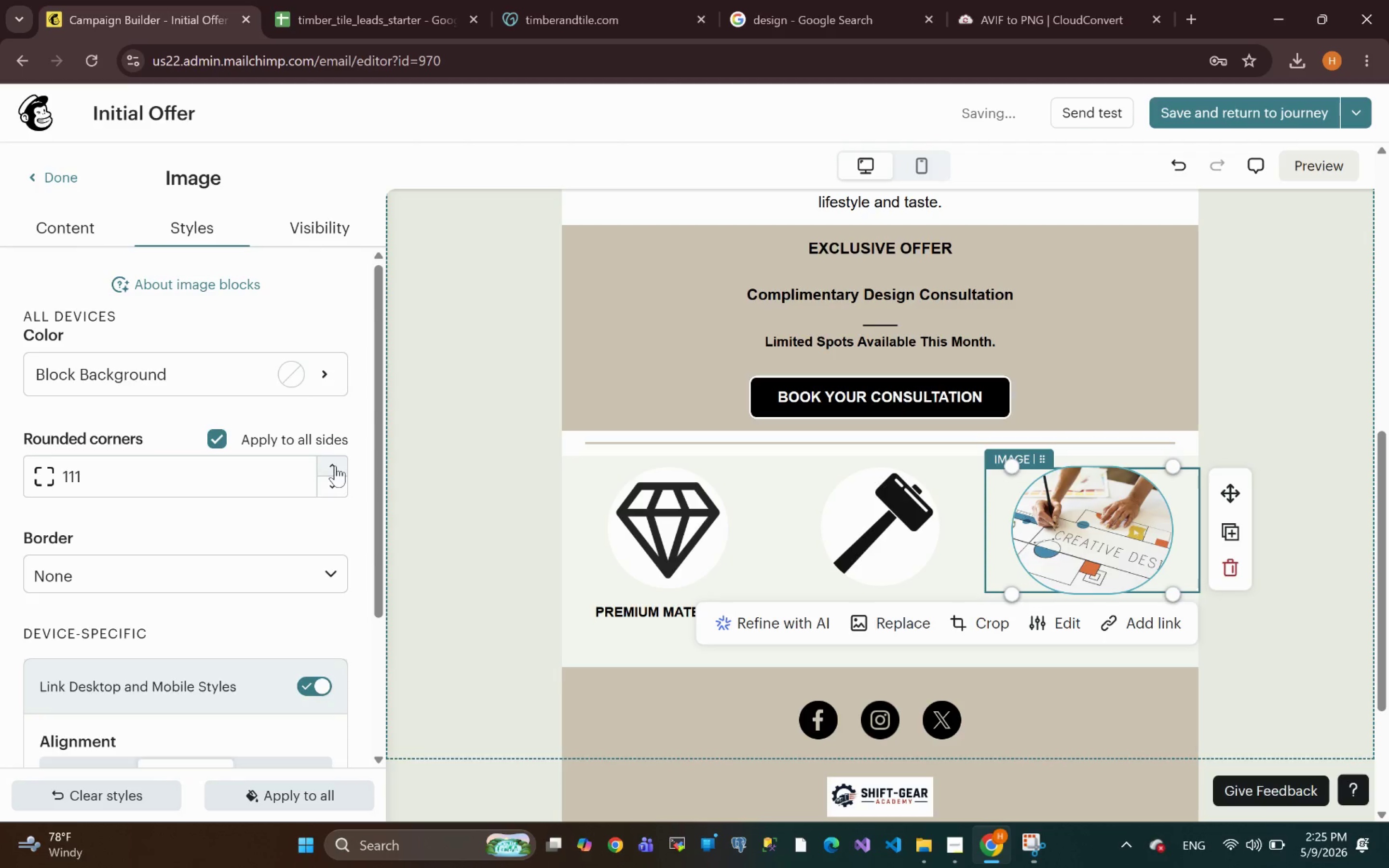 
triple_click([335, 466])
 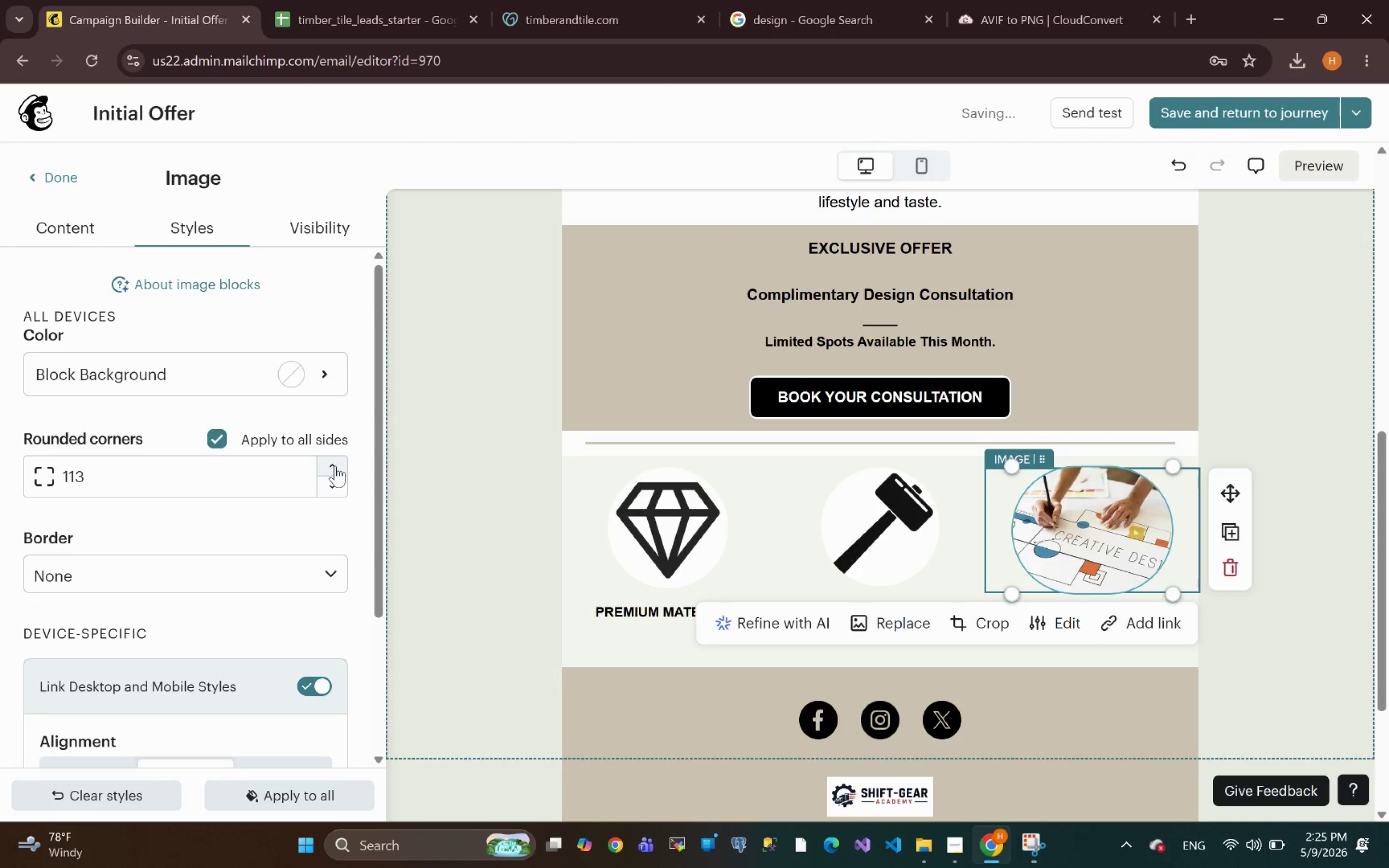 
triple_click([335, 466])
 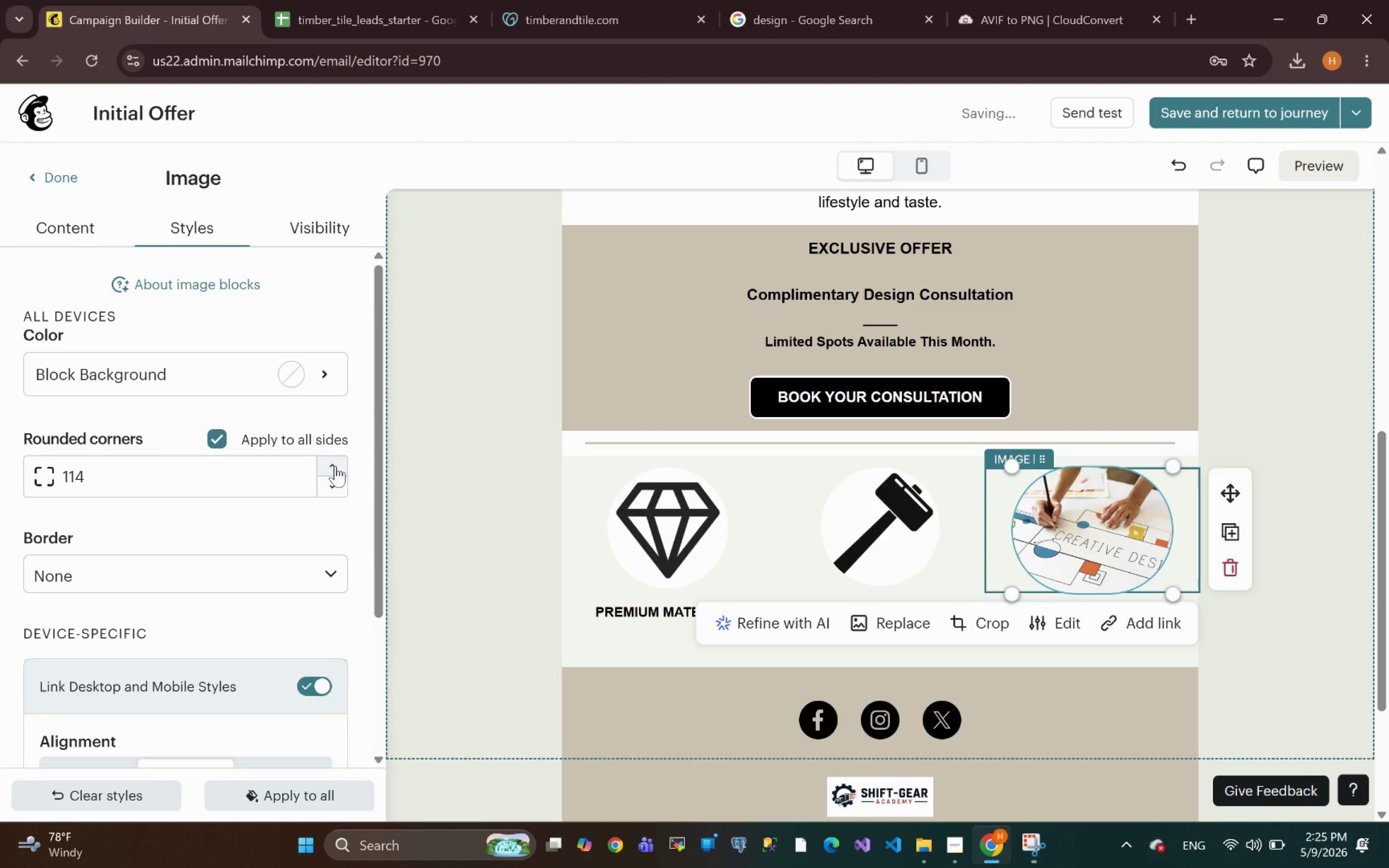 
triple_click([335, 466])
 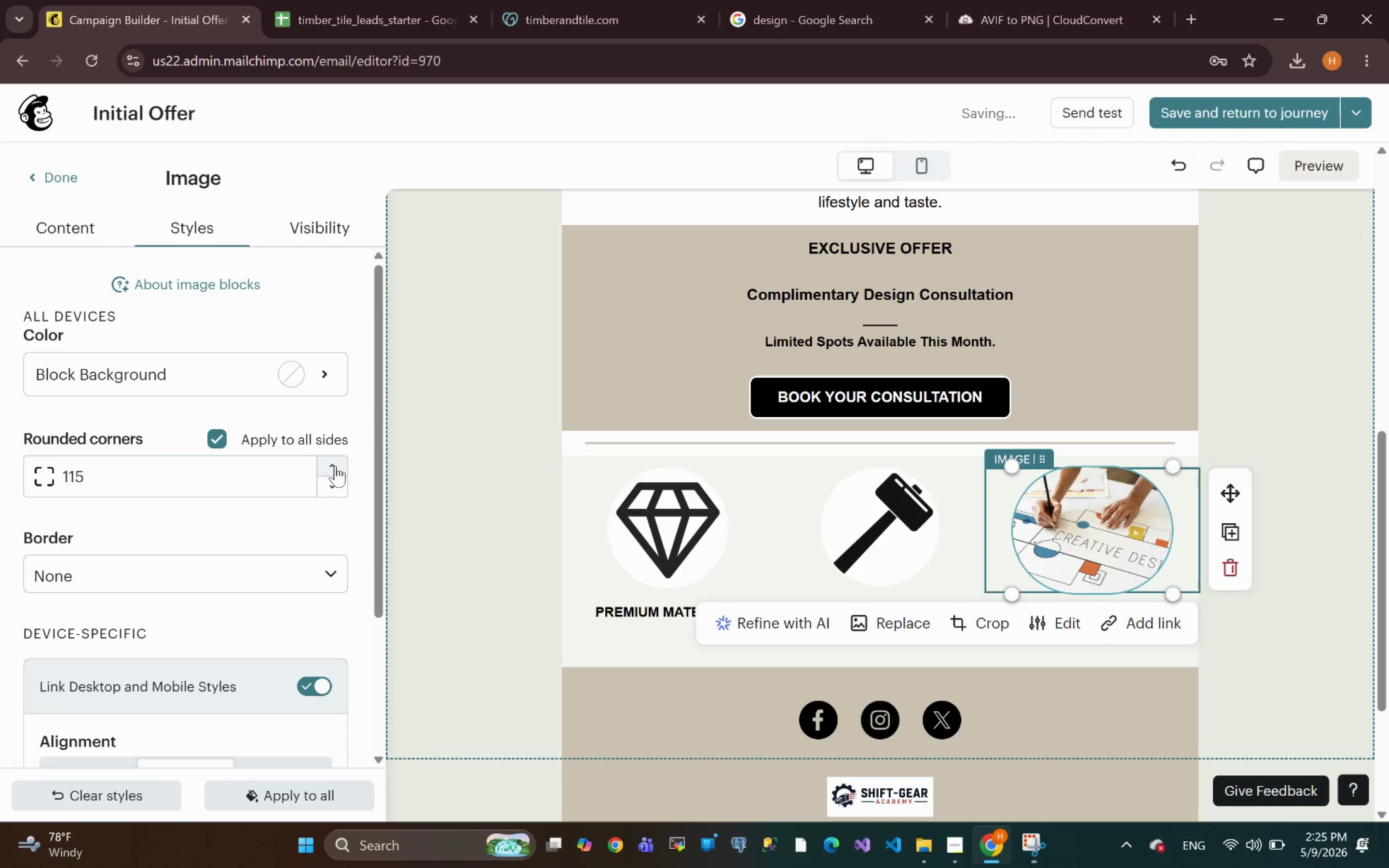 
triple_click([335, 466])
 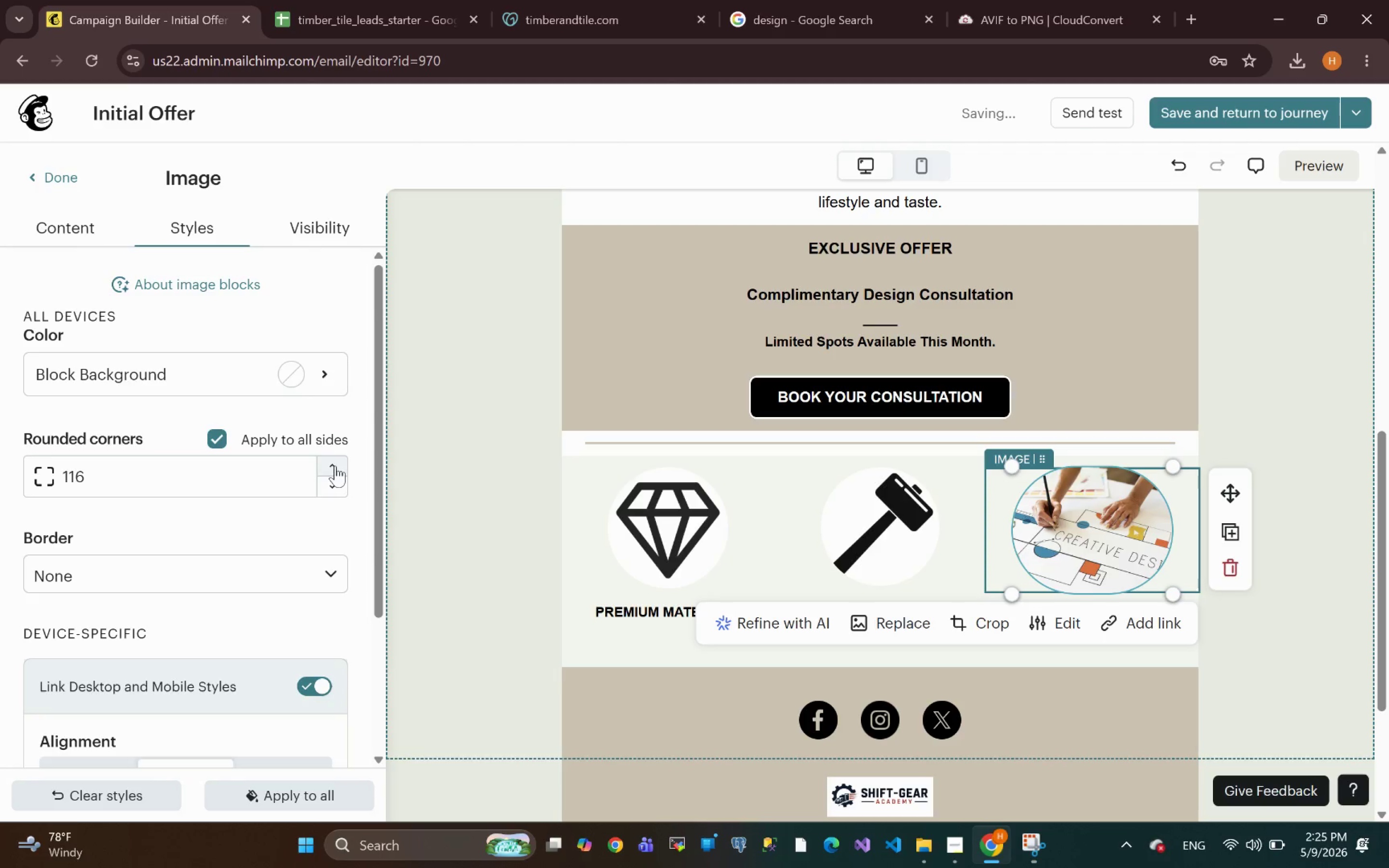 
triple_click([335, 466])
 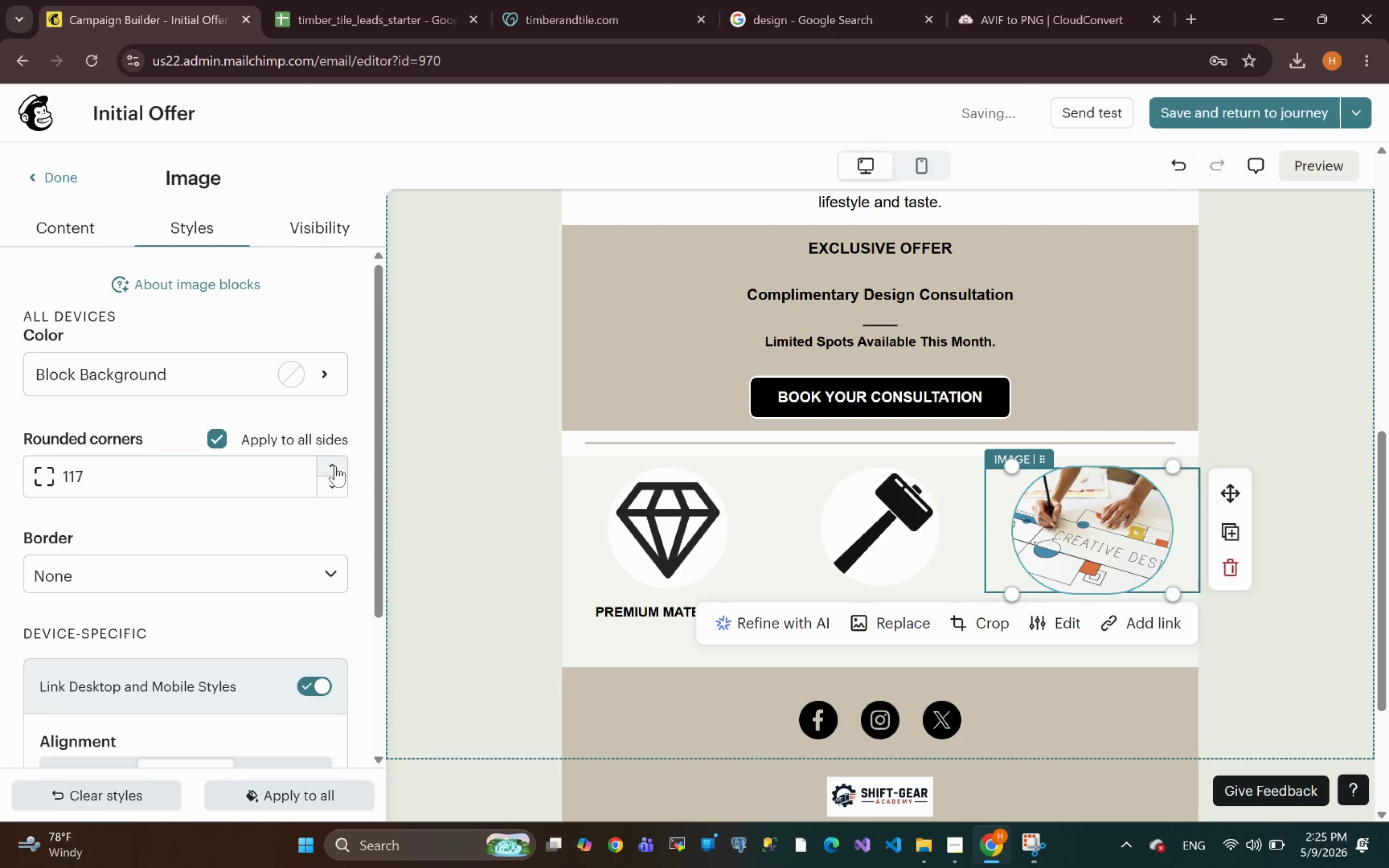 
triple_click([335, 466])
 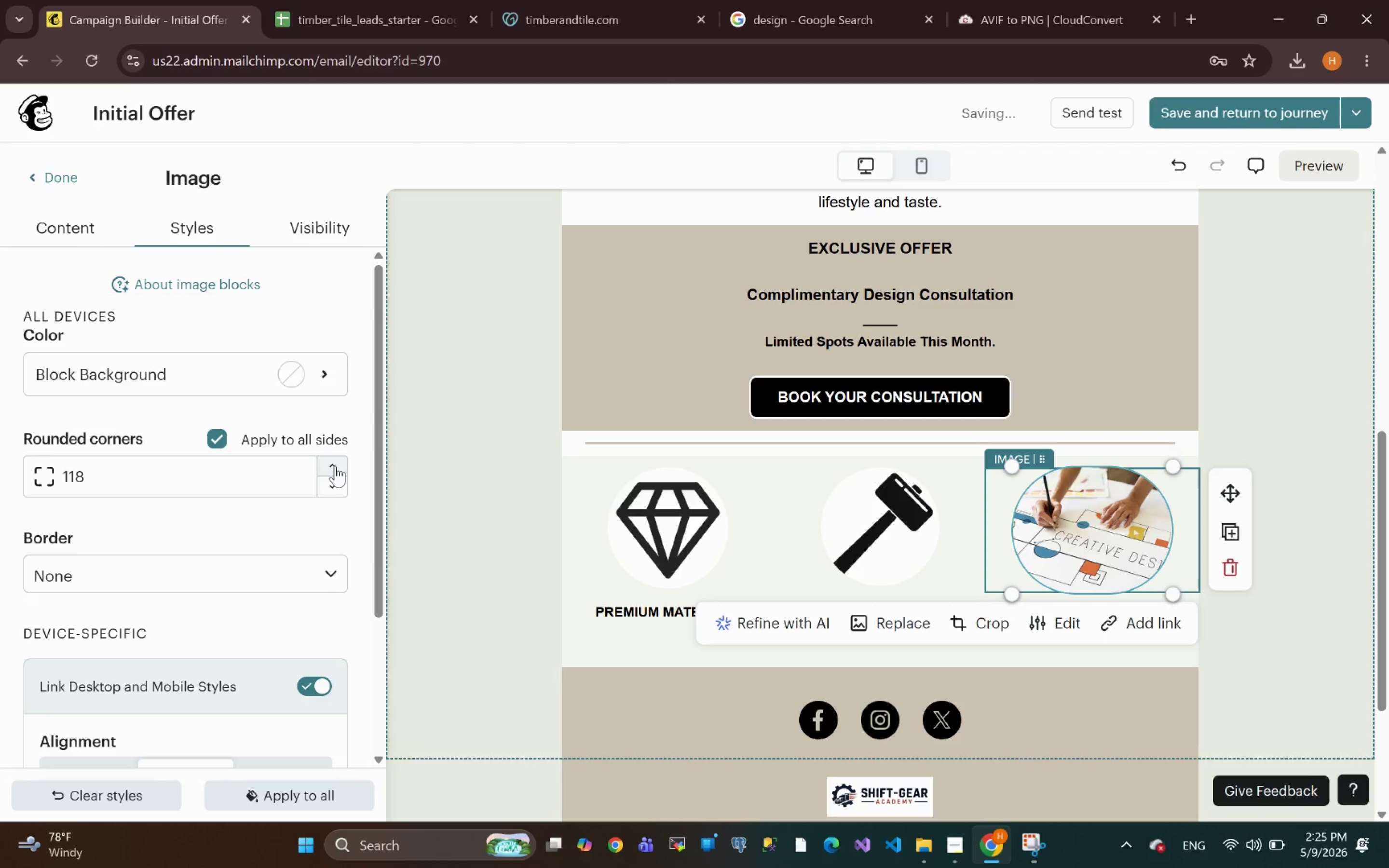 
triple_click([335, 466])
 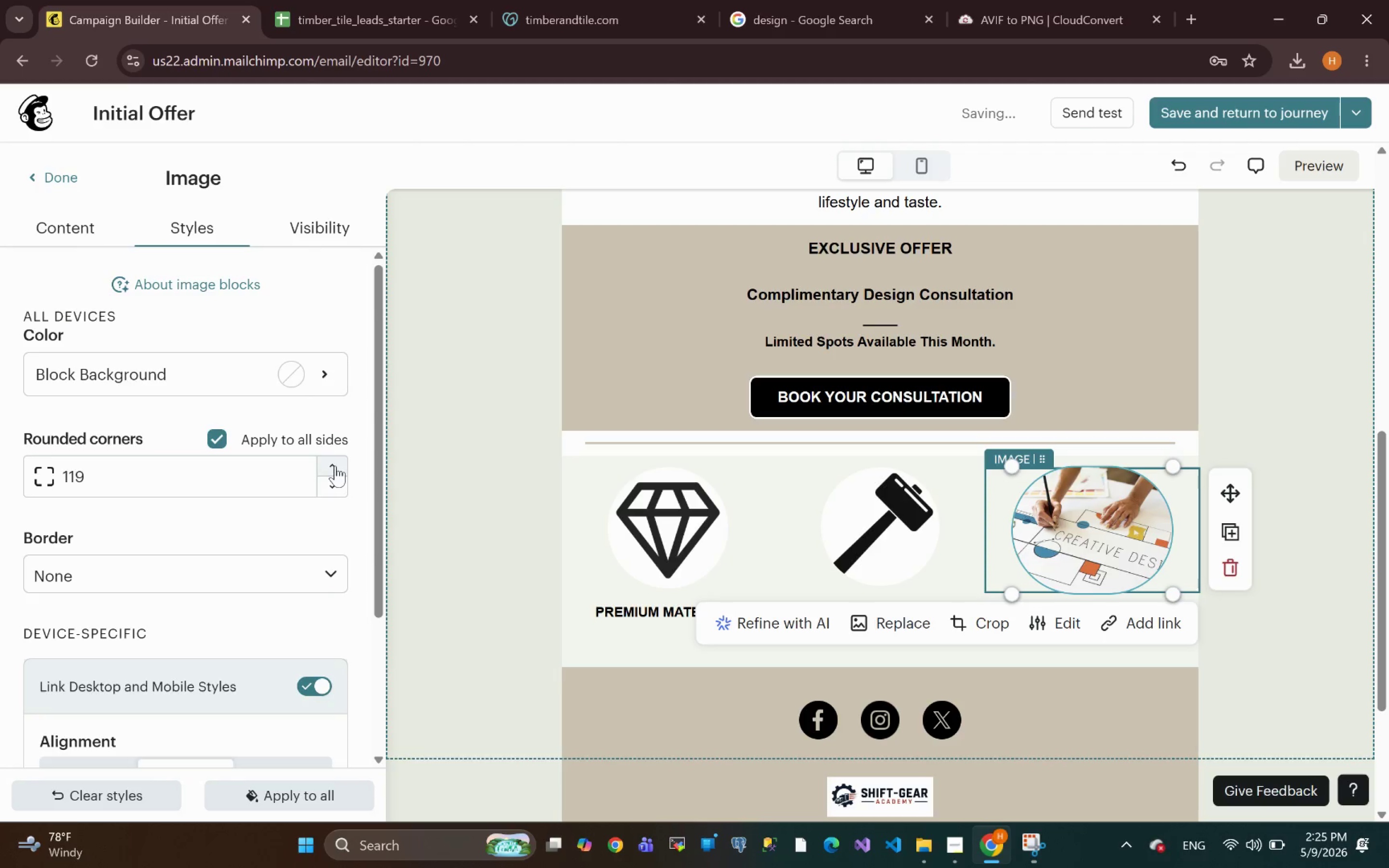 
triple_click([335, 466])
 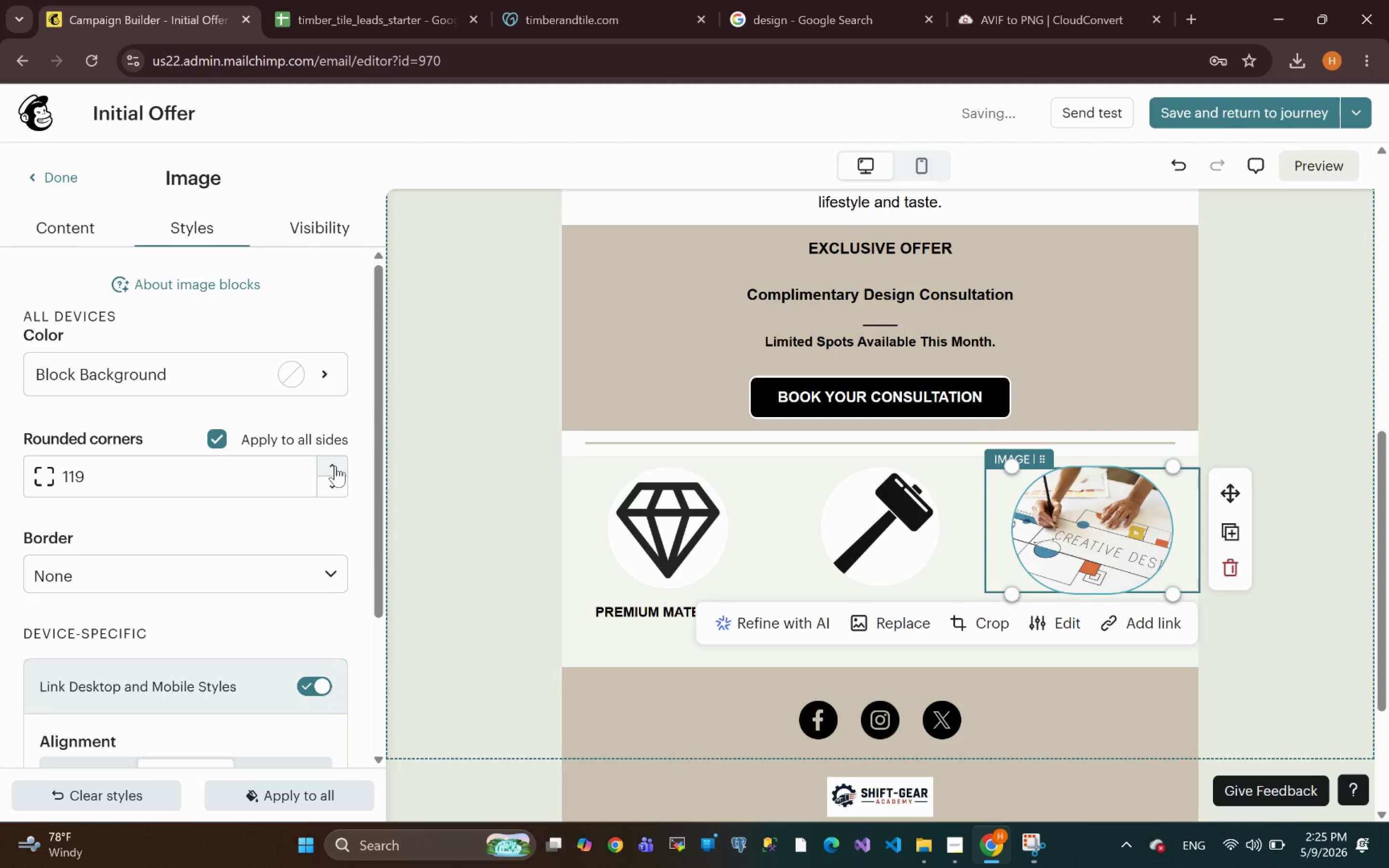 
triple_click([335, 466])
 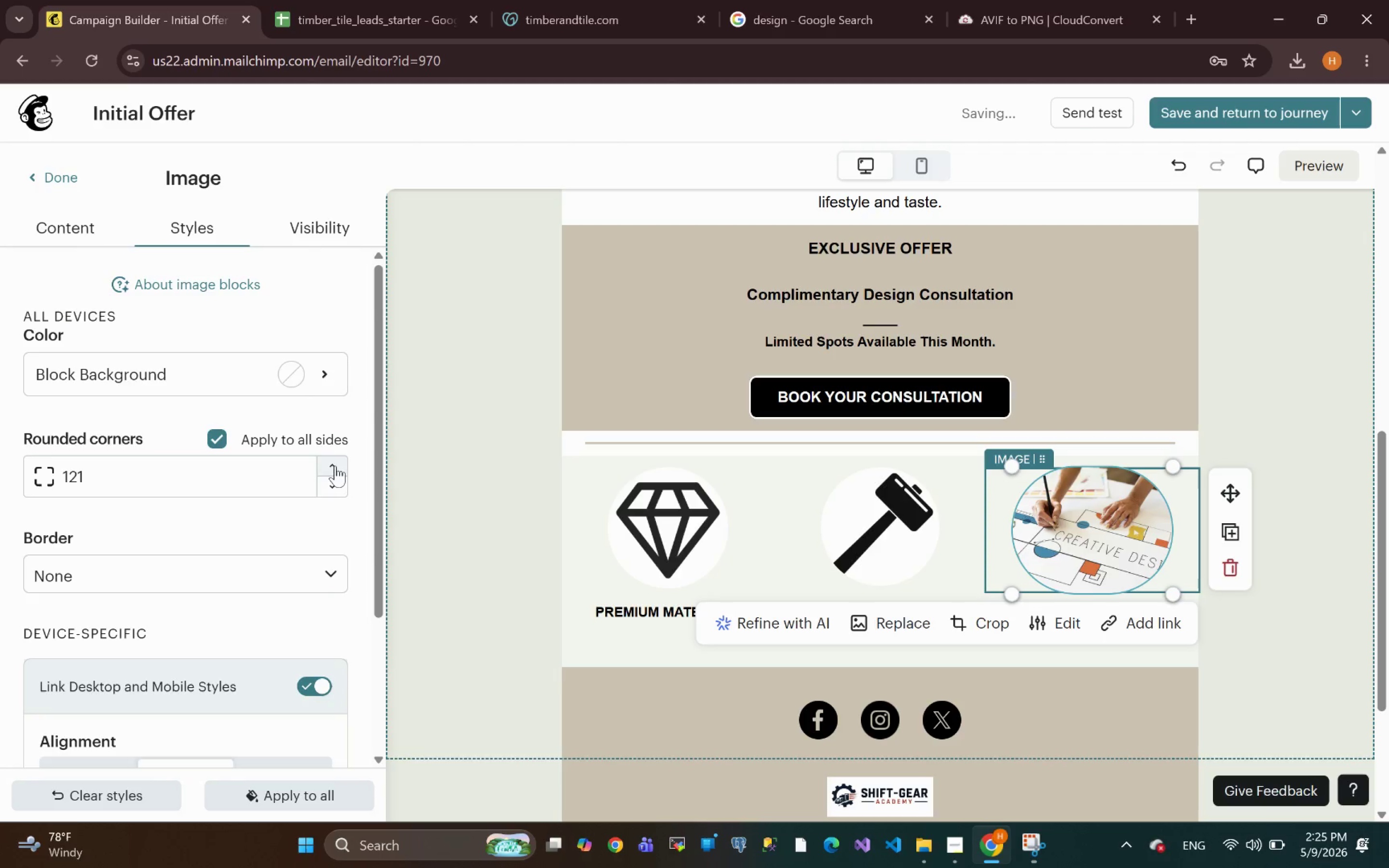 
triple_click([335, 466])
 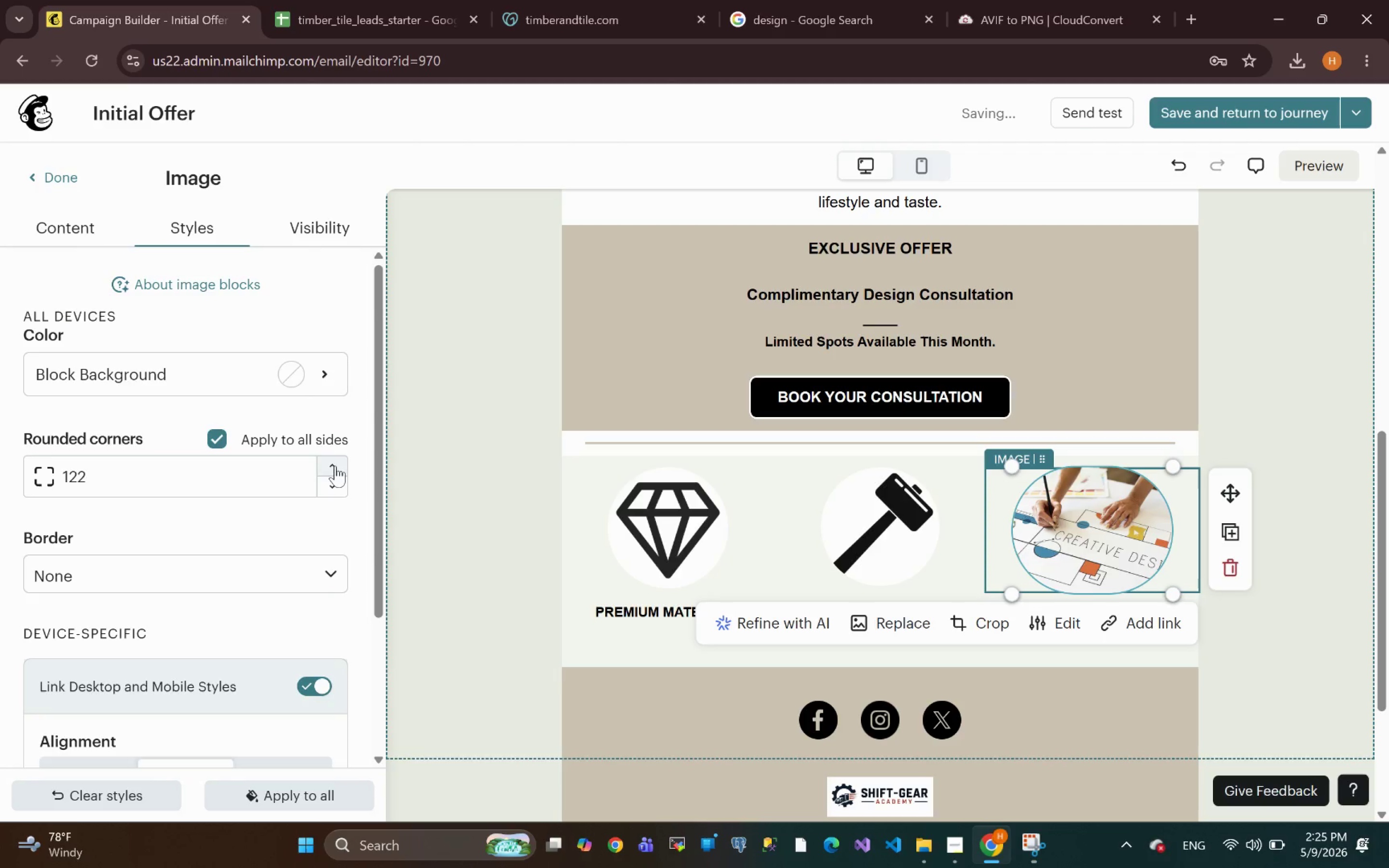 
triple_click([335, 466])
 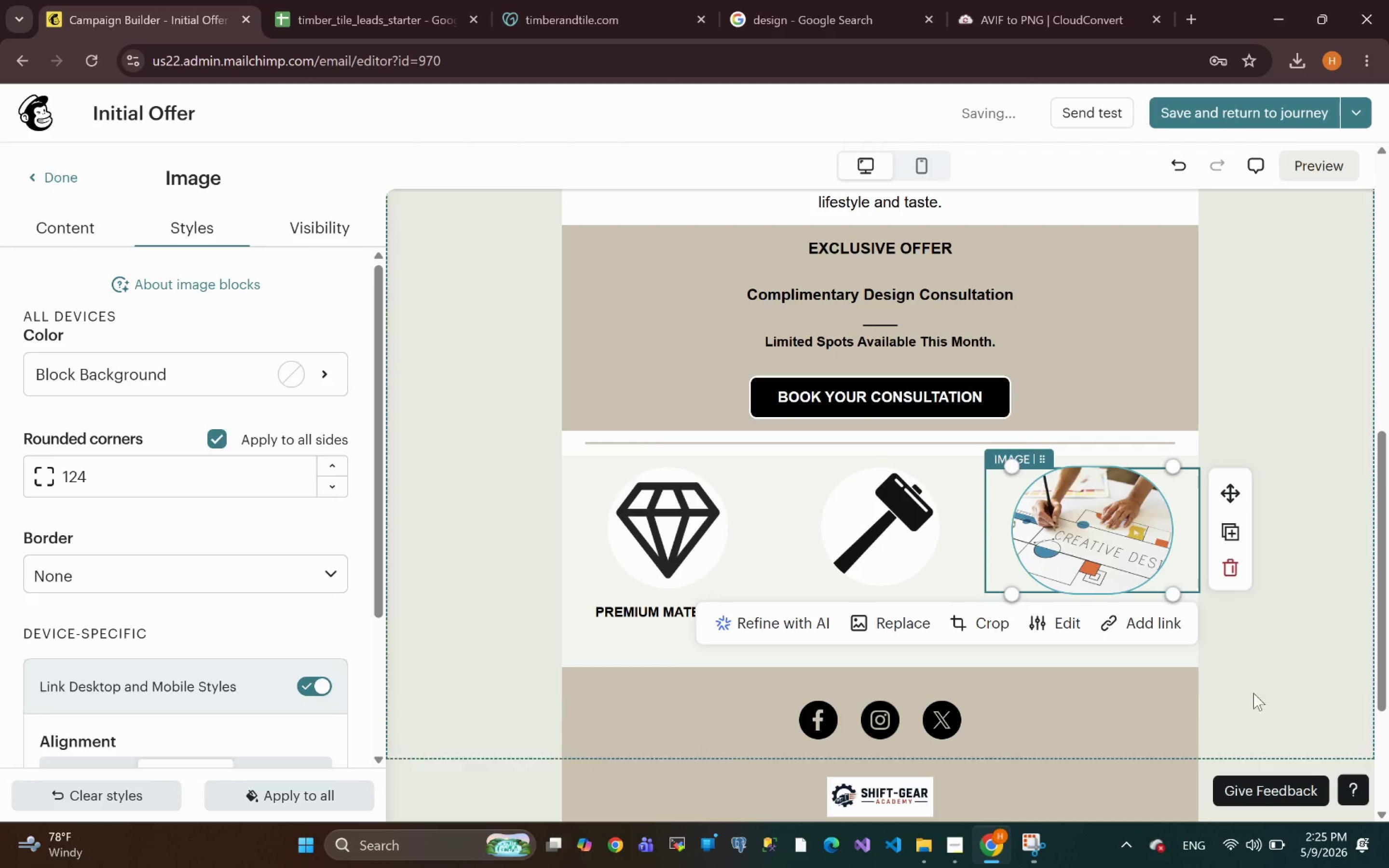 
left_click([1298, 646])
 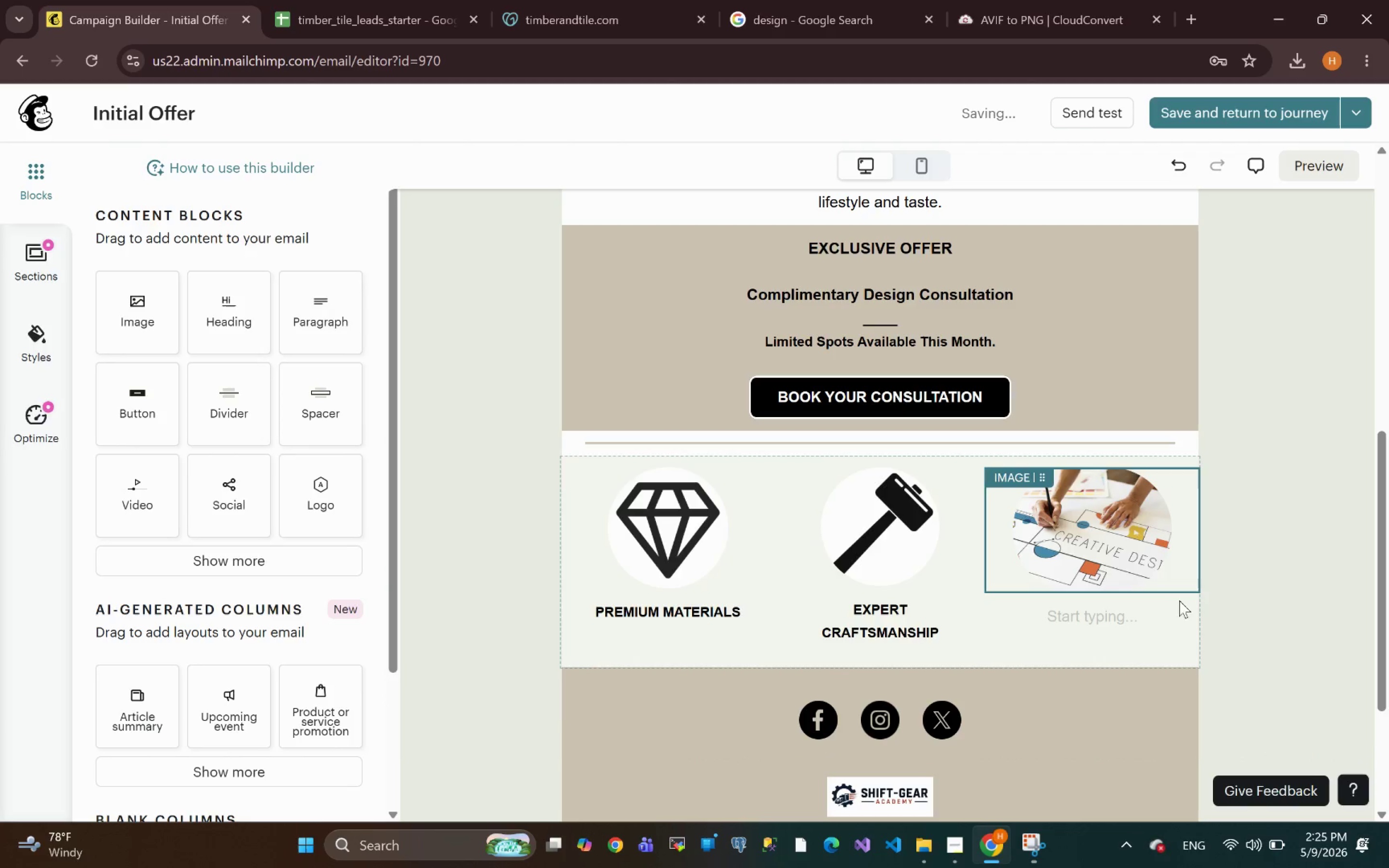 
left_click([1119, 559])
 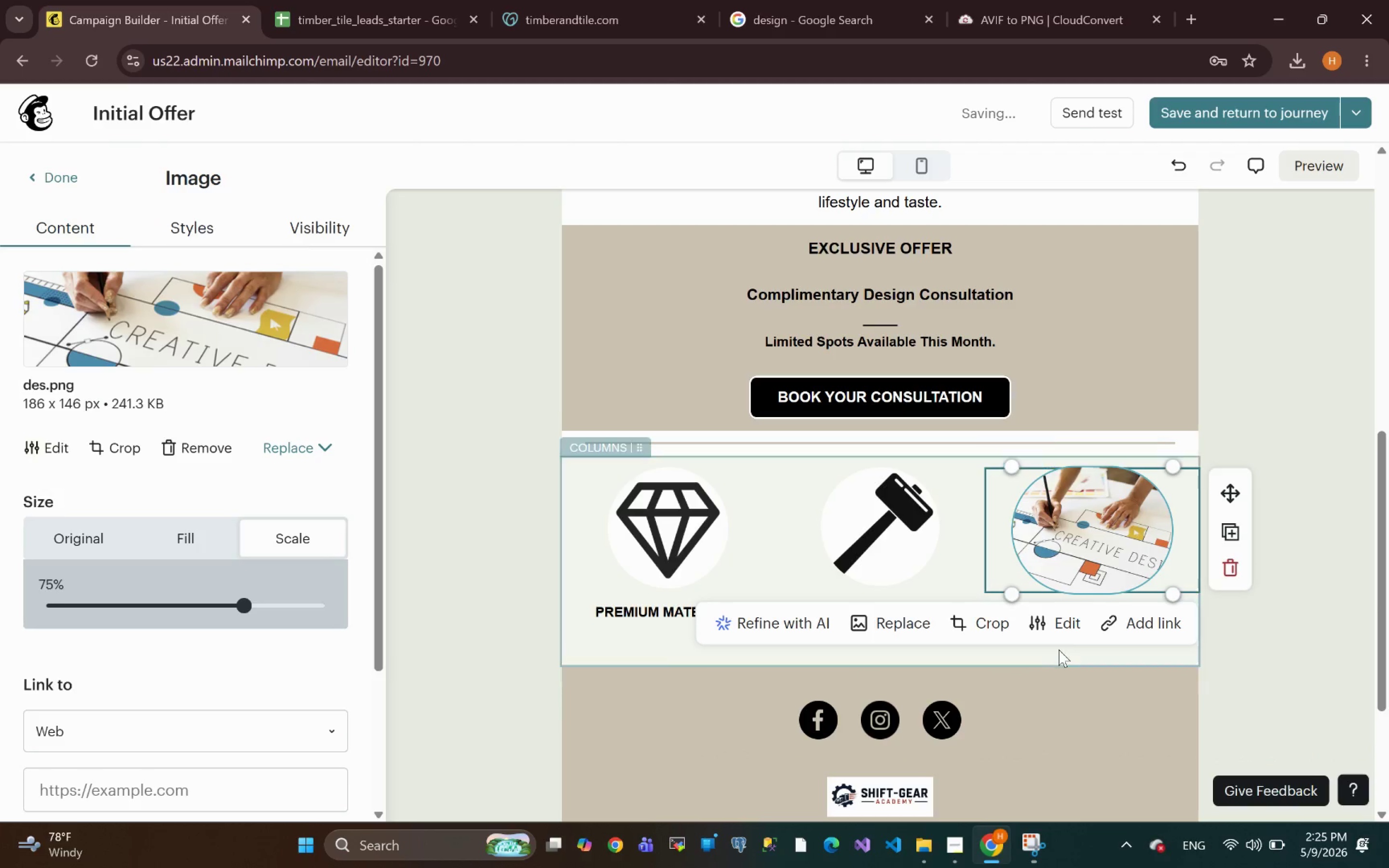 
left_click([999, 628])
 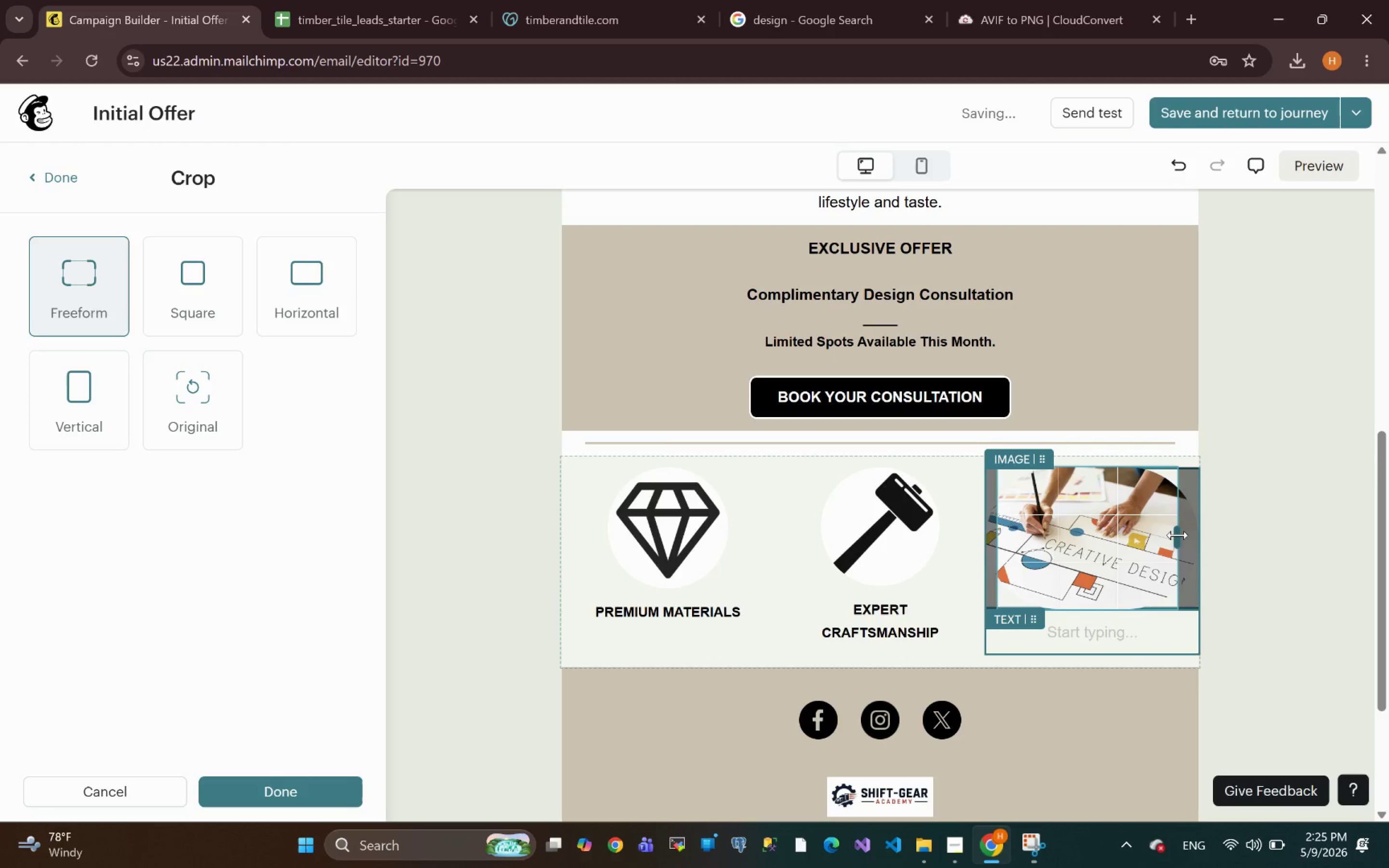 
wait(6.64)
 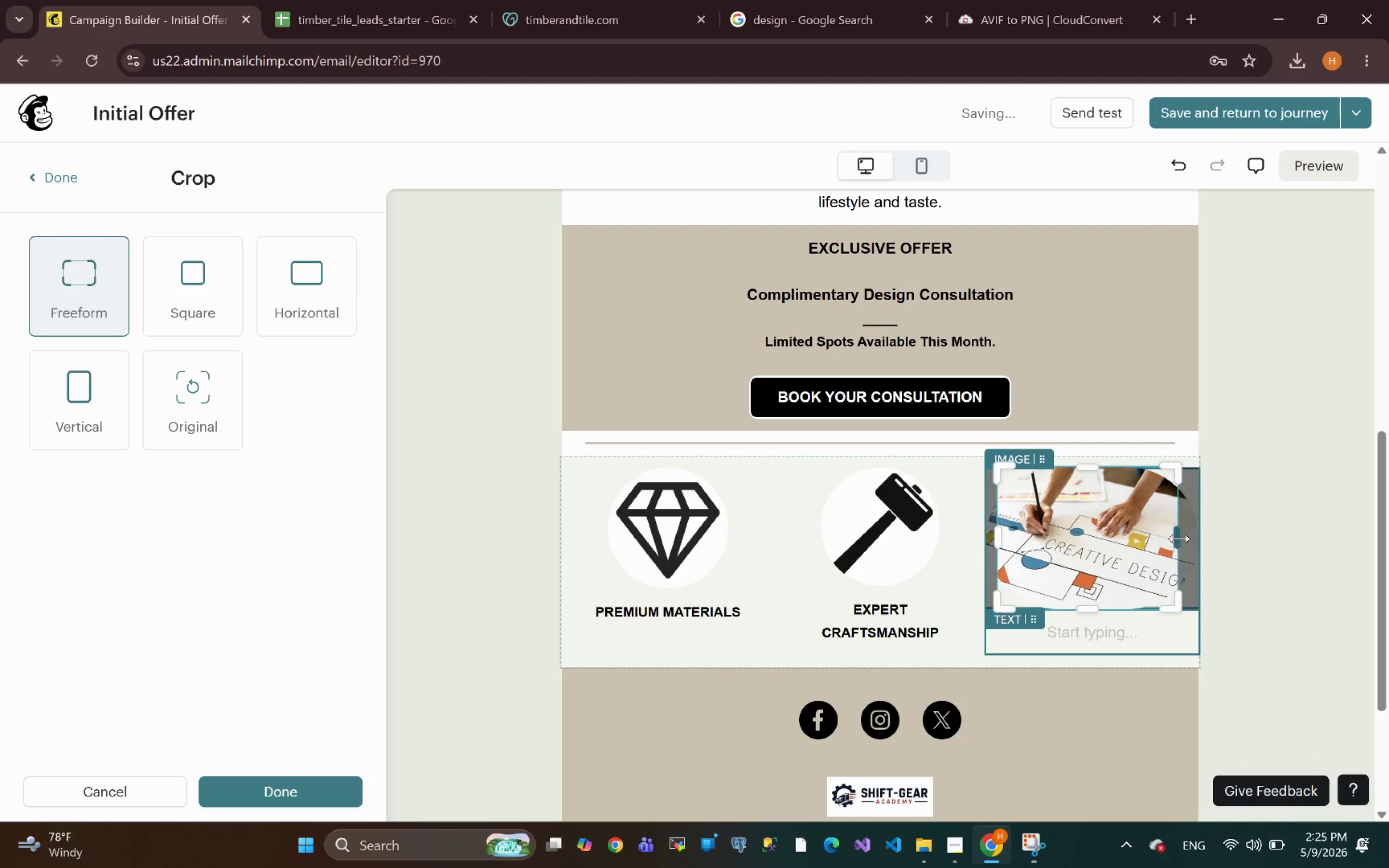 
left_click_drag(start_coordinate=[999, 534], to_coordinate=[1008, 536])
 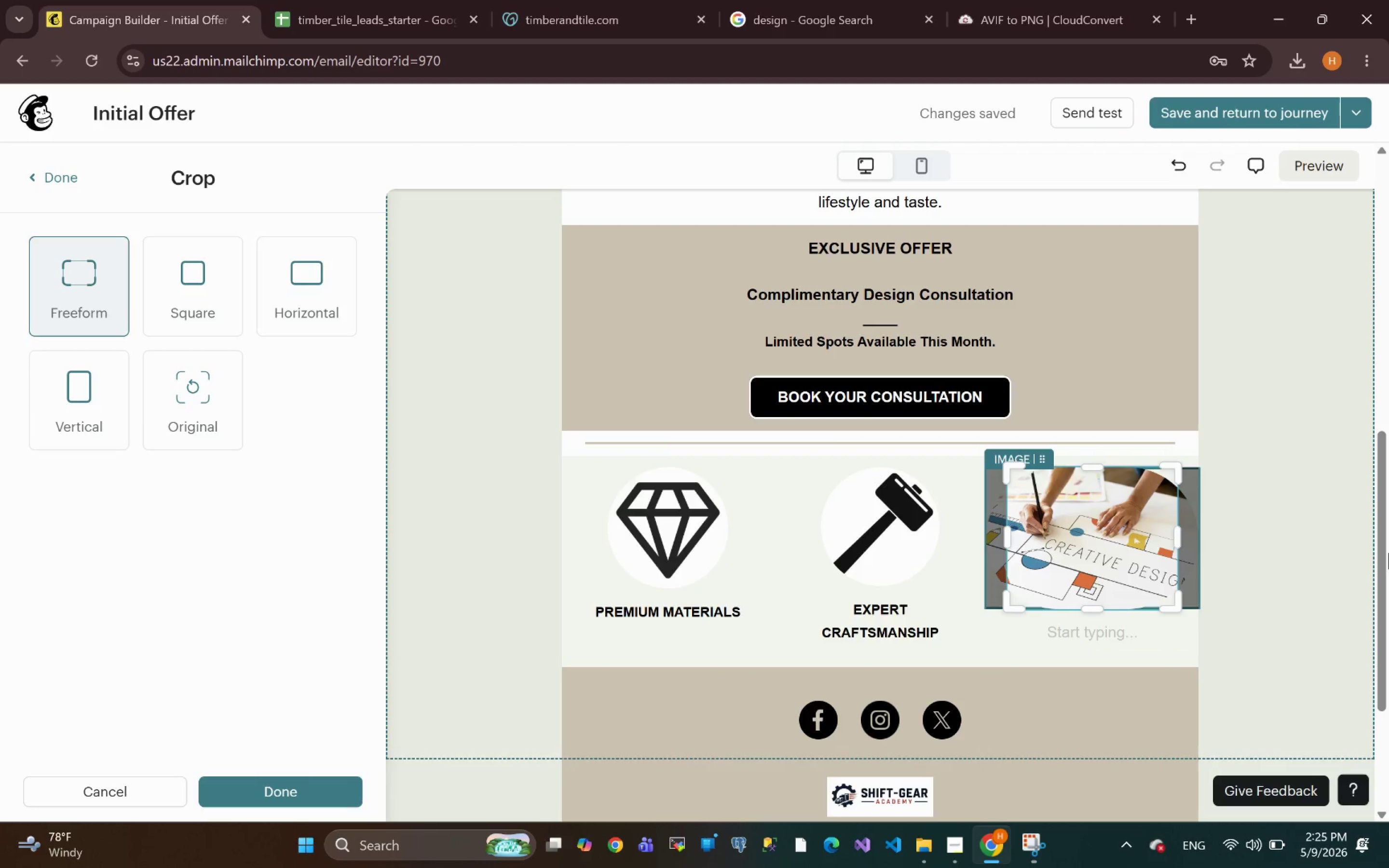 
left_click([1389, 553])
 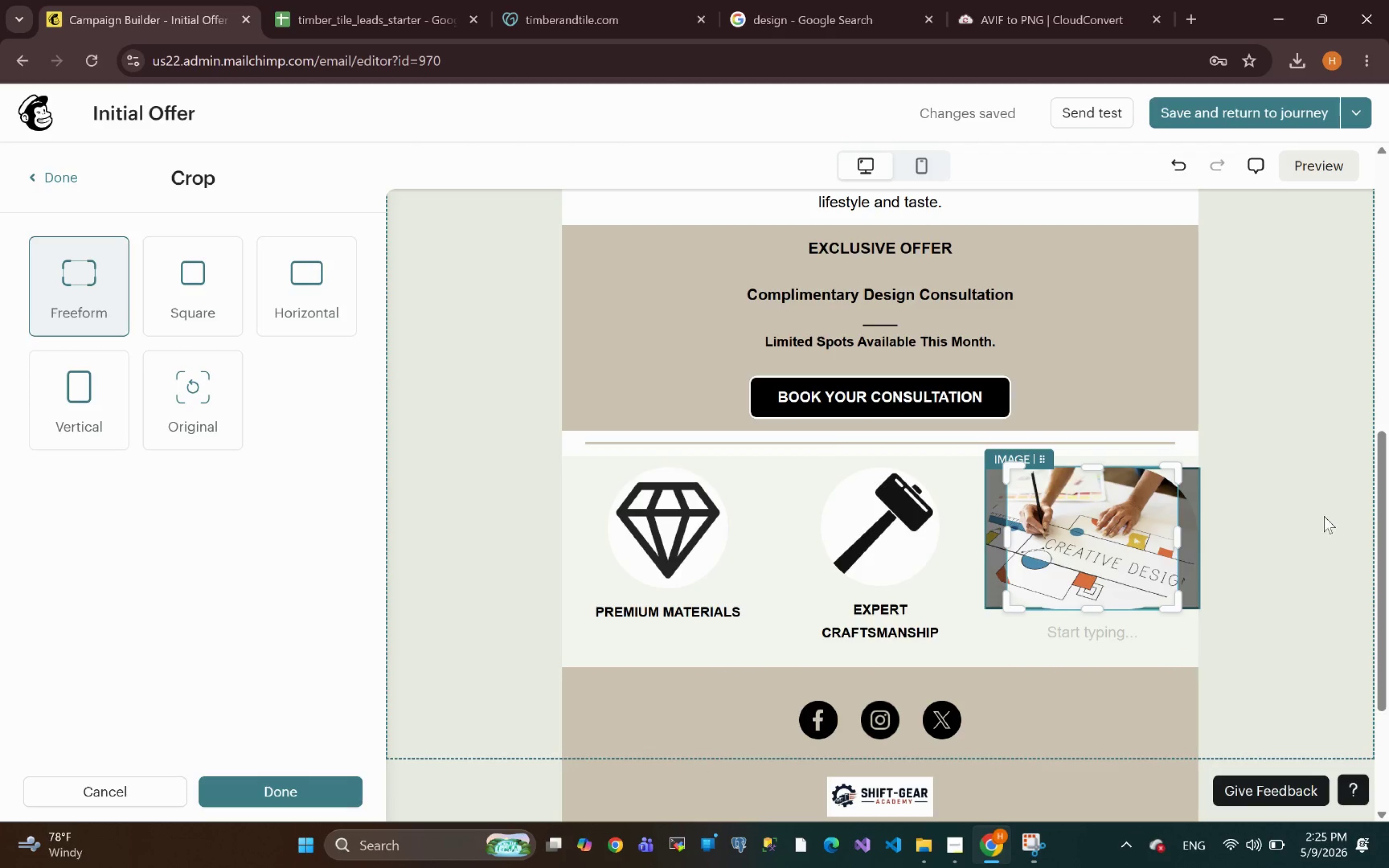 
left_click([1323, 513])
 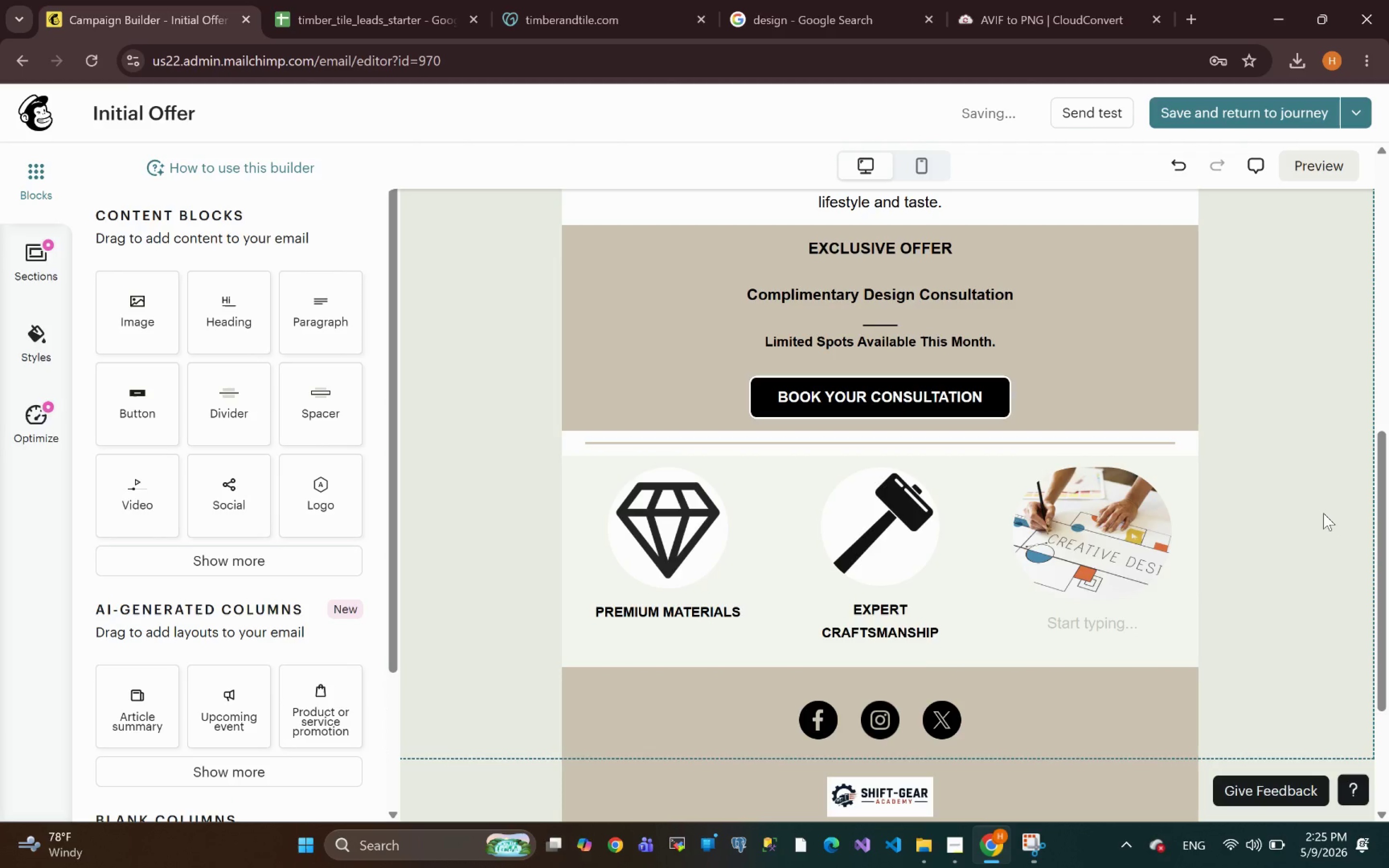 
left_click([1307, 543])
 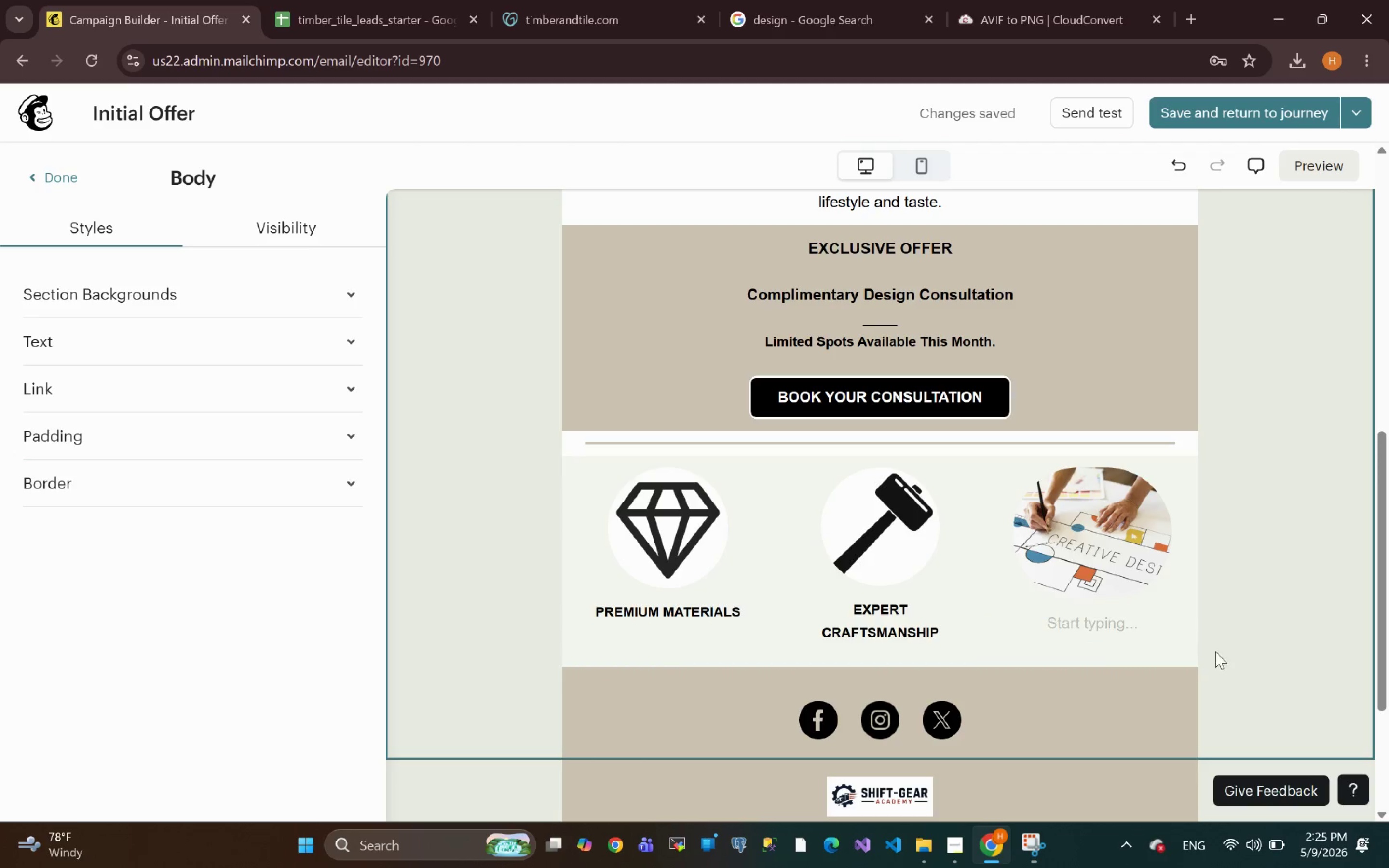 
left_click([1089, 626])
 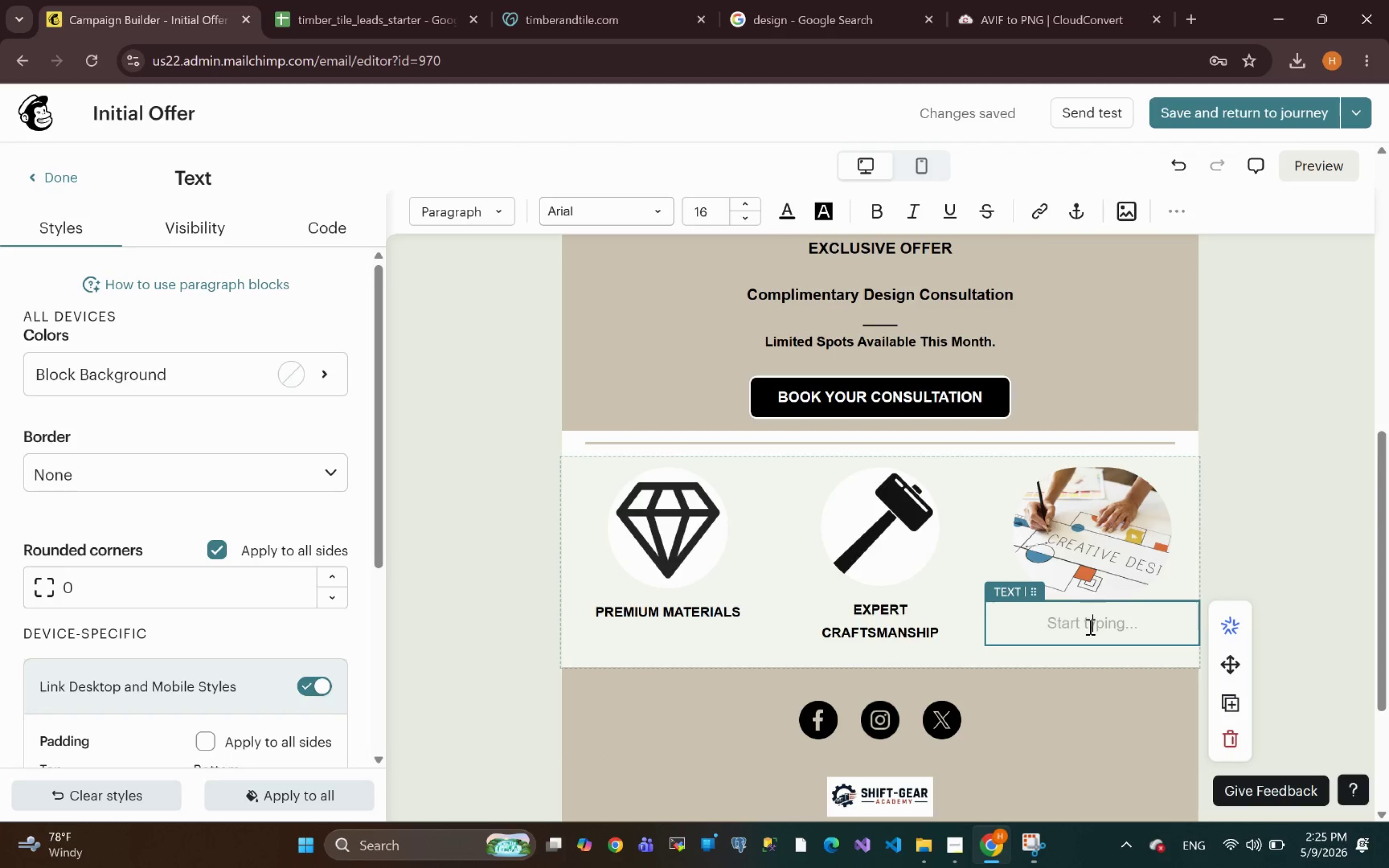 
wait(6.11)
 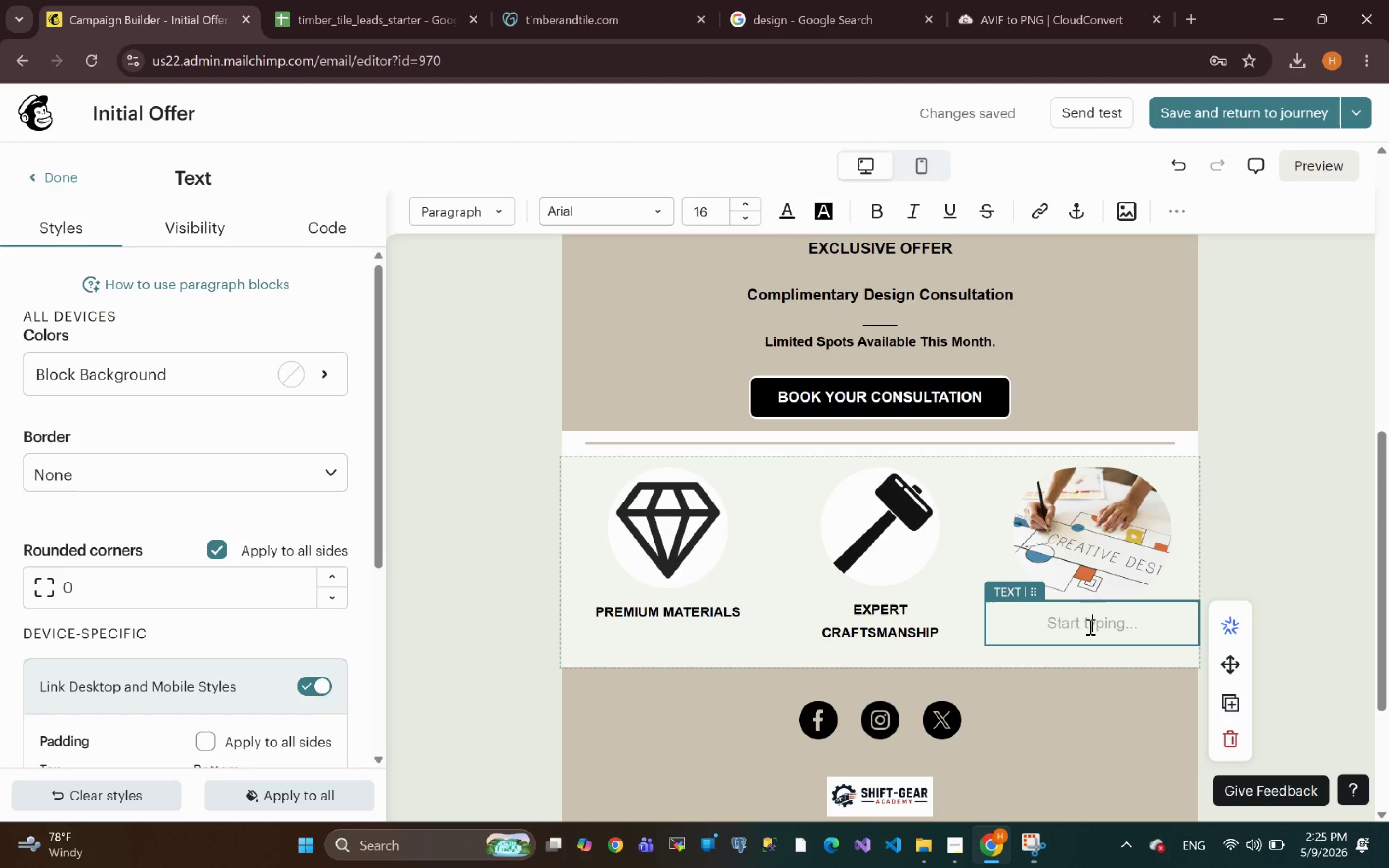 
key(Meta+MetaLeft)
 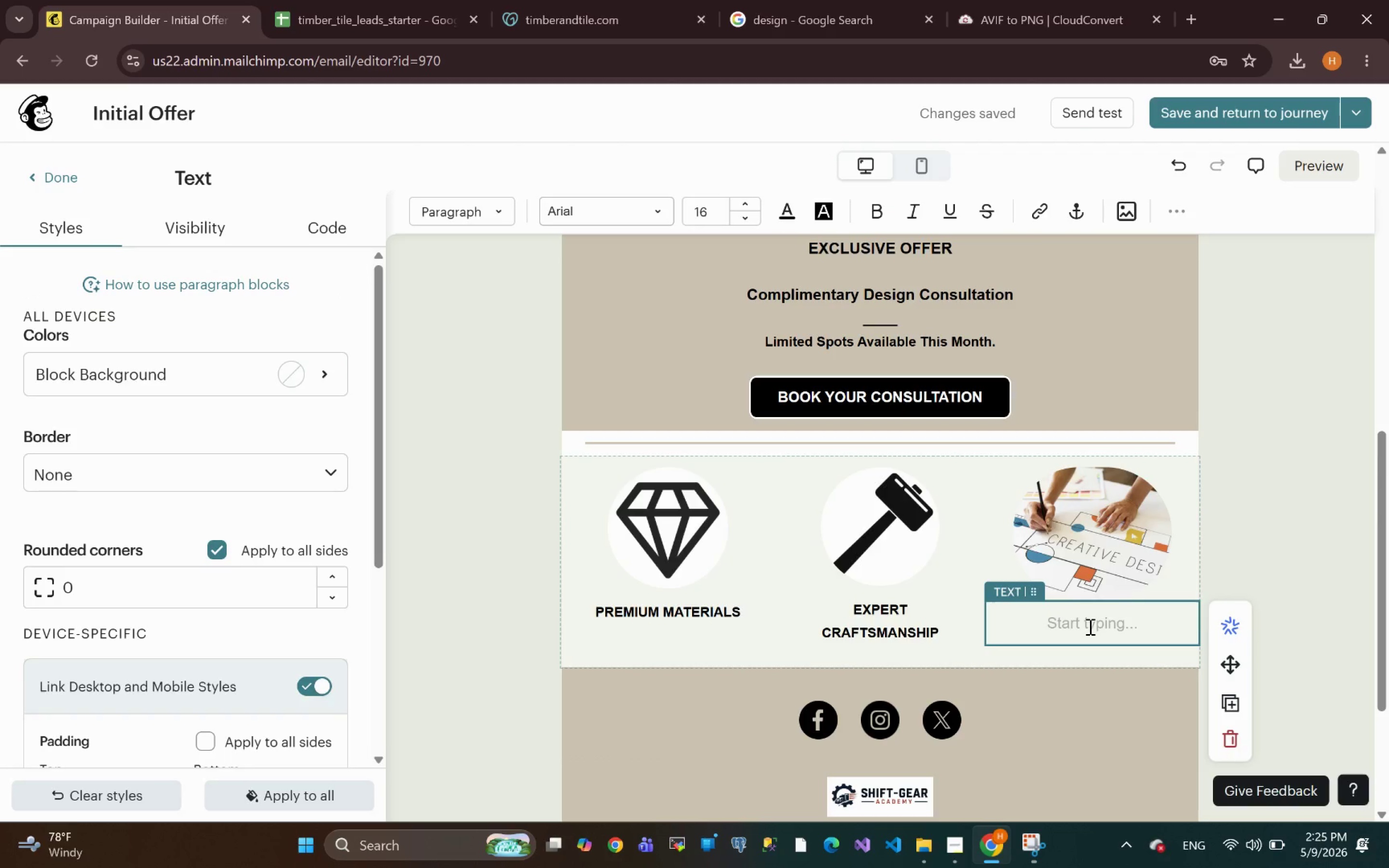 
key(Meta+V)
 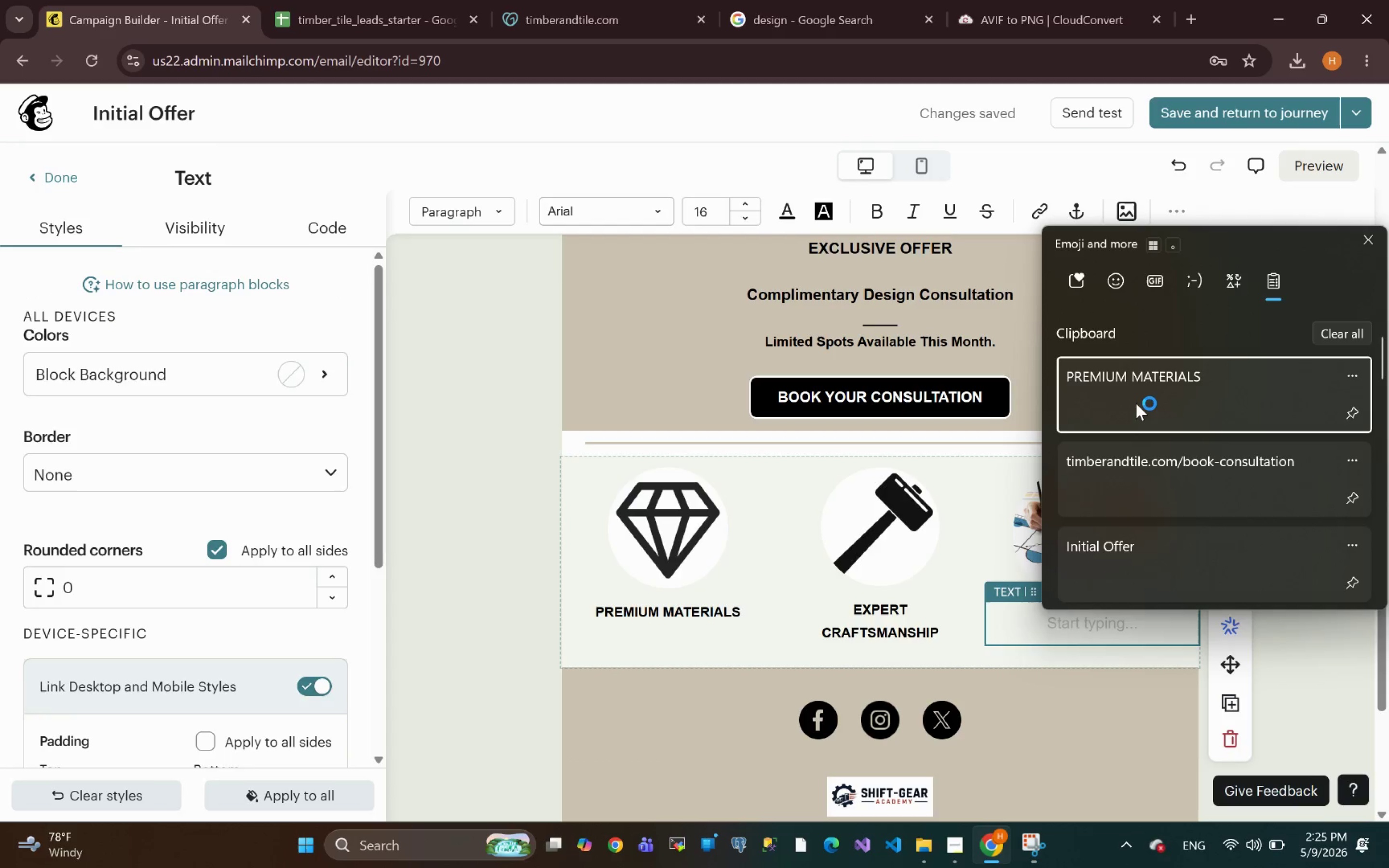 
left_click([1125, 397])
 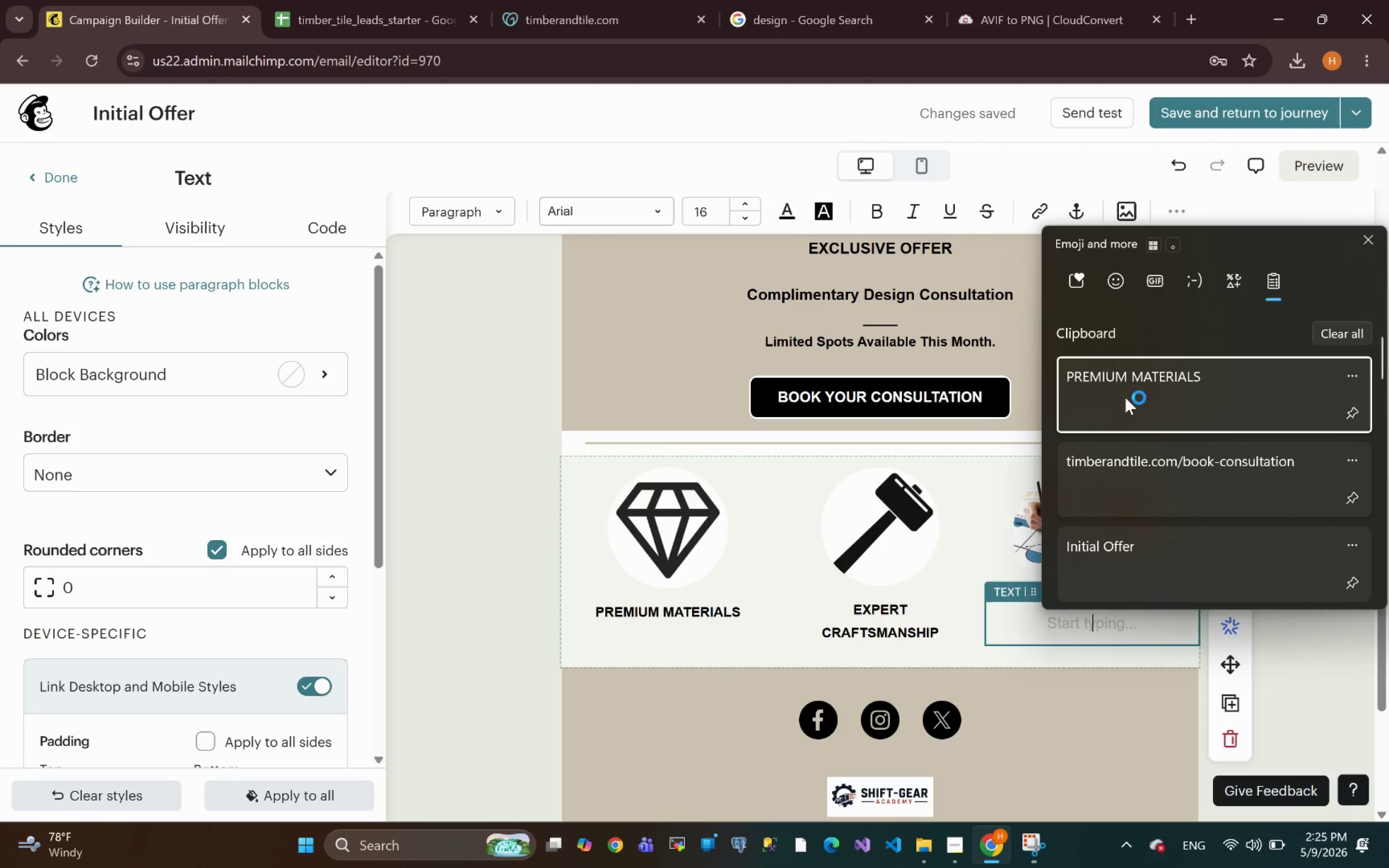 
key(Control+ControlLeft)
 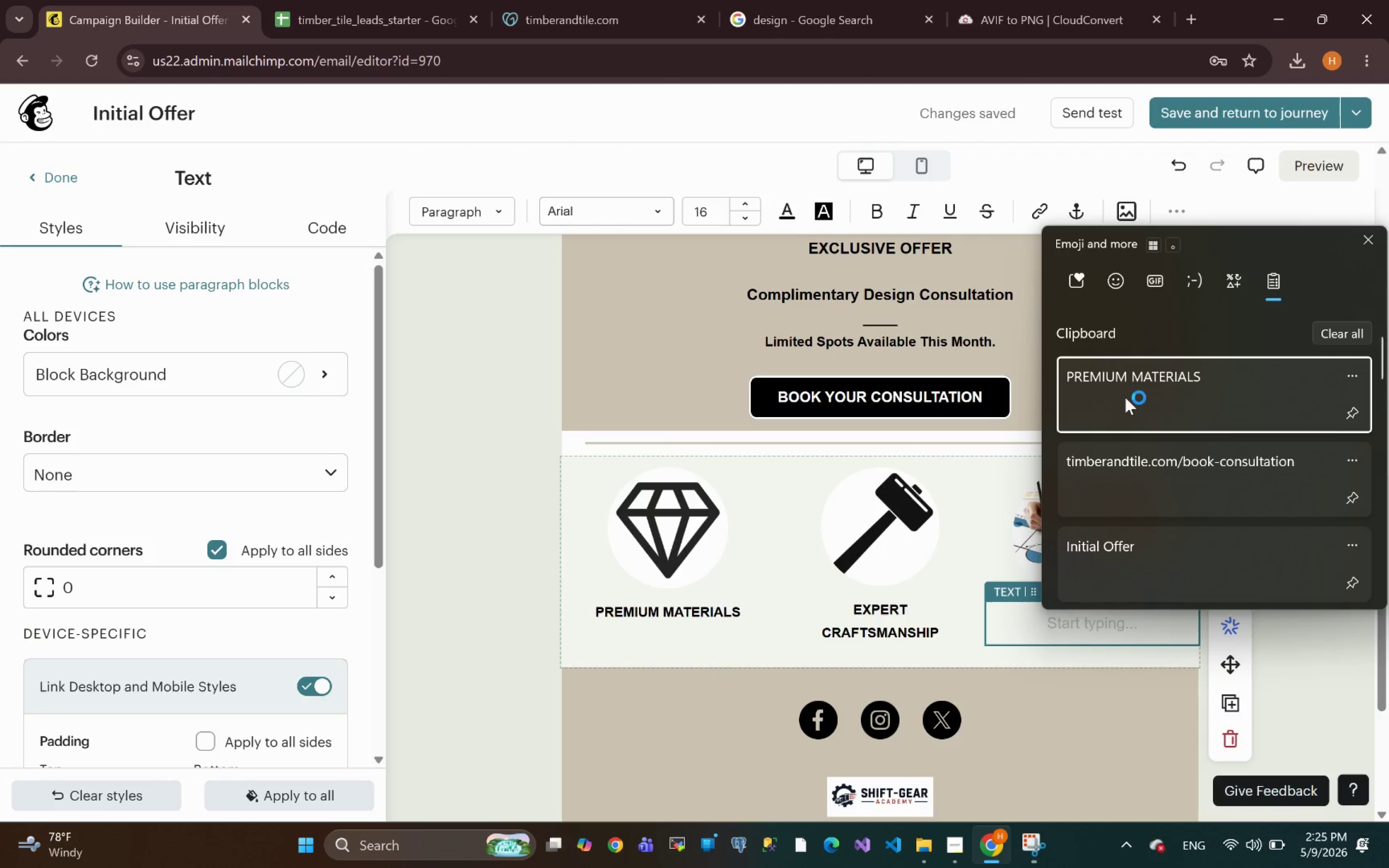 
key(Control+V)
 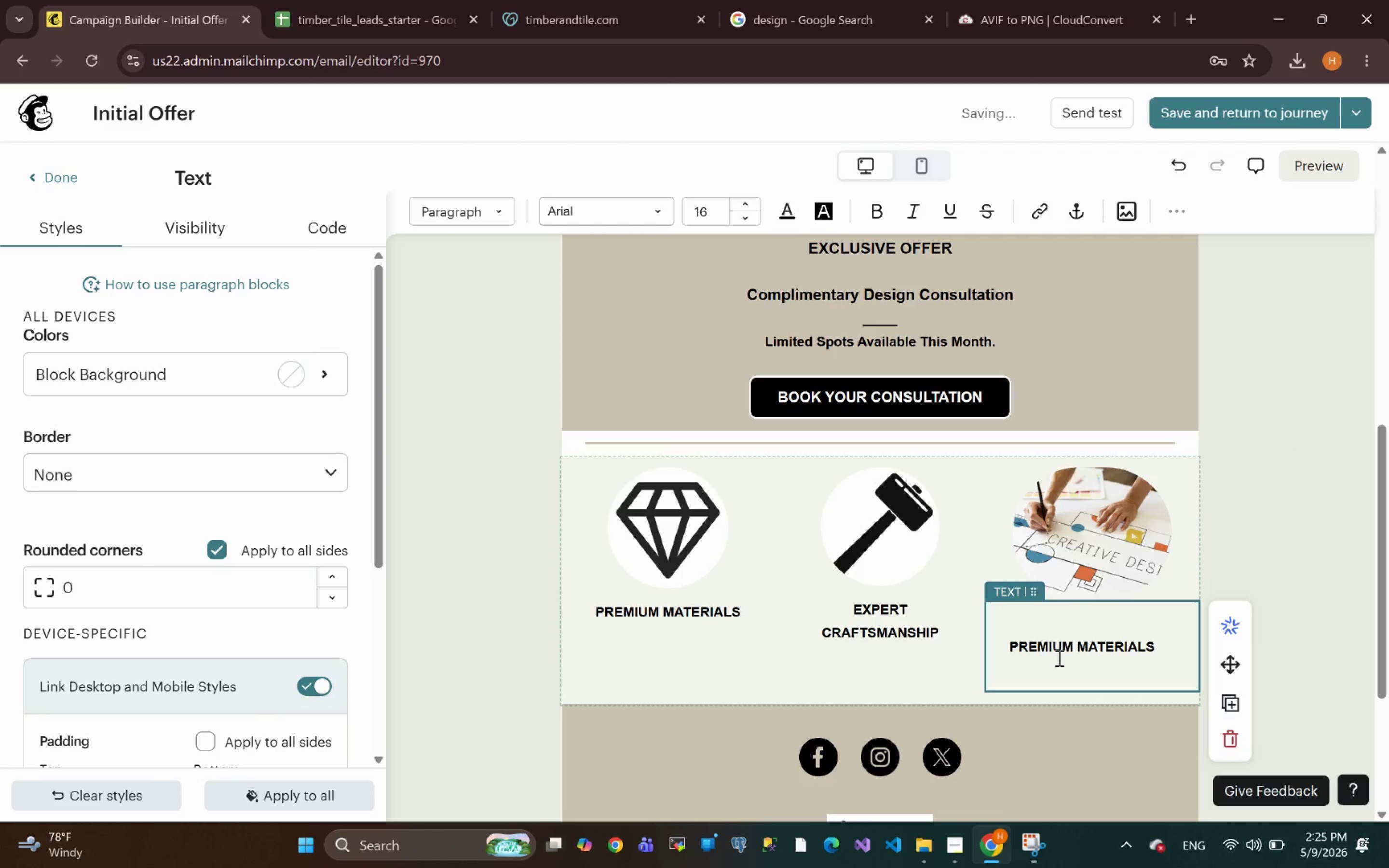 
key(Backspace)
 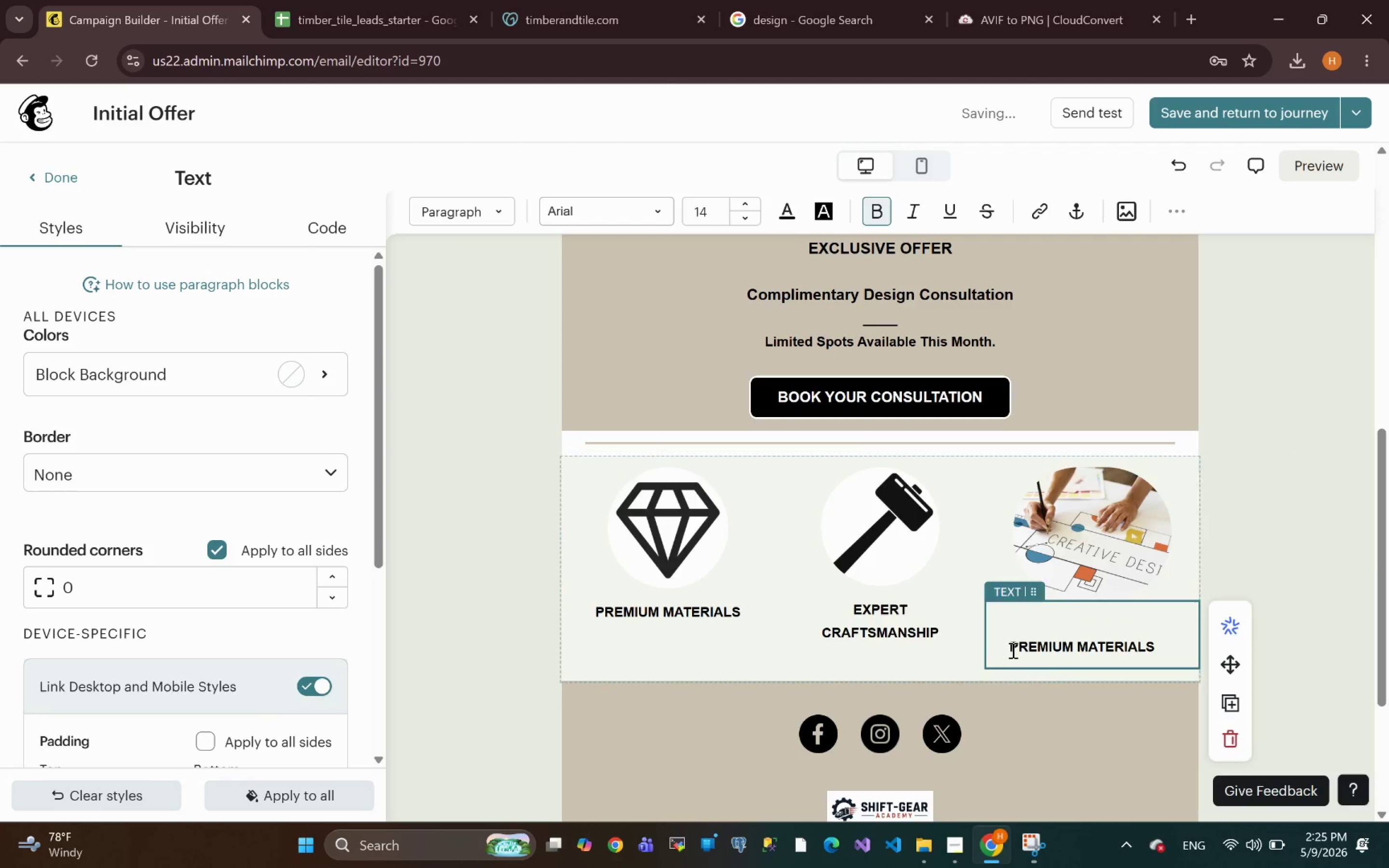 
left_click([1013, 648])
 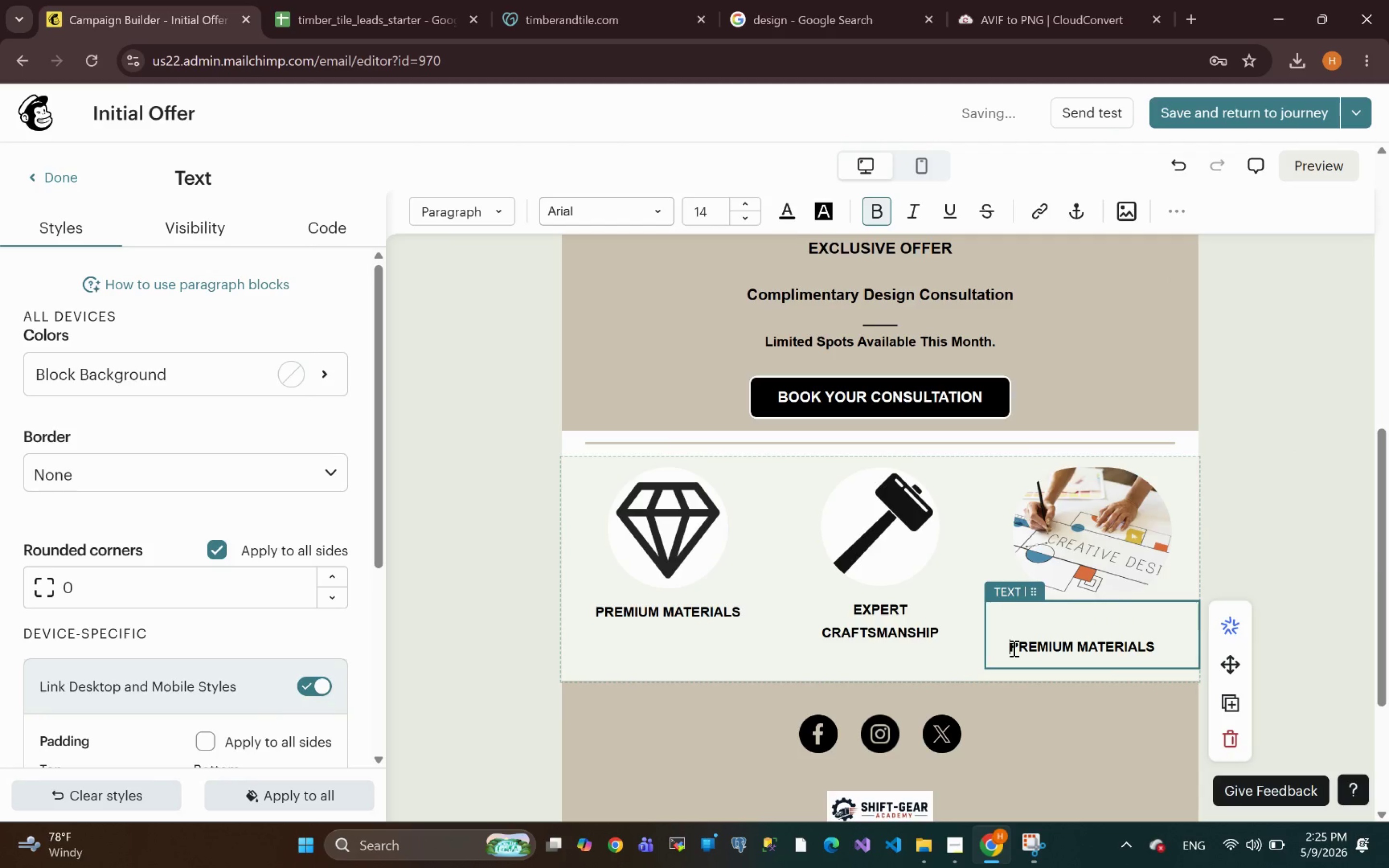 
key(Backspace)
 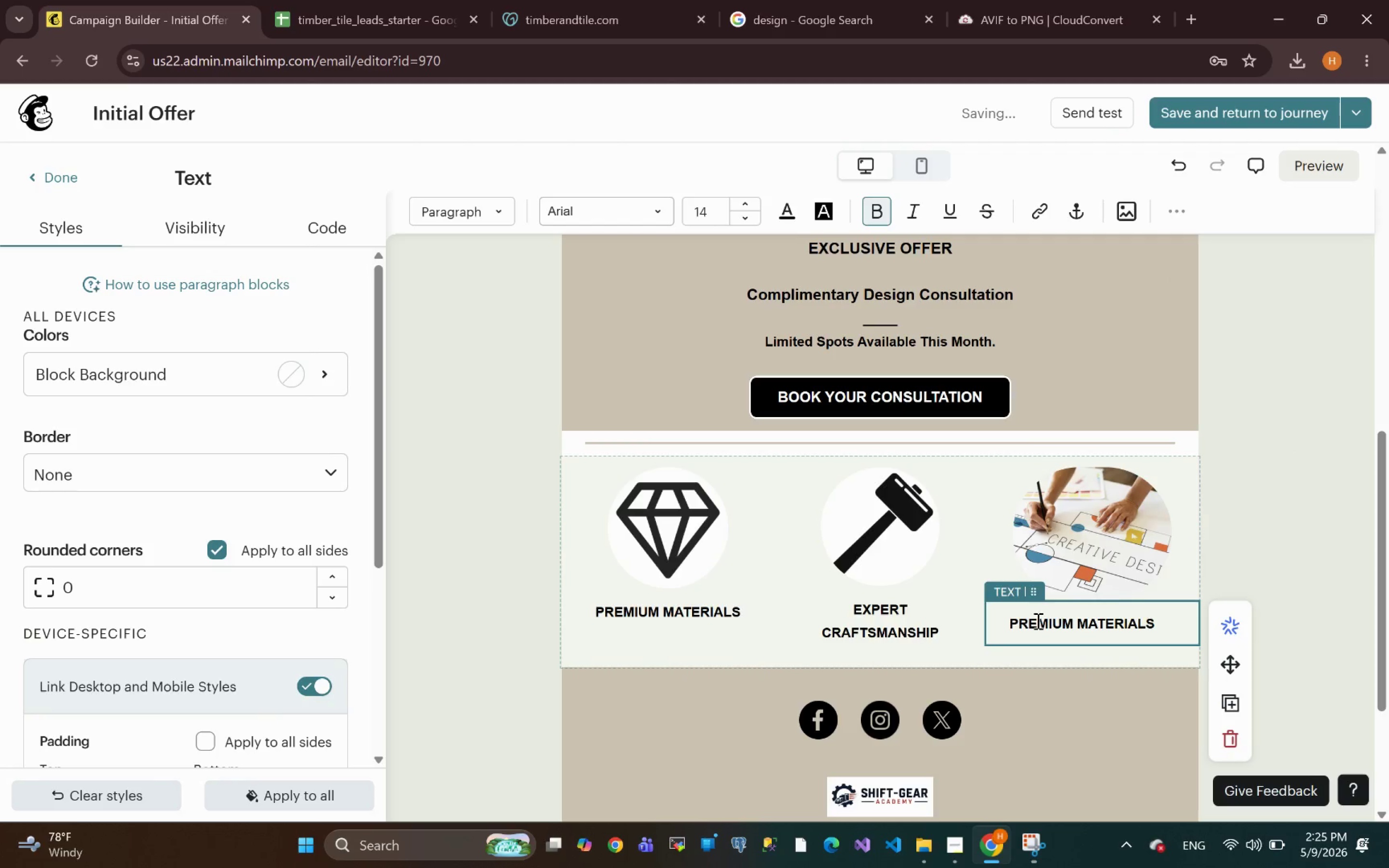 
double_click([1037, 621])
 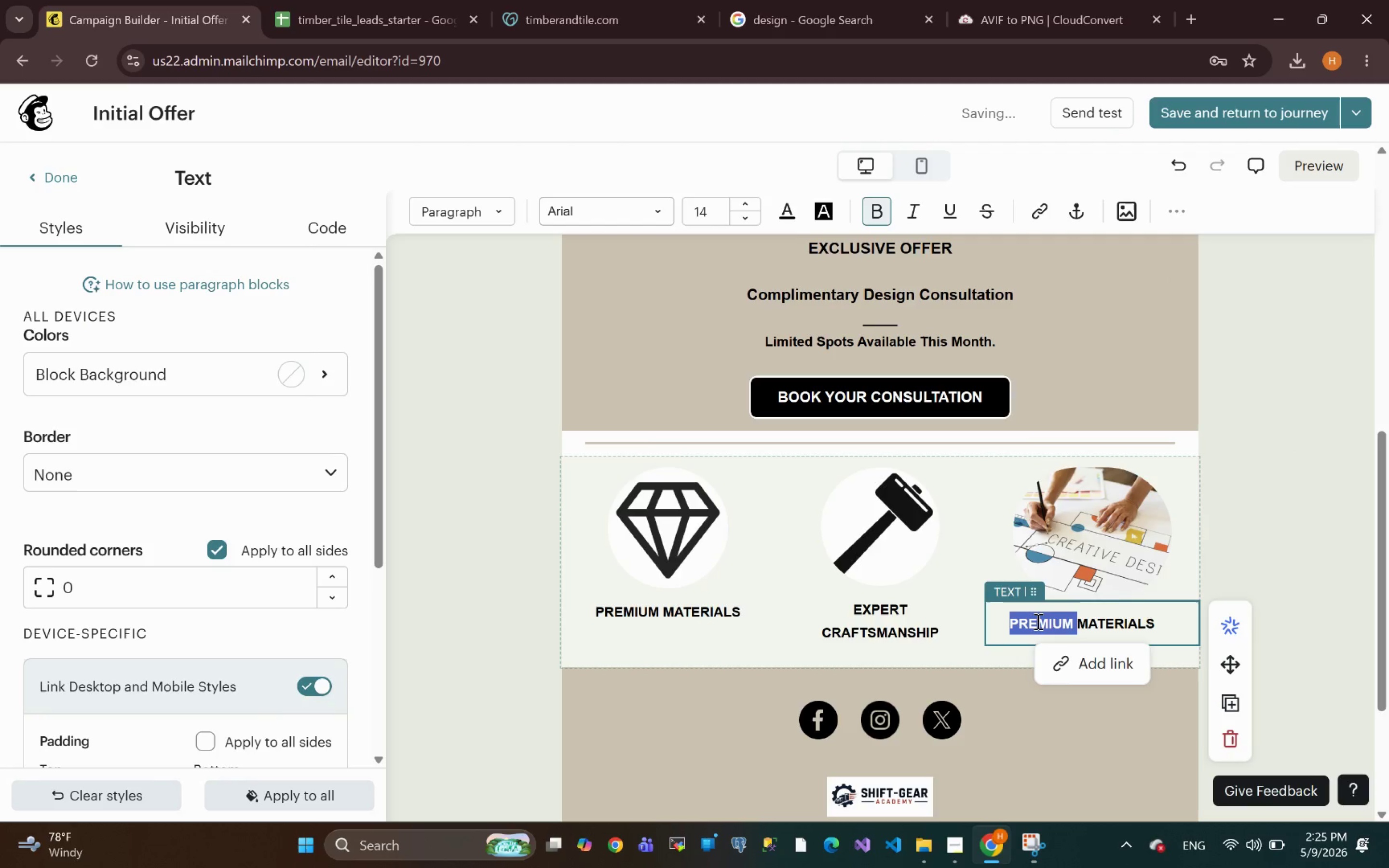 
key(Shift+ShiftLeft)
 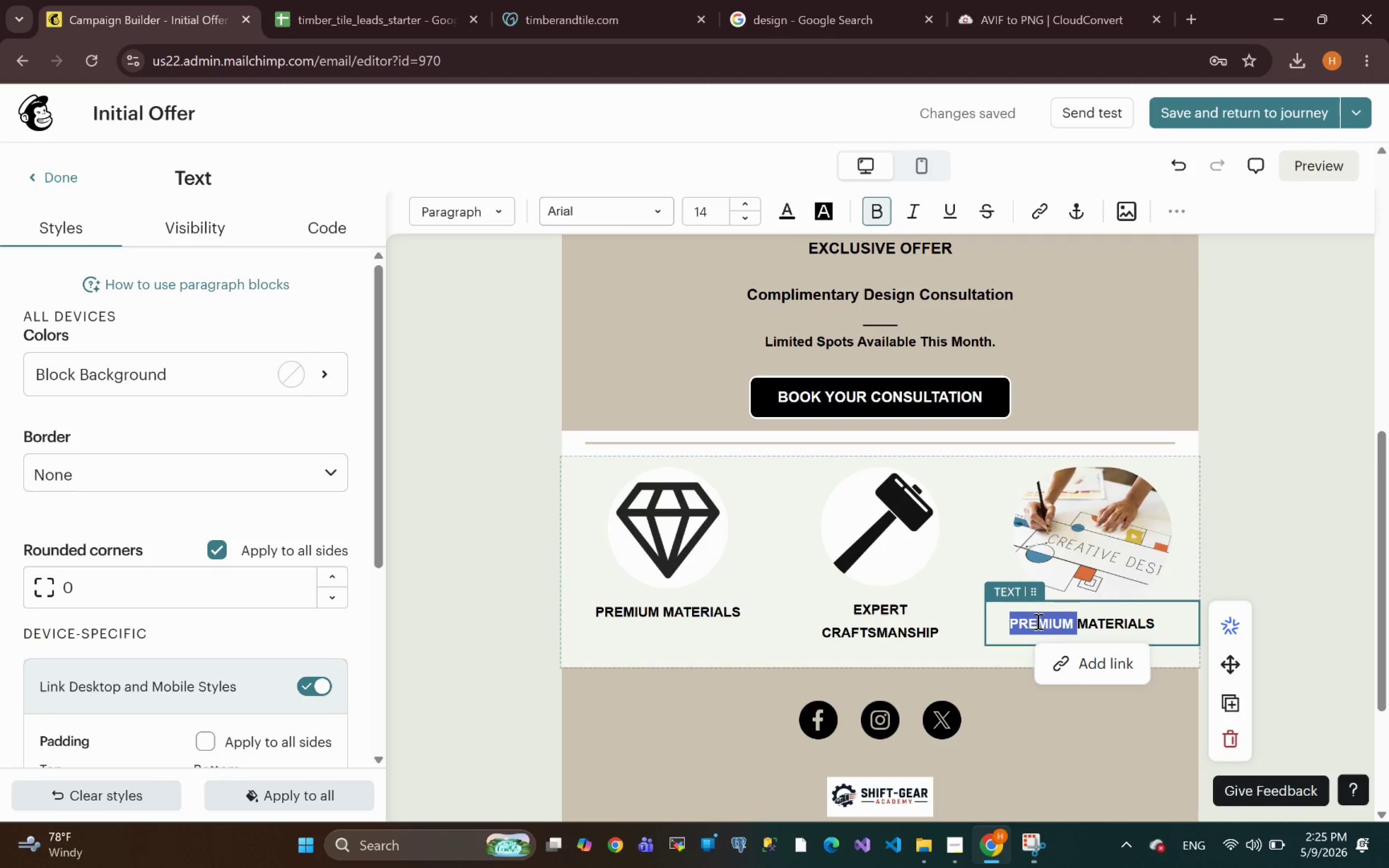 
key(Shift+A)
 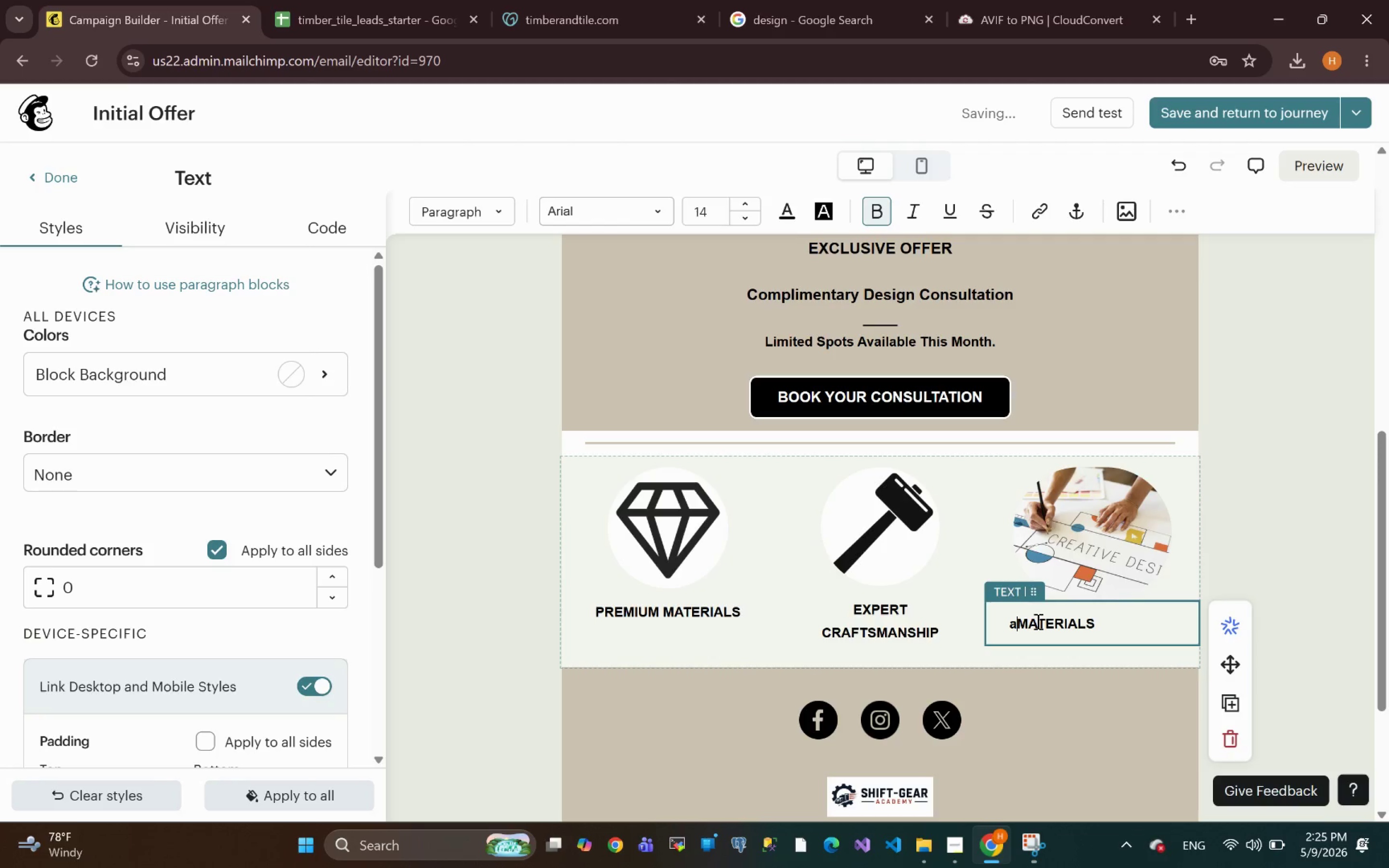 
key(Control+A)
 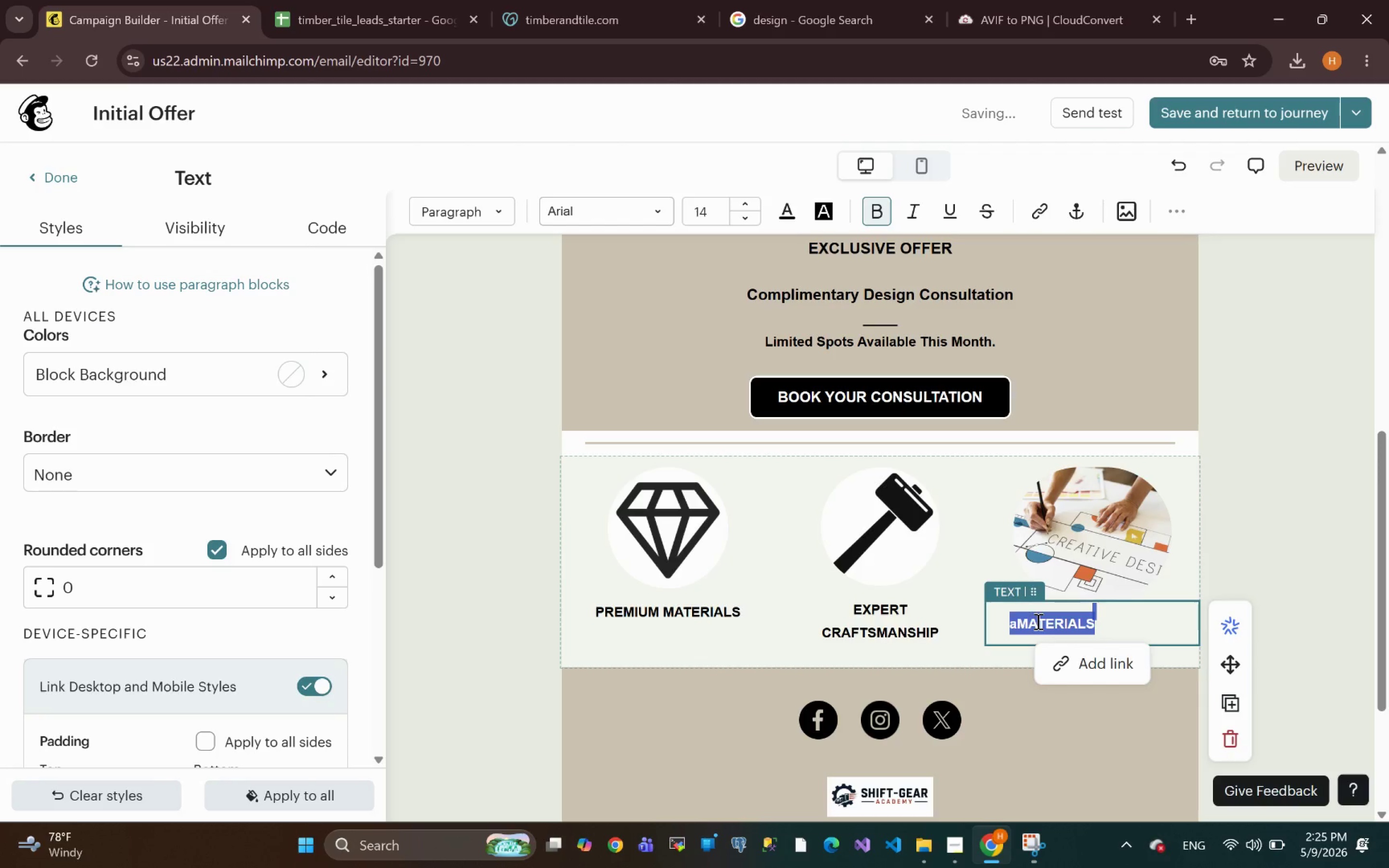 
type(TIMELESS )
 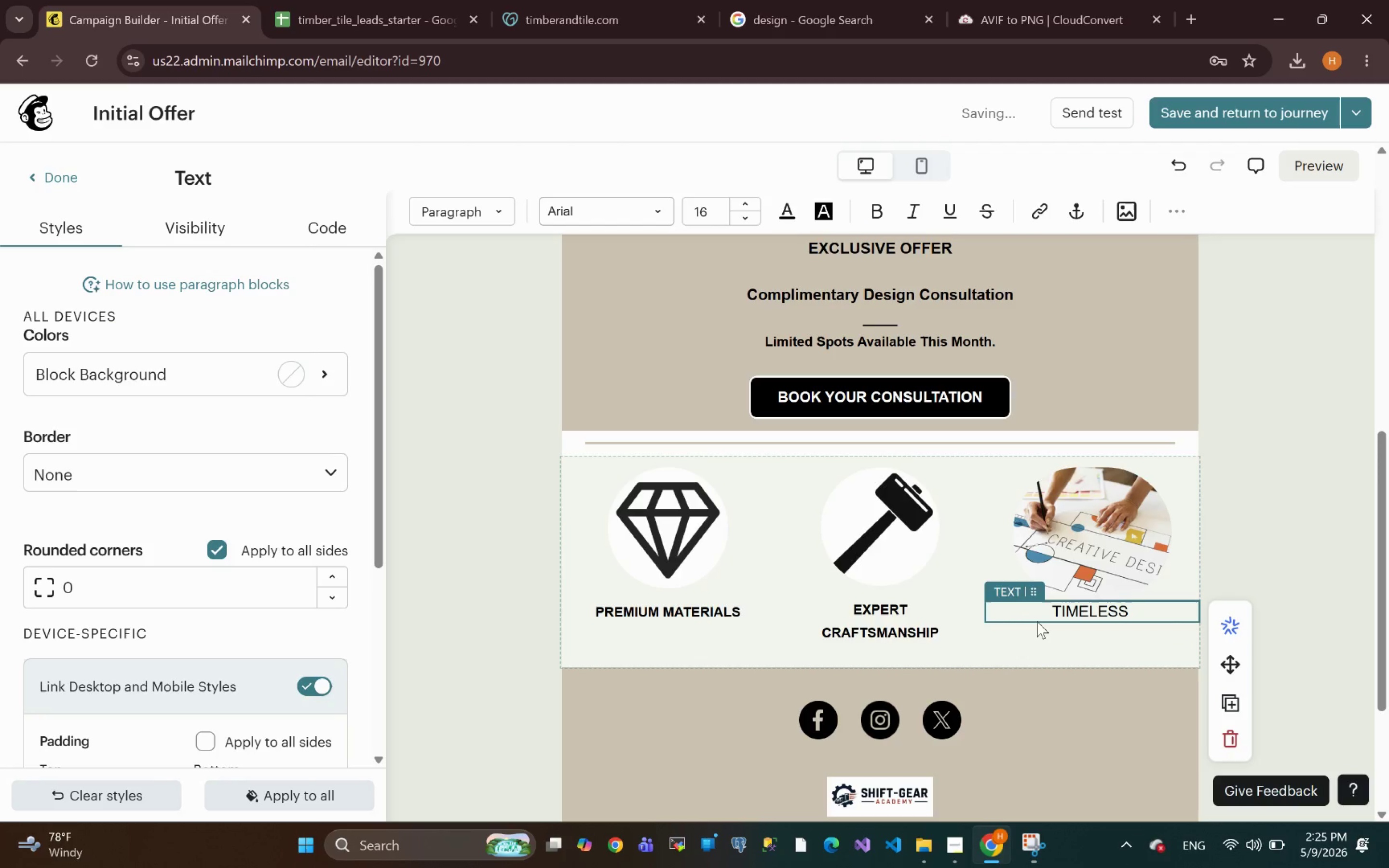 
key(Control+Z)
 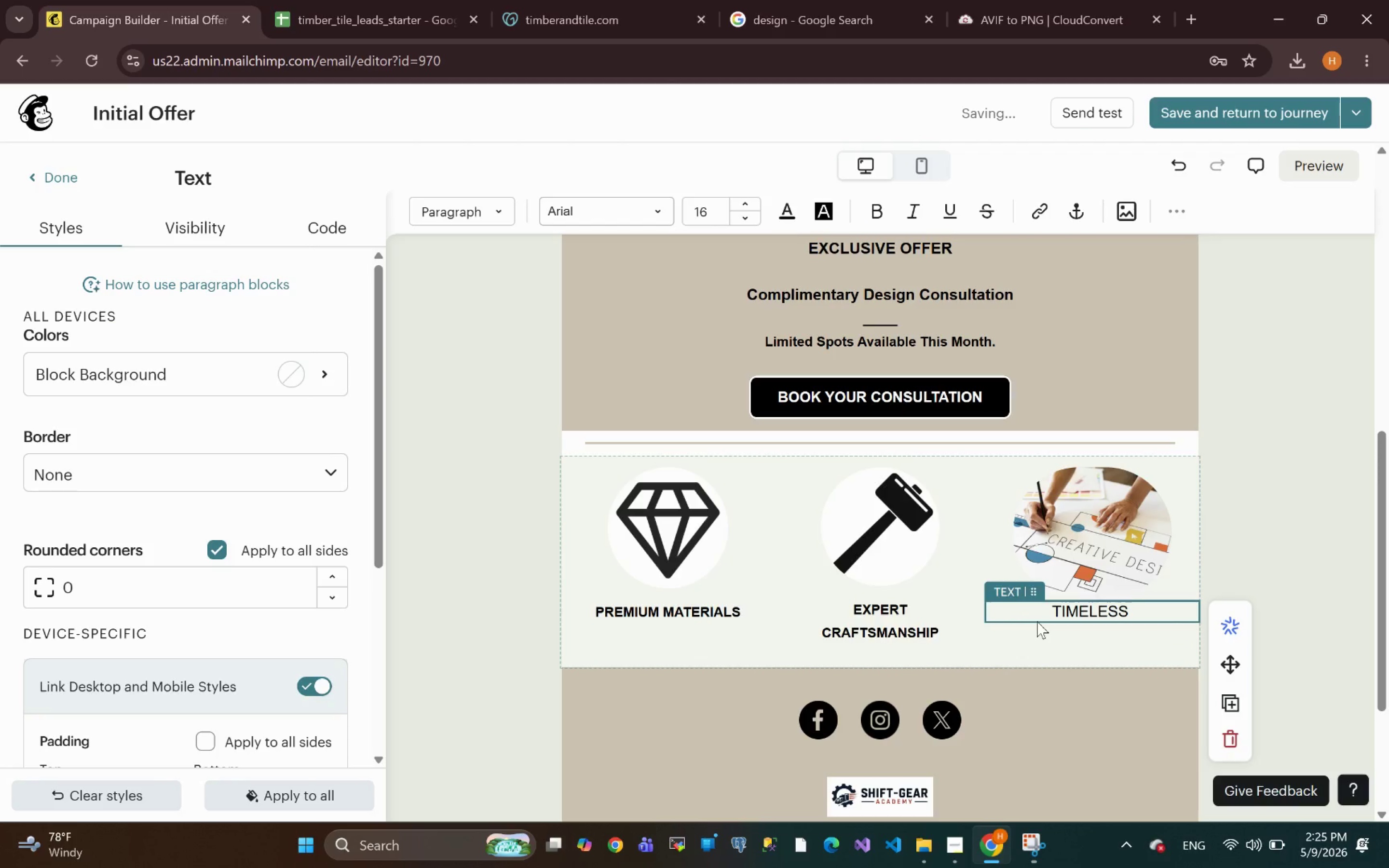 
key(Control+Z)
 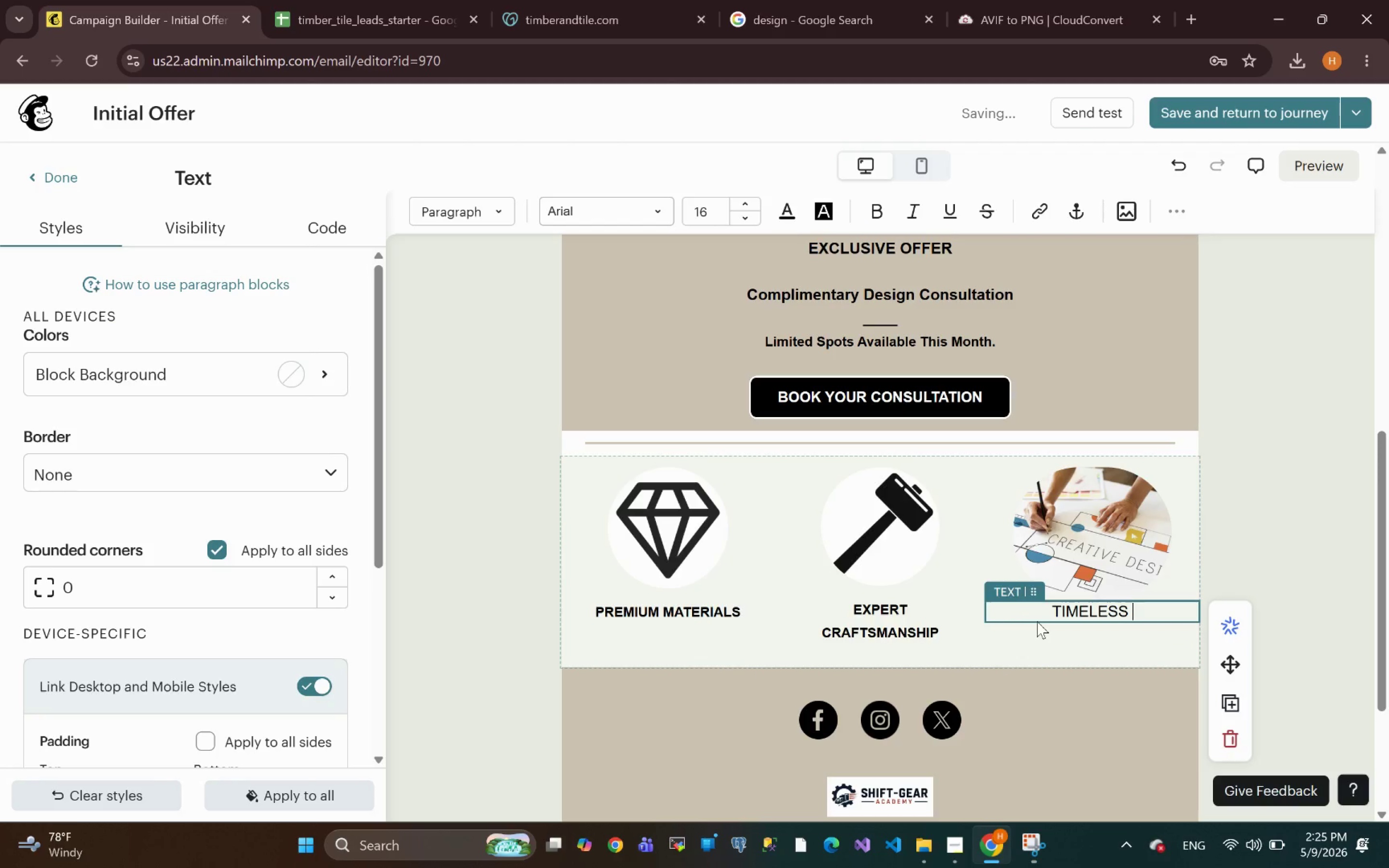 
key(Control+ControlLeft)
 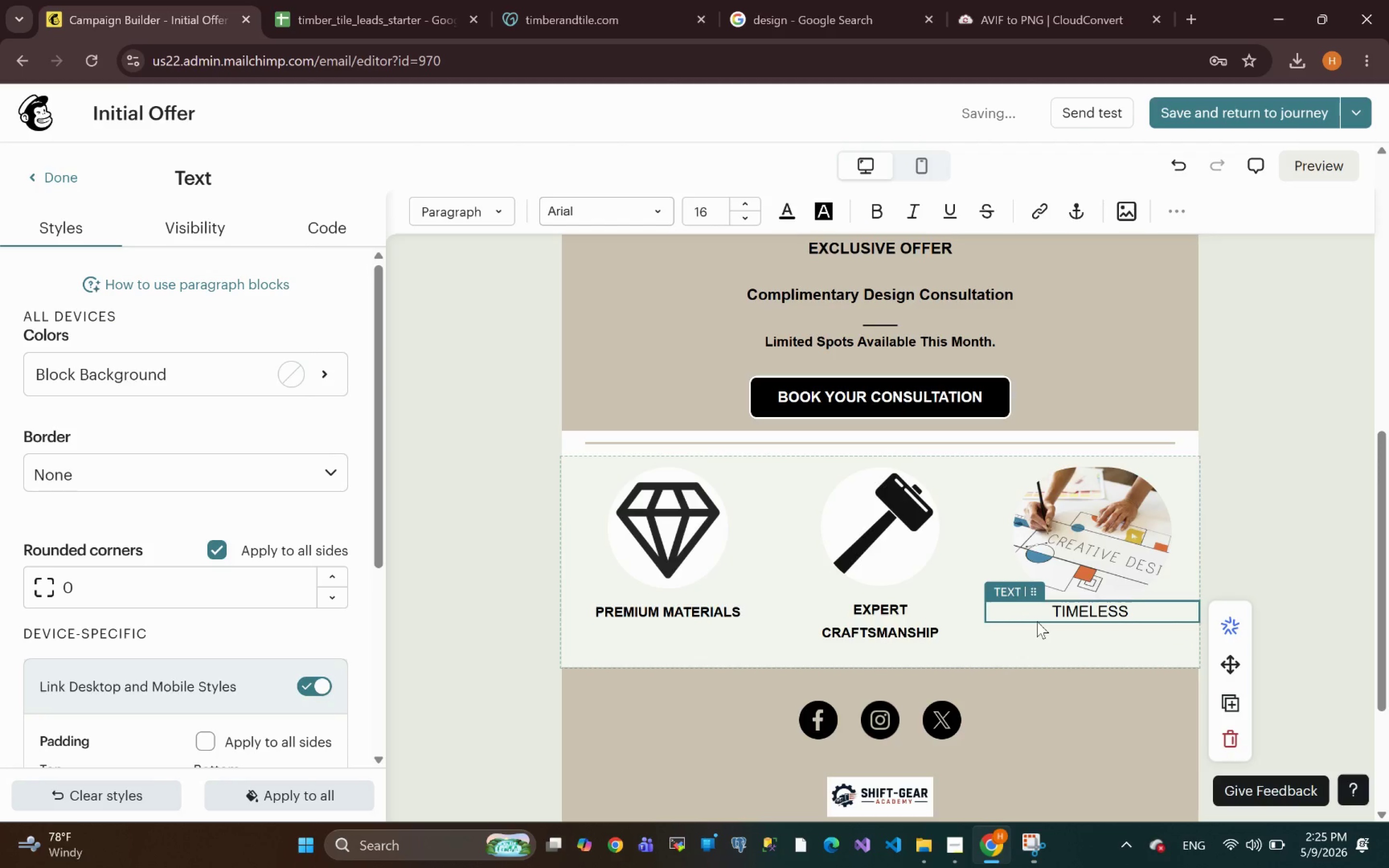 
key(Control+Z)
 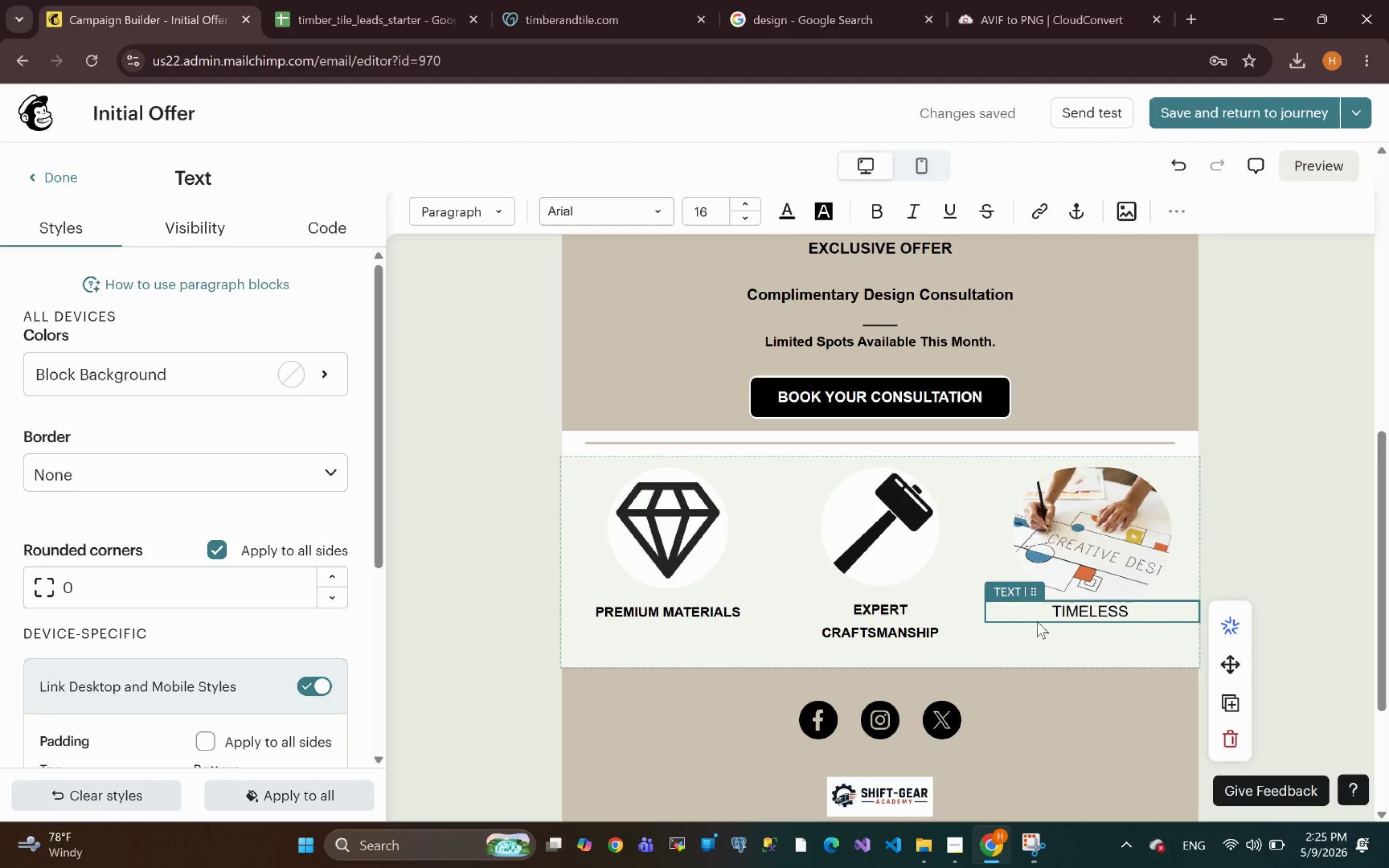 
key(Control+A)
 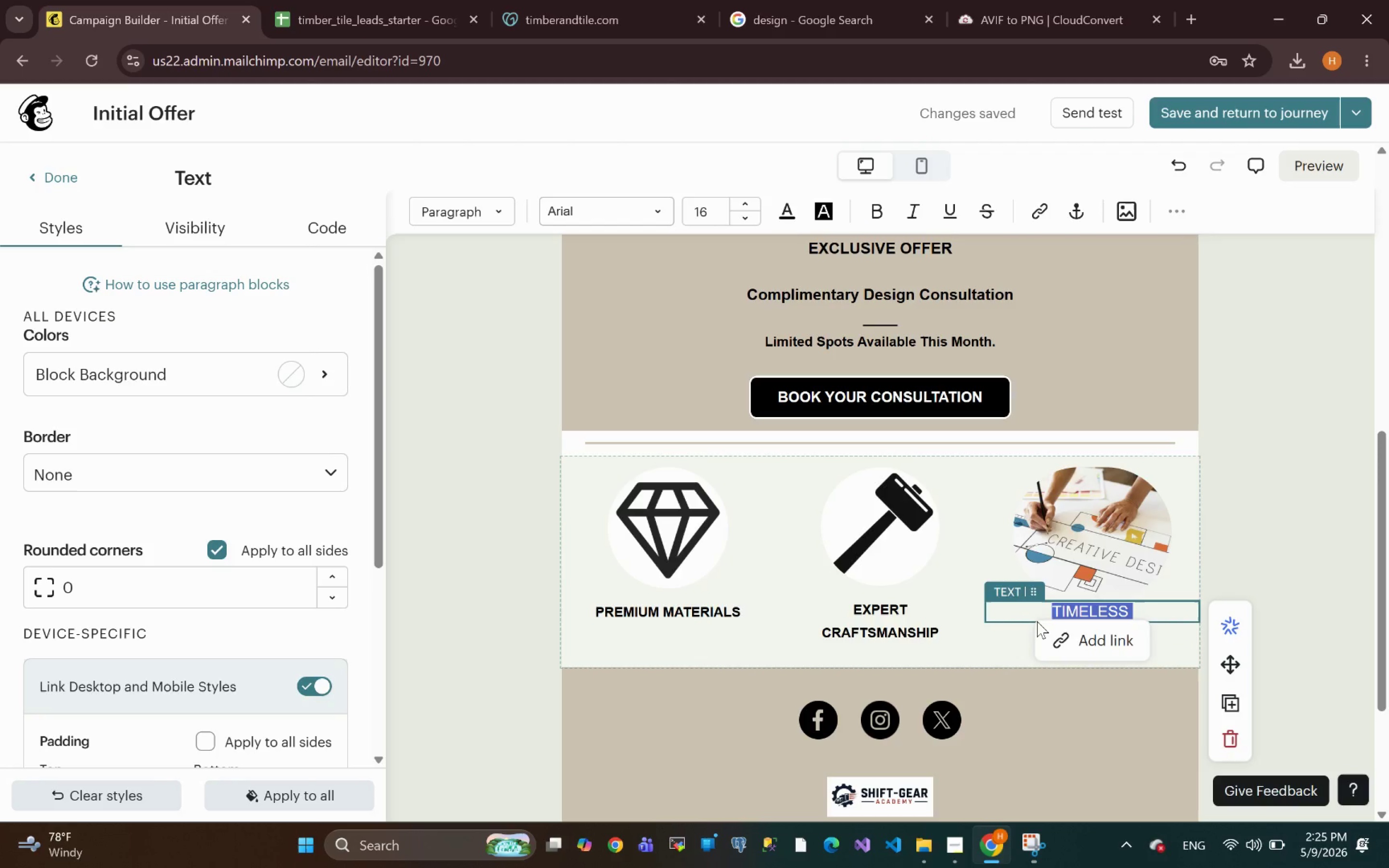 
key(Control+ControlLeft)
 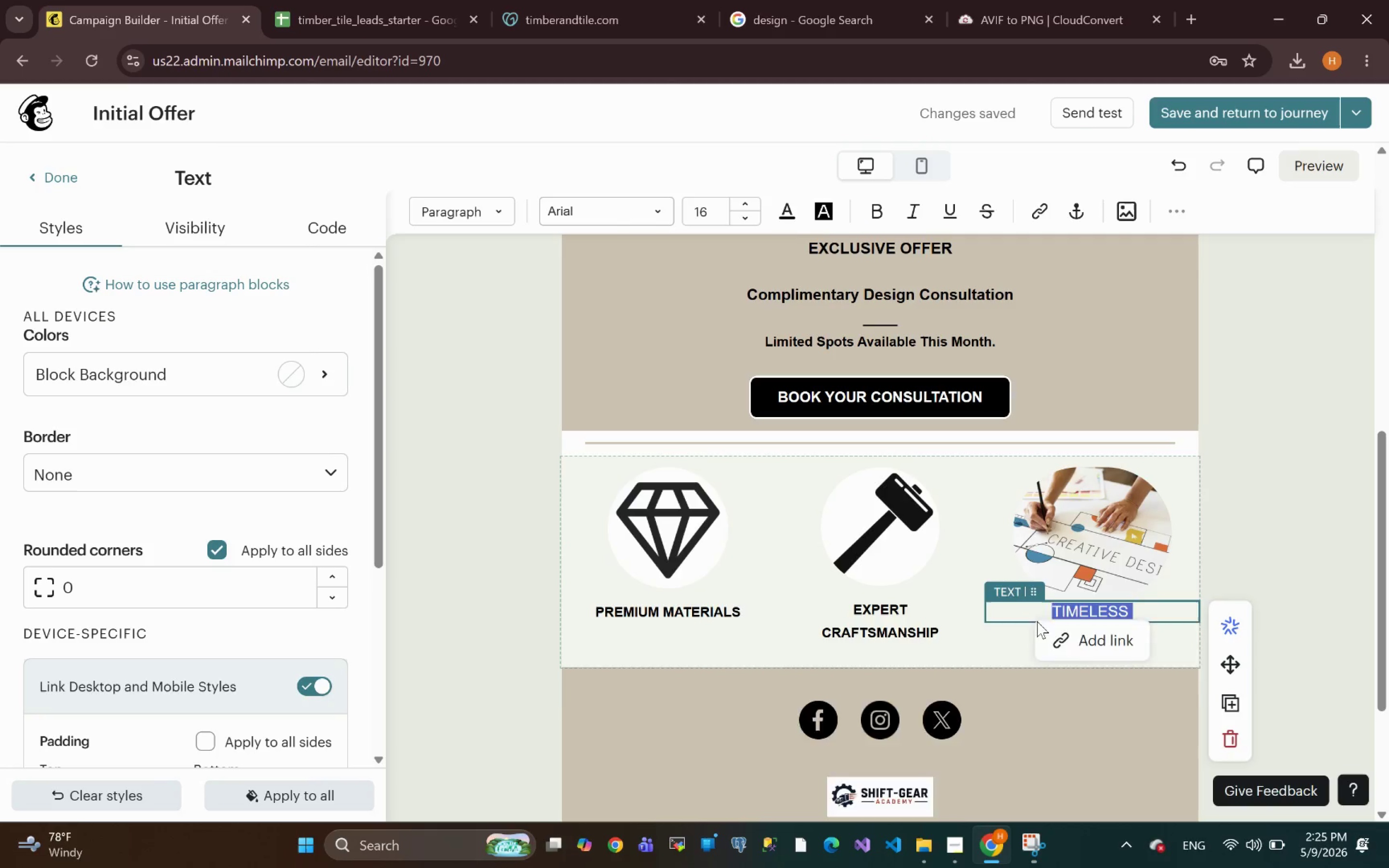 
key(Control+V)
 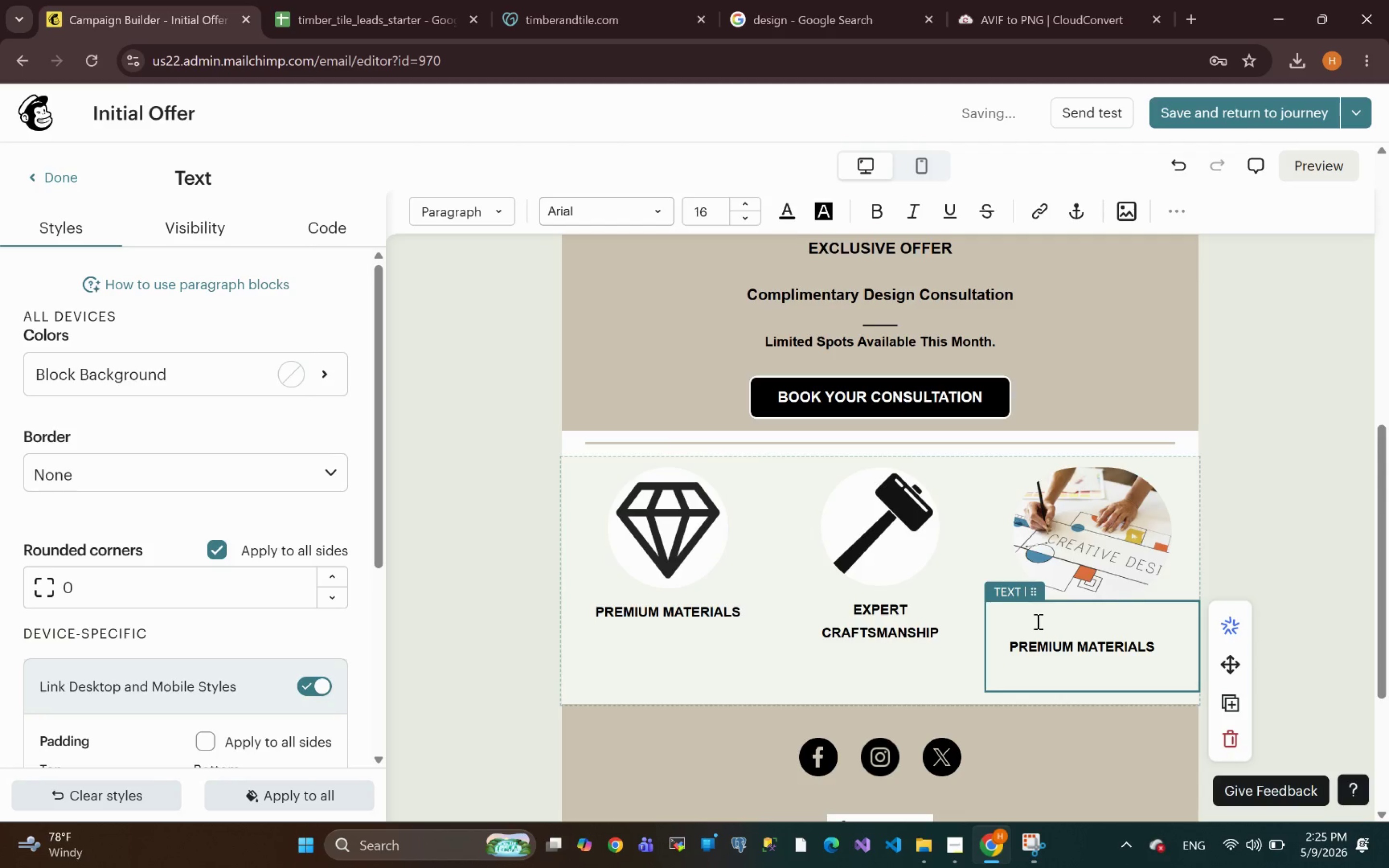 
key(Backspace)
 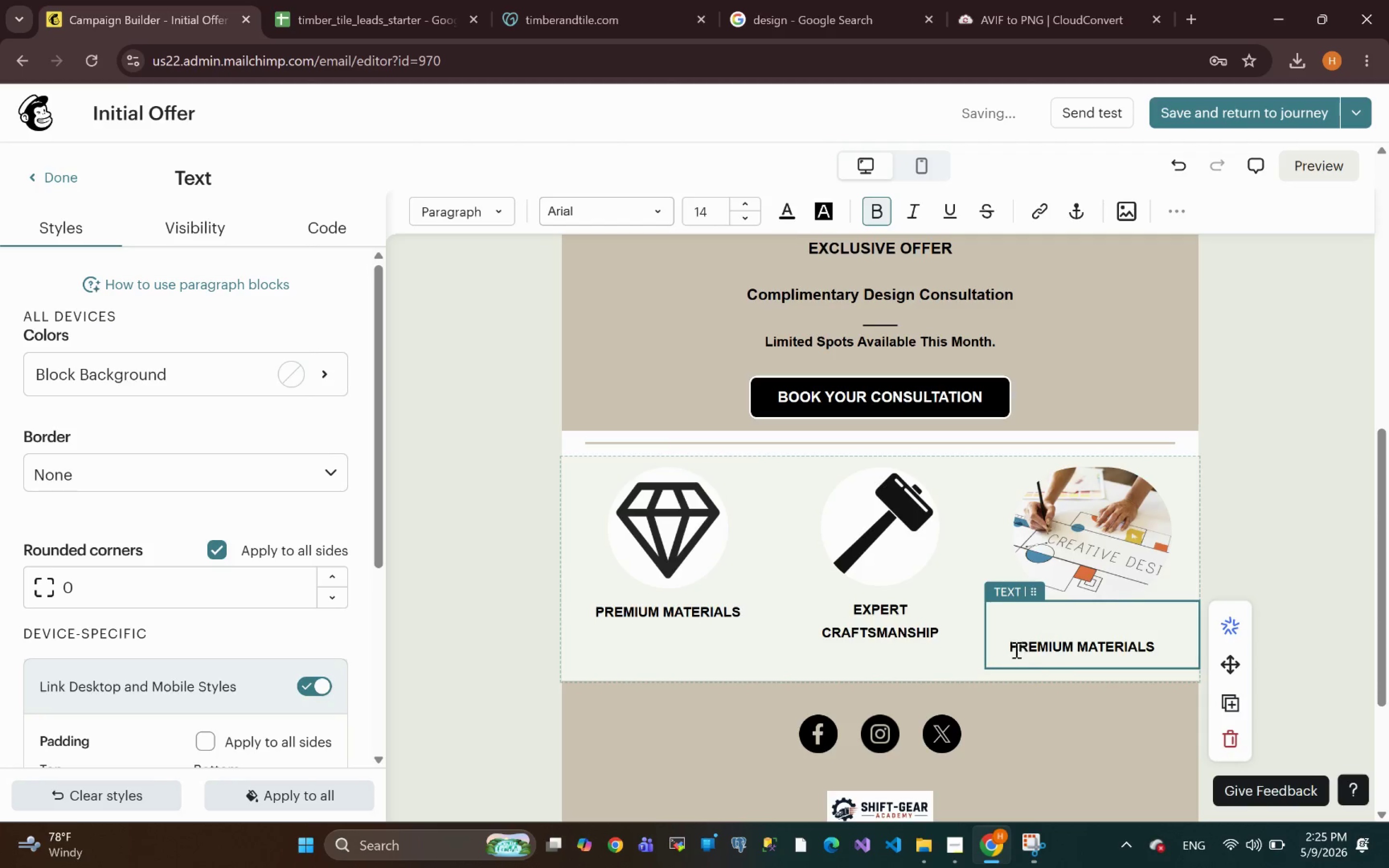 
left_click([1012, 649])
 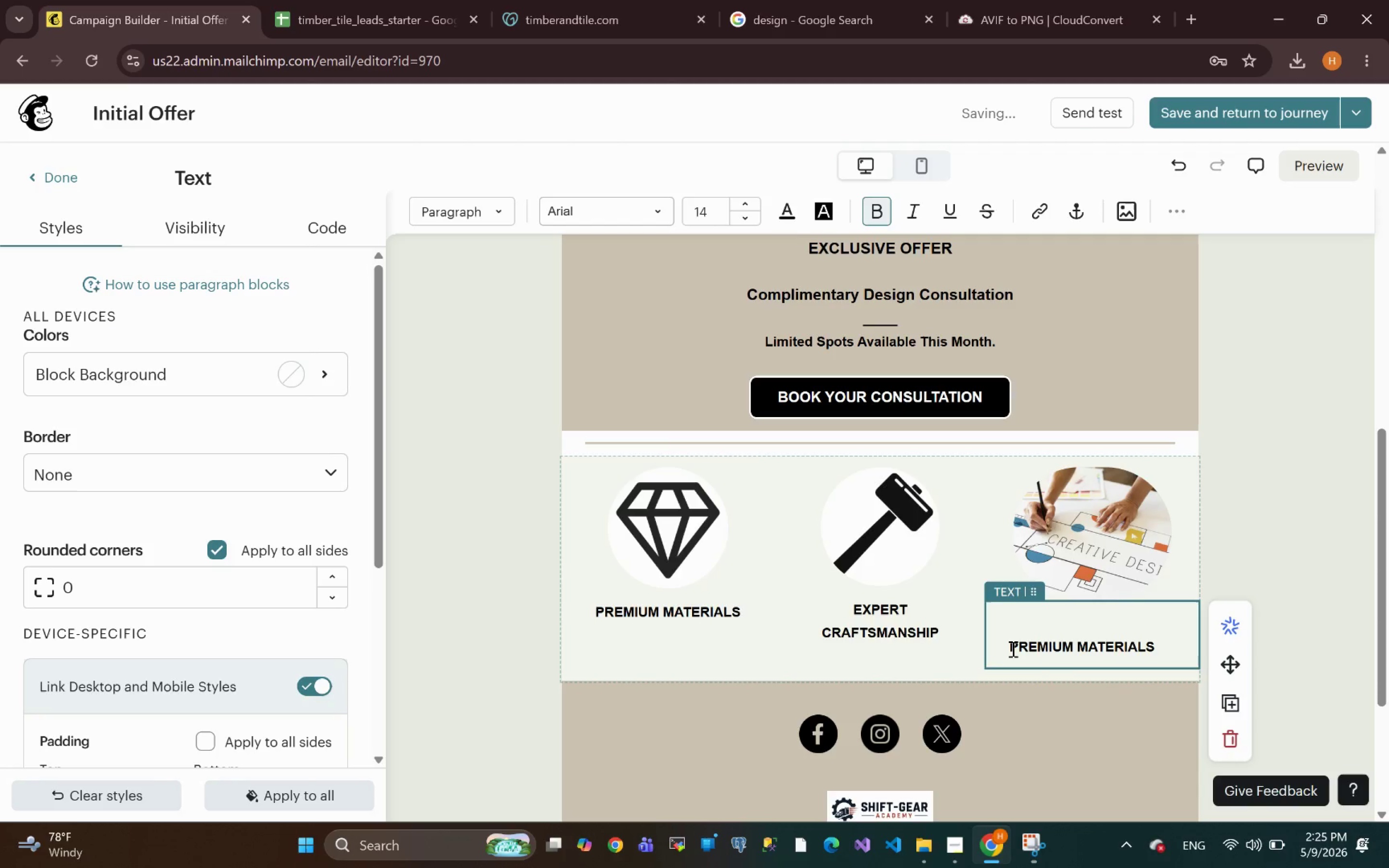 
key(Backspace)
 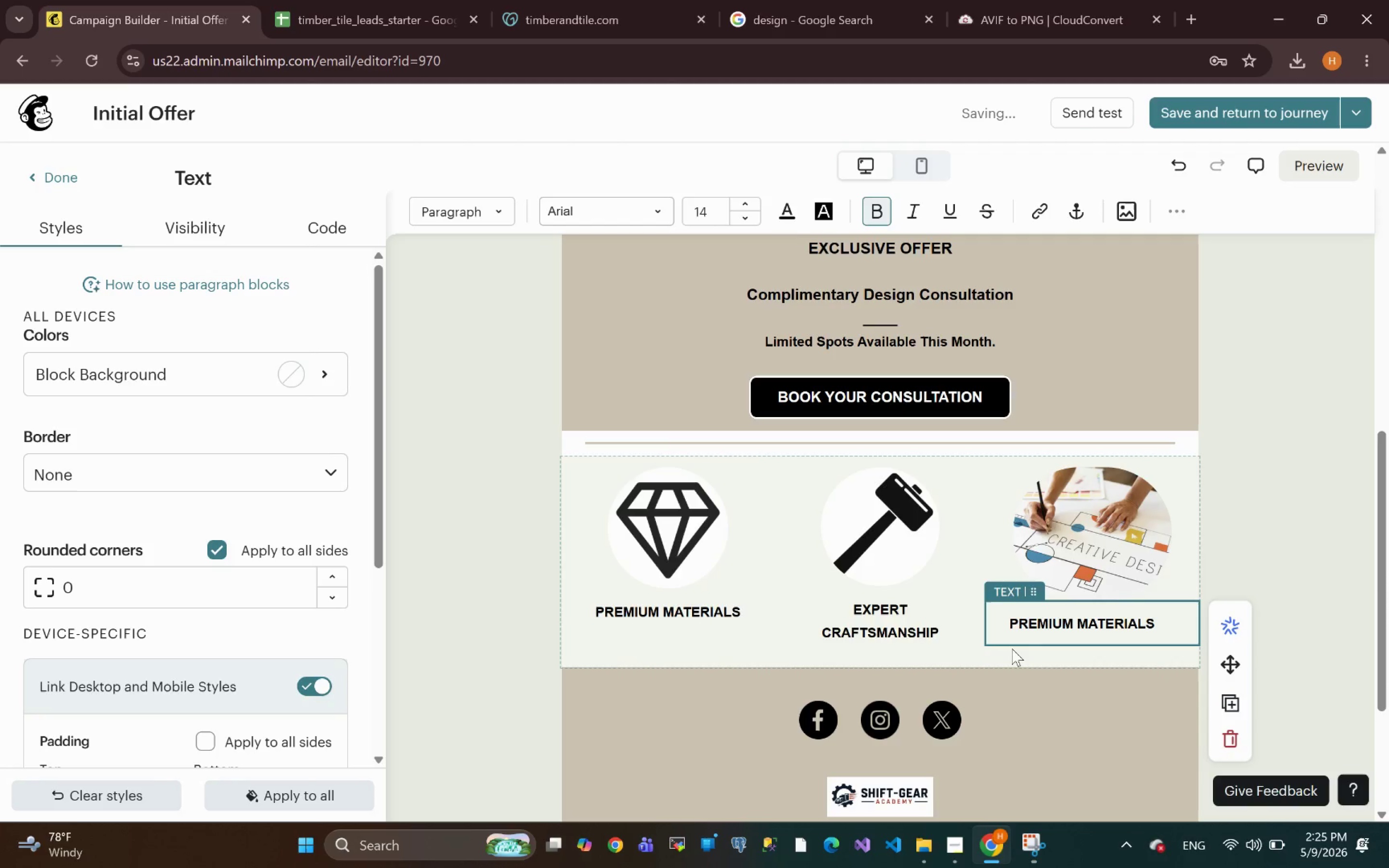 
key(Backspace)
 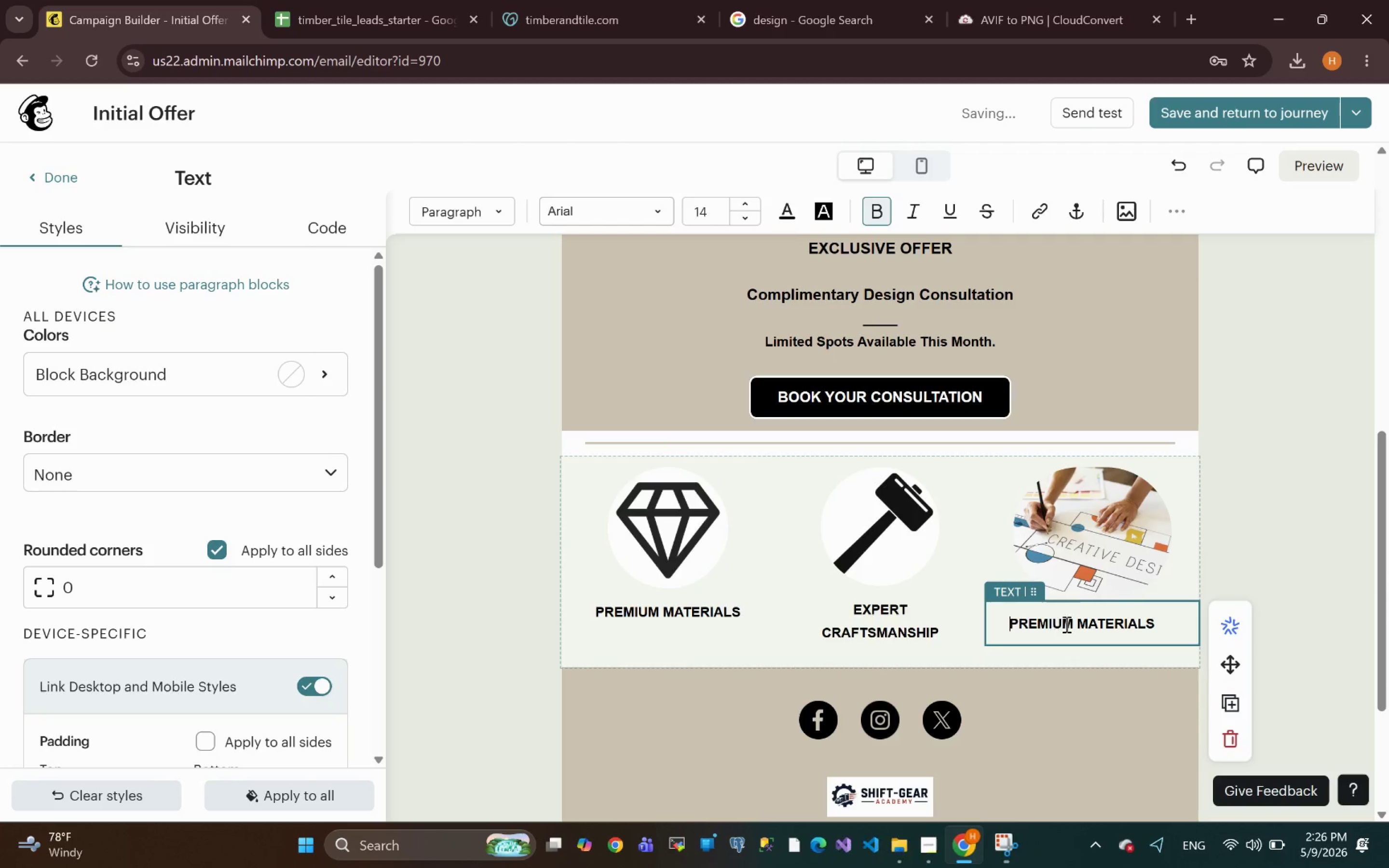 
left_click([1075, 625])
 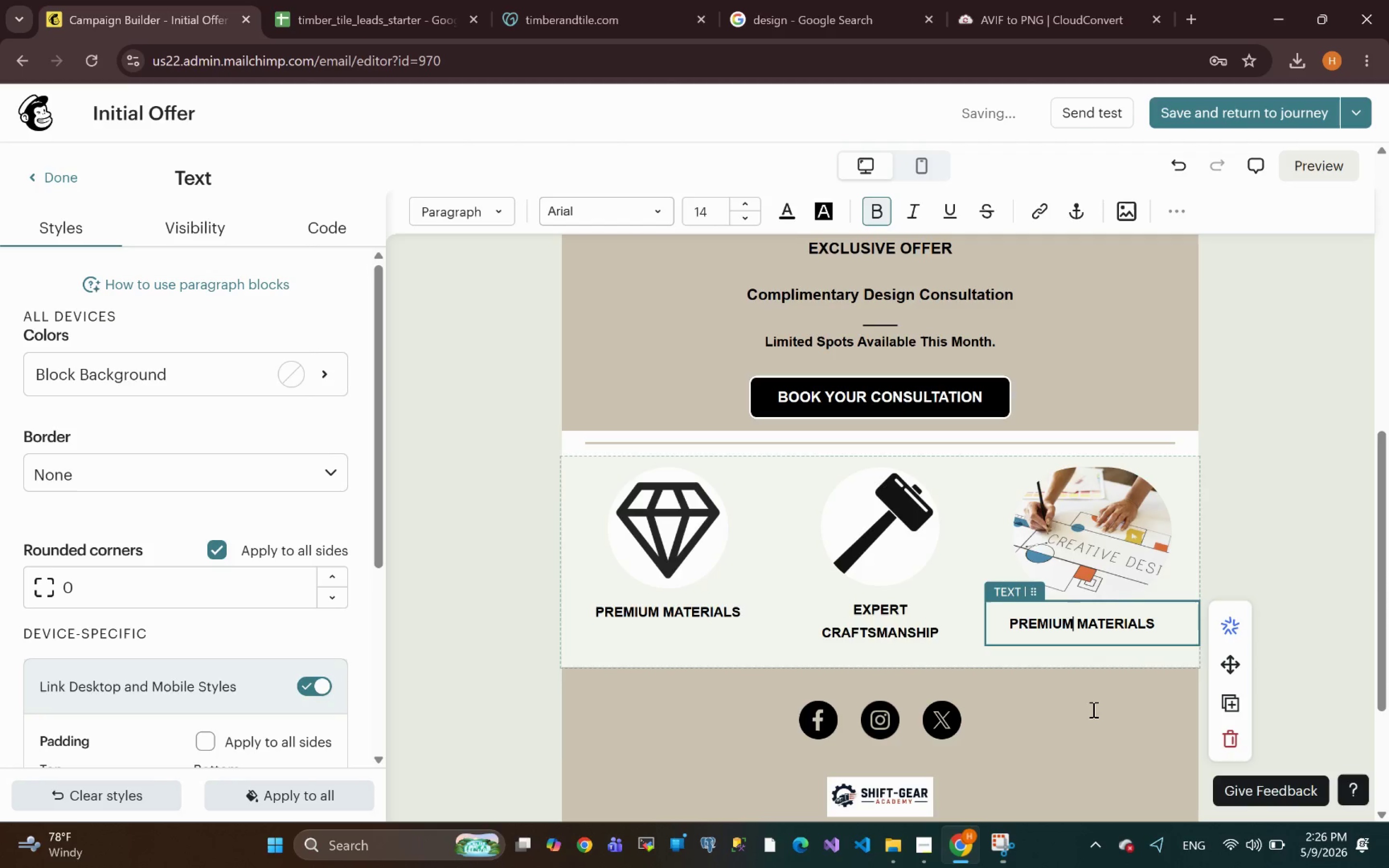 
type( TIMELESS DESIGN )
 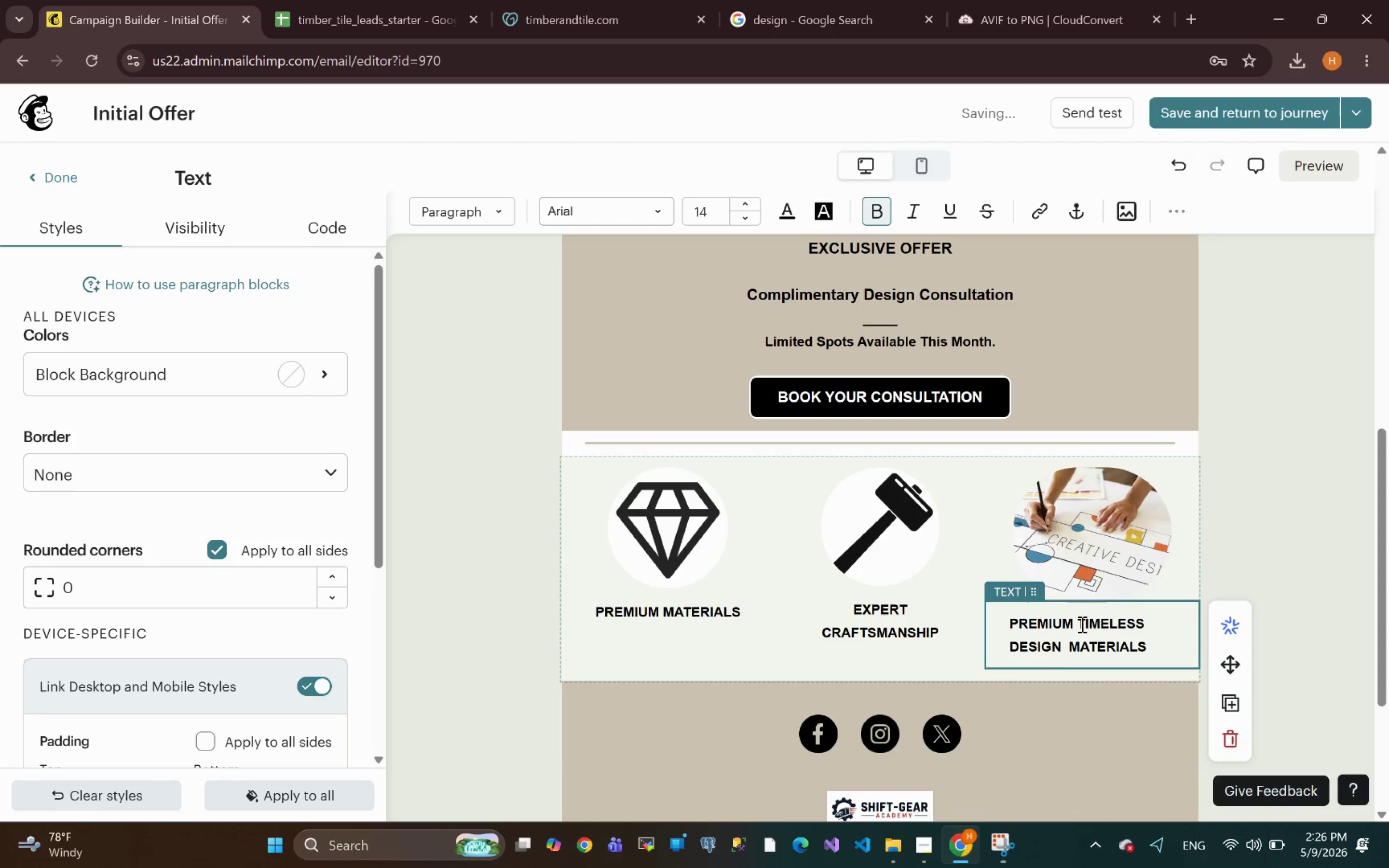 
left_click_drag(start_coordinate=[1079, 624], to_coordinate=[867, 629])
 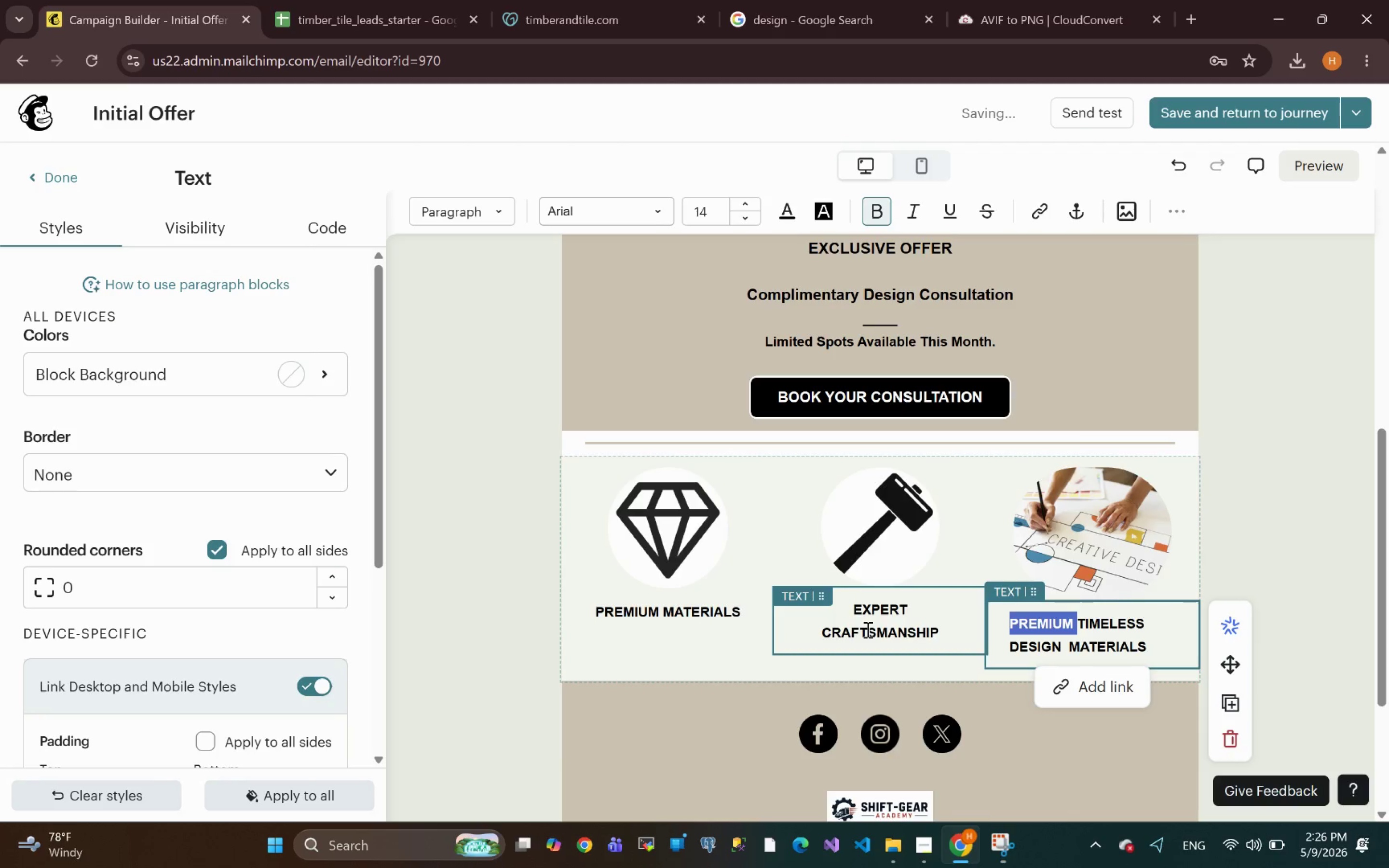 
key(Backspace)
 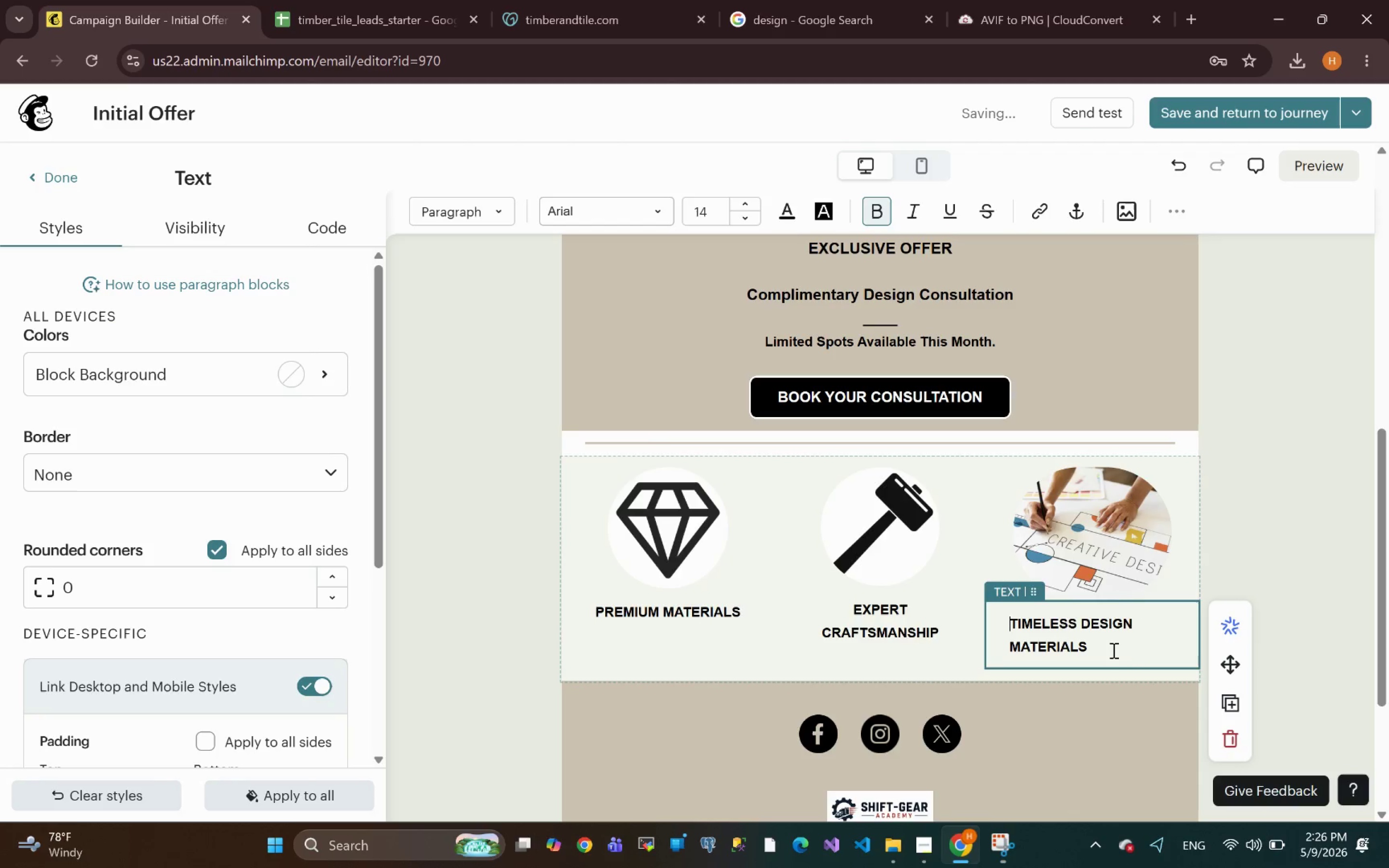 
left_click_drag(start_coordinate=[1111, 650], to_coordinate=[977, 652])
 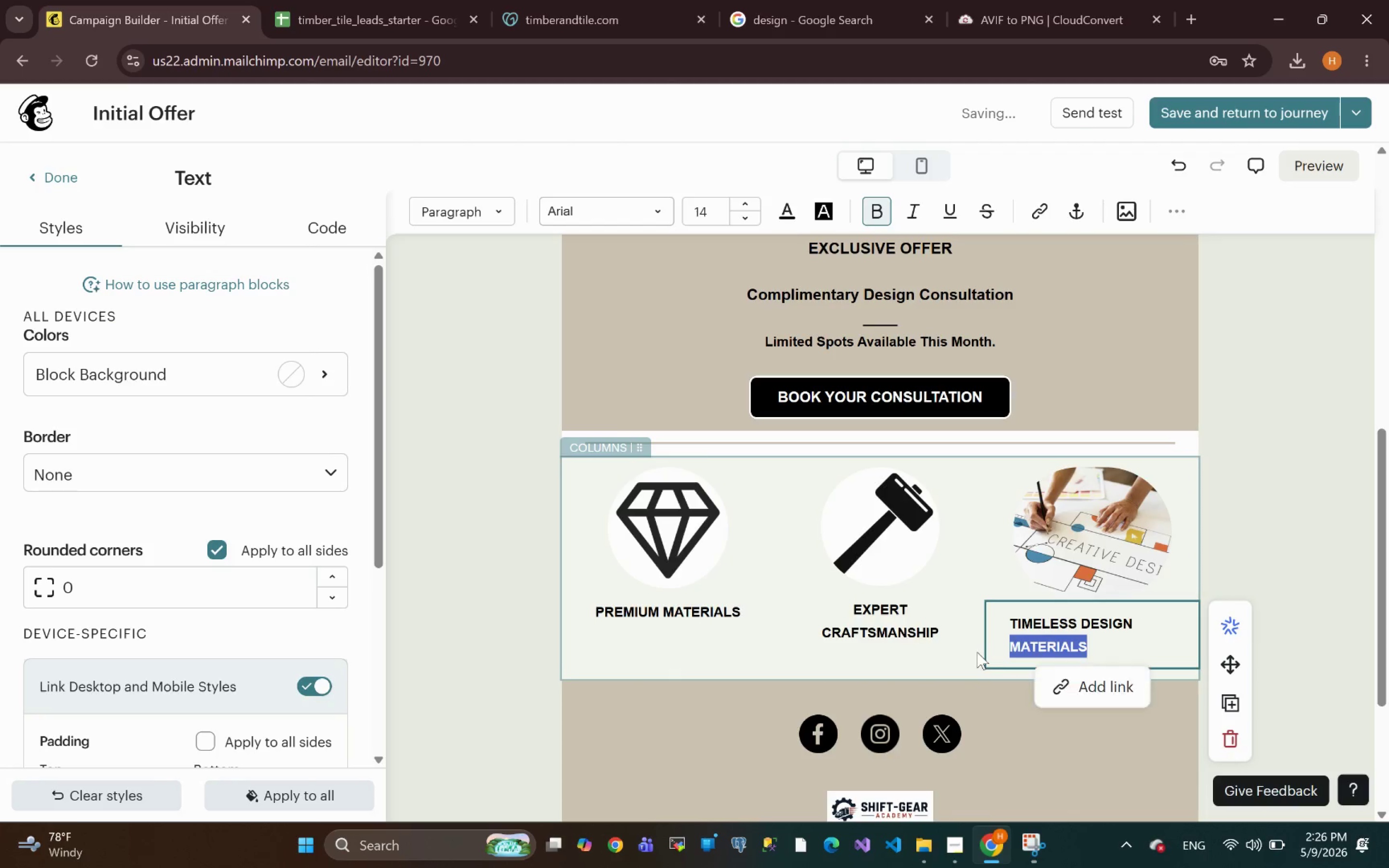 
key(Backspace)
 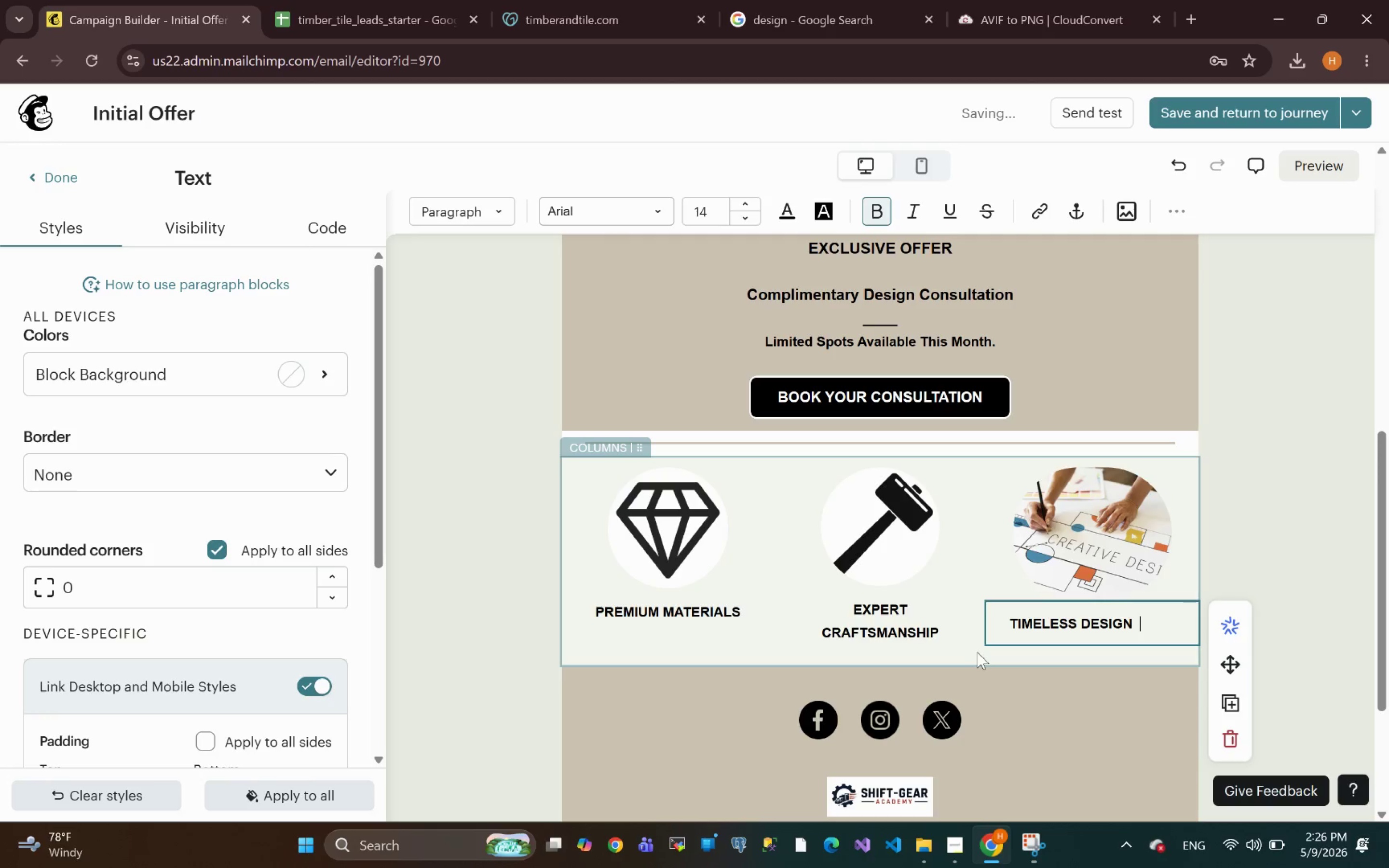 
key(Backspace)
 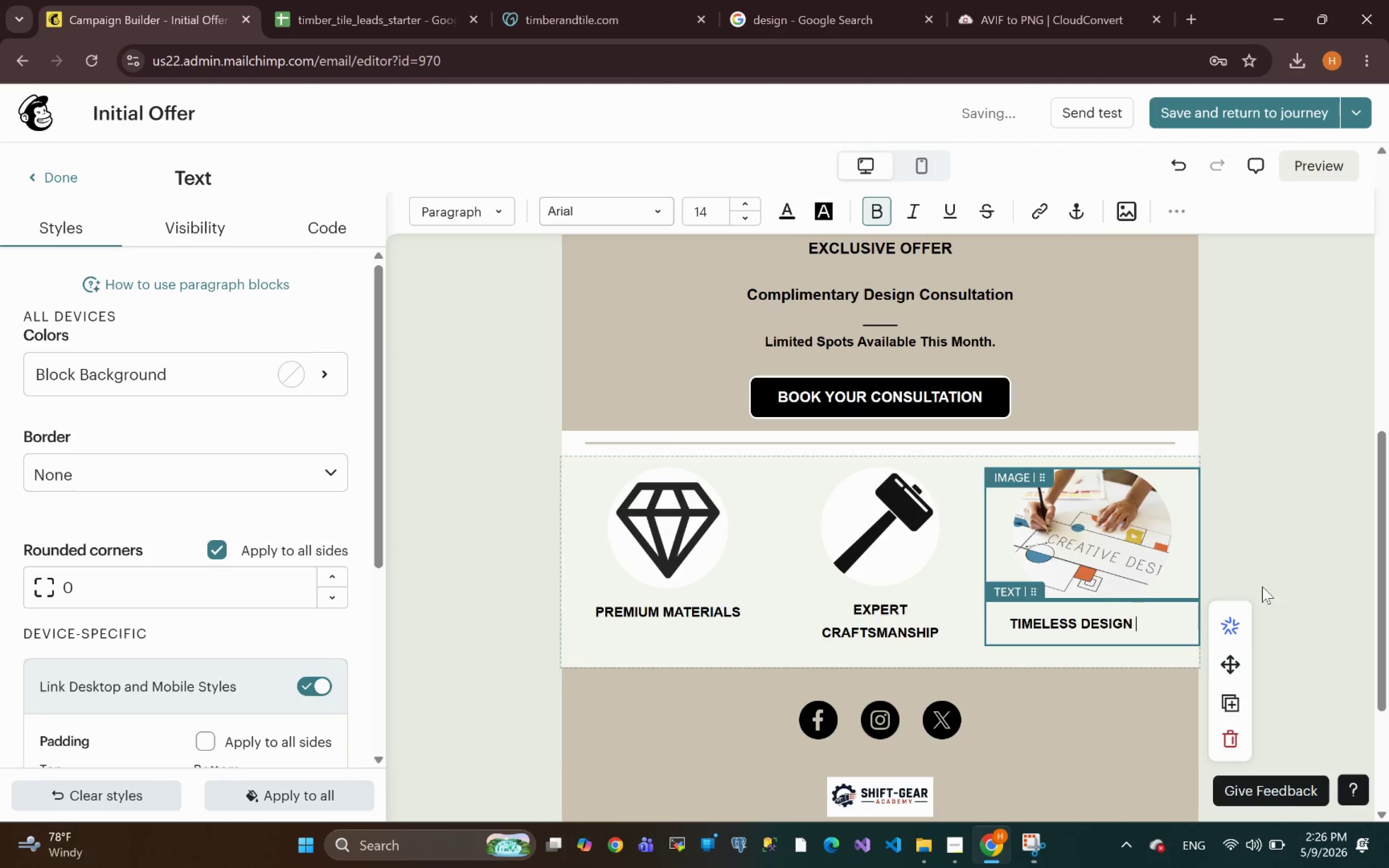 
left_click([1323, 587])
 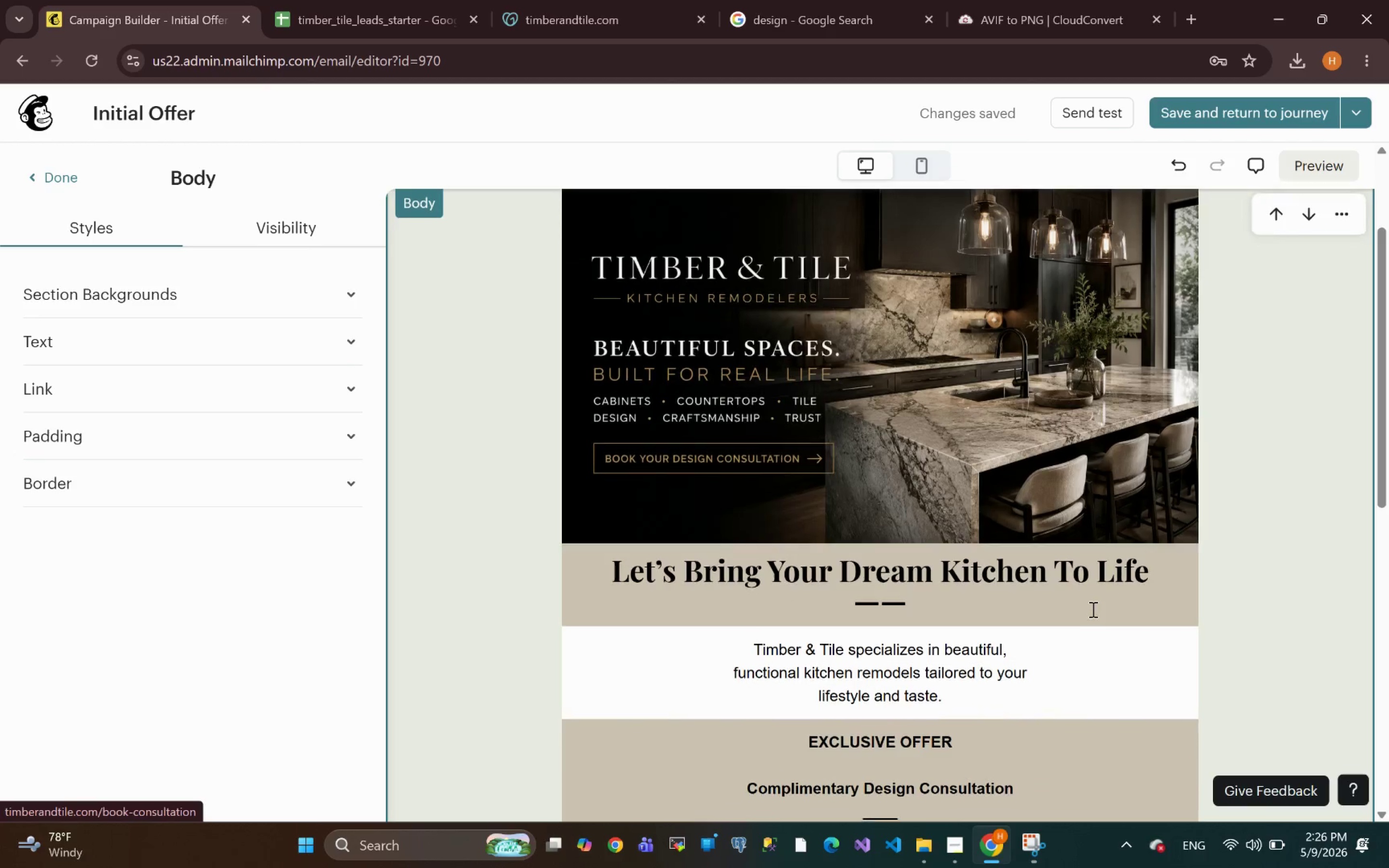 
wait(15.56)
 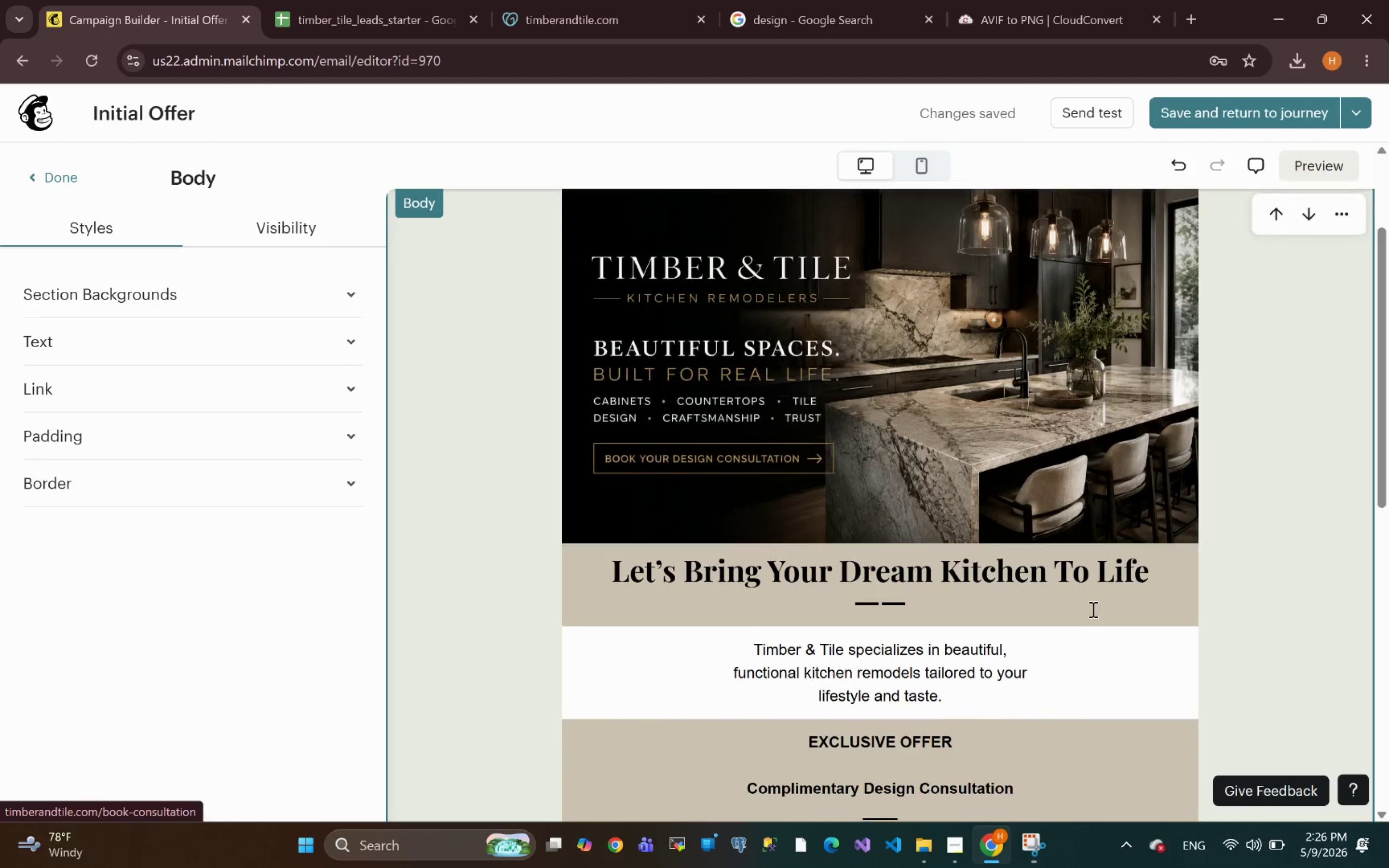 
left_click([1147, 435])
 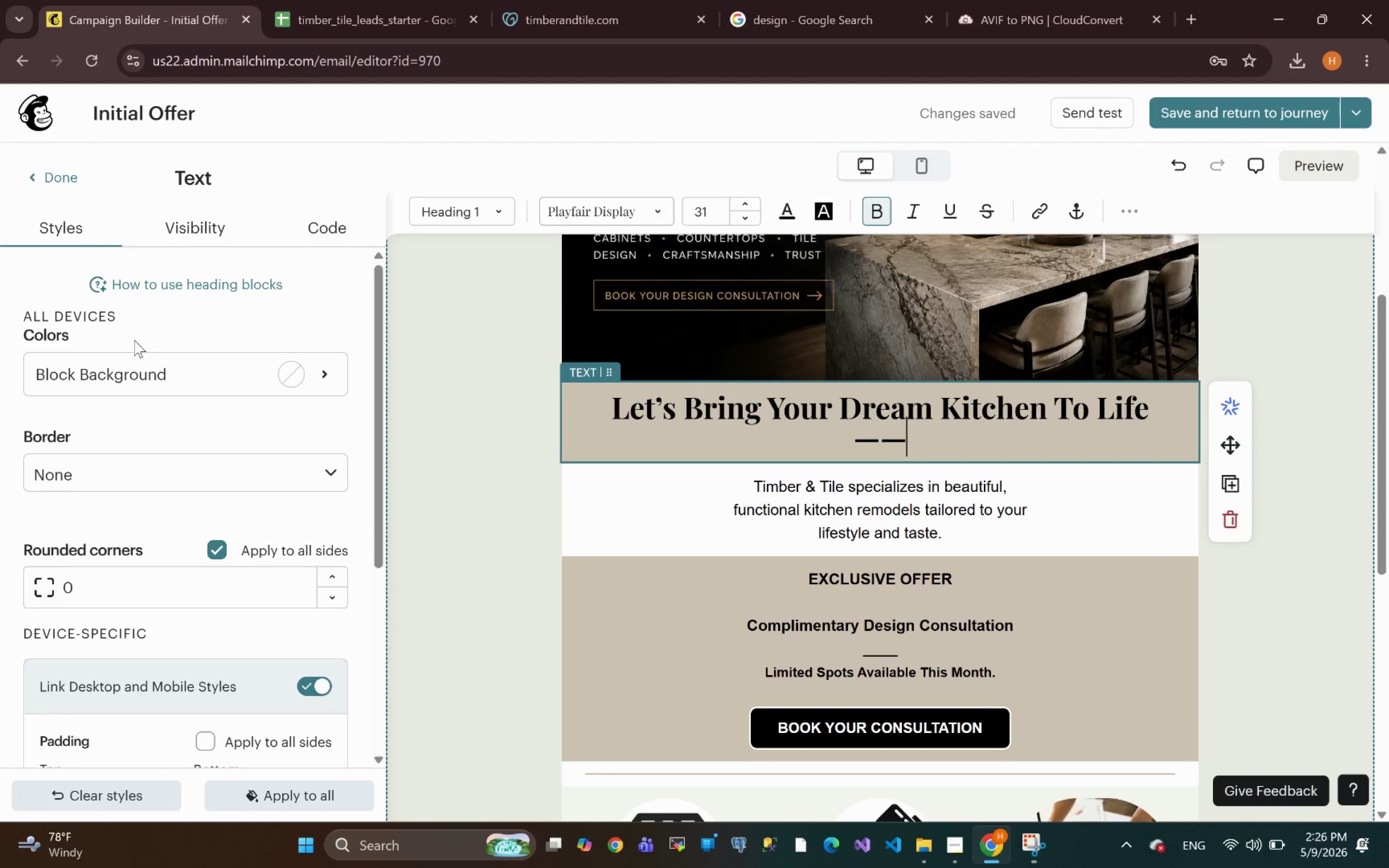 
left_click([136, 386])
 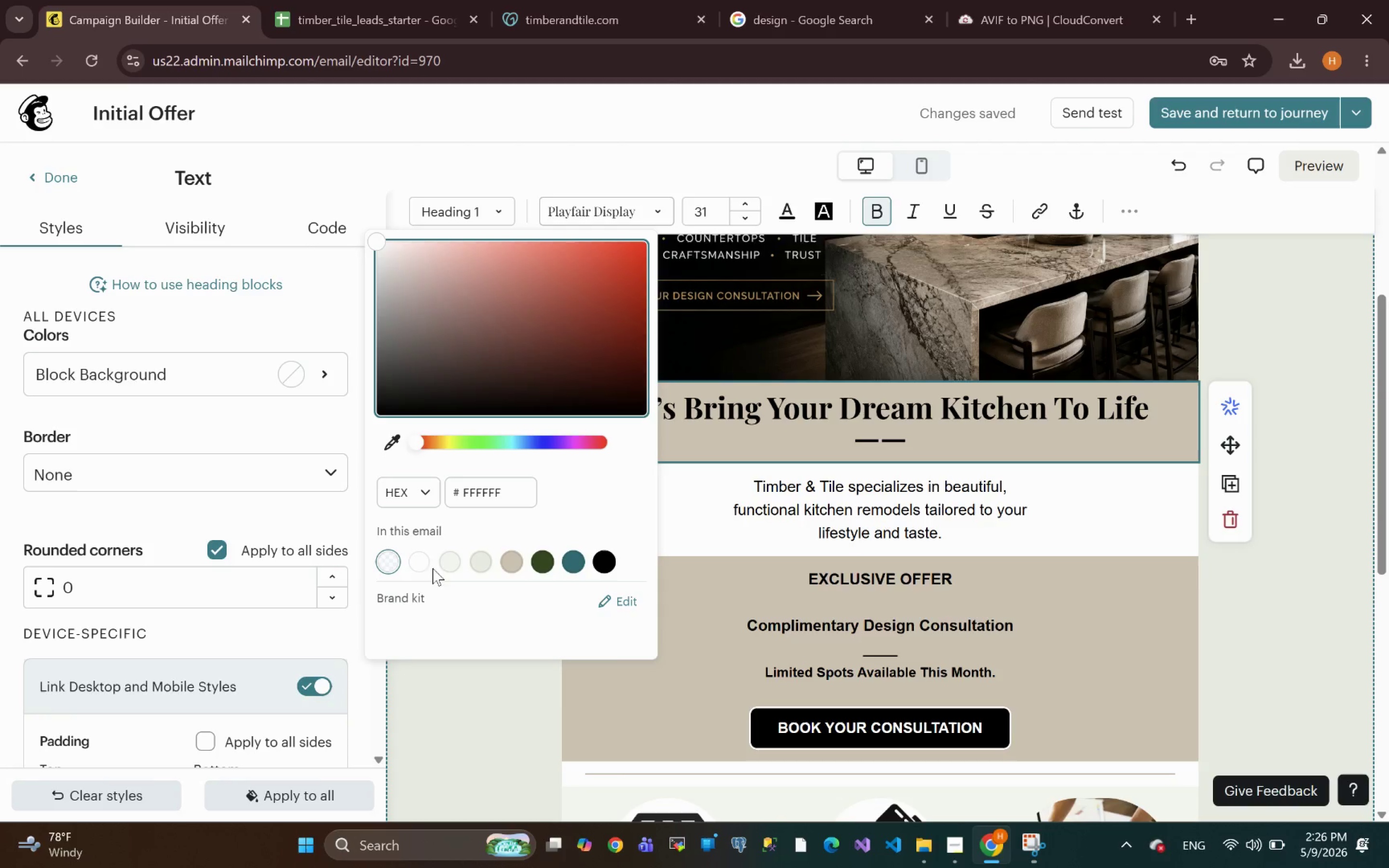 
left_click([417, 564])
 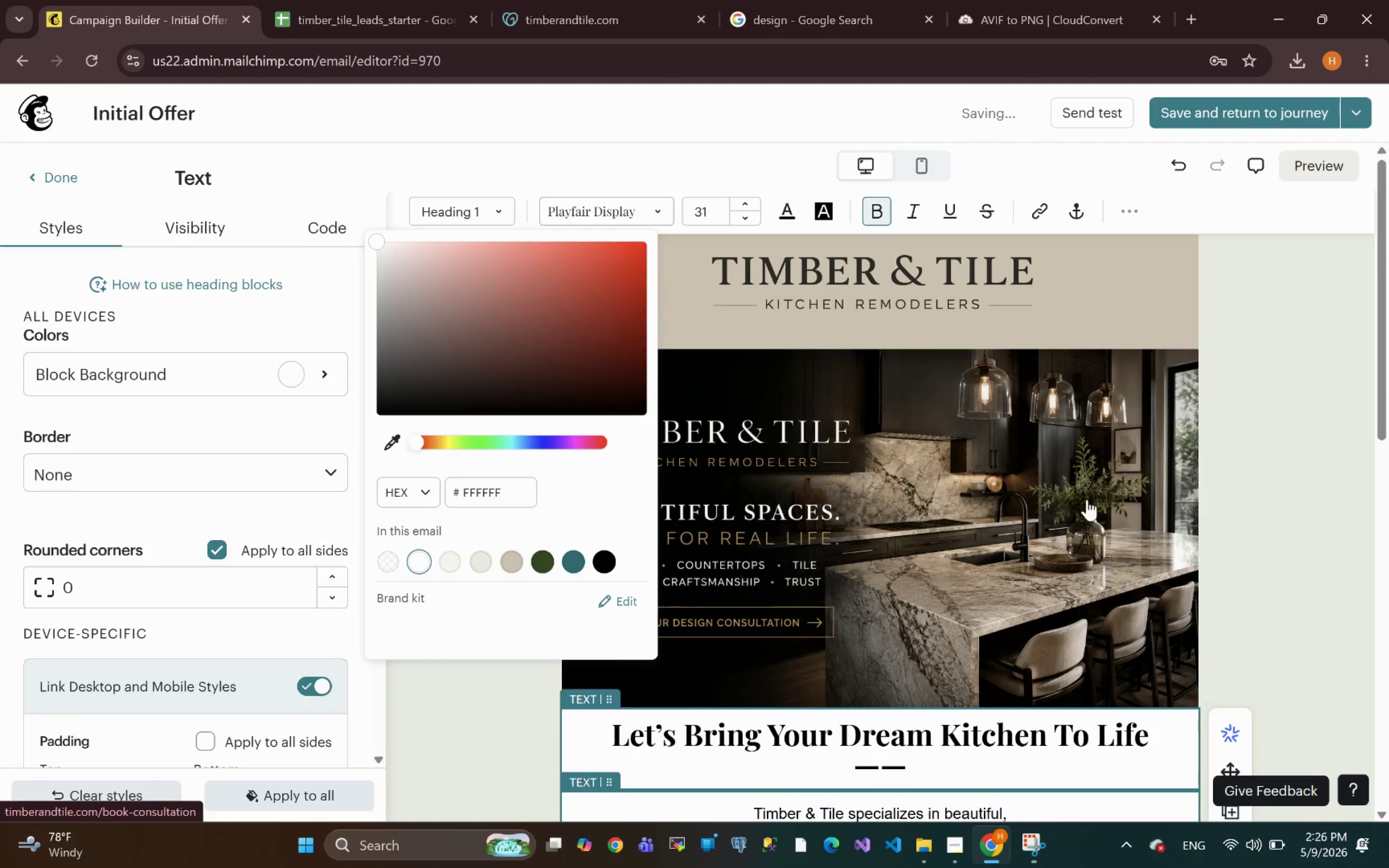 
left_click([1312, 532])
 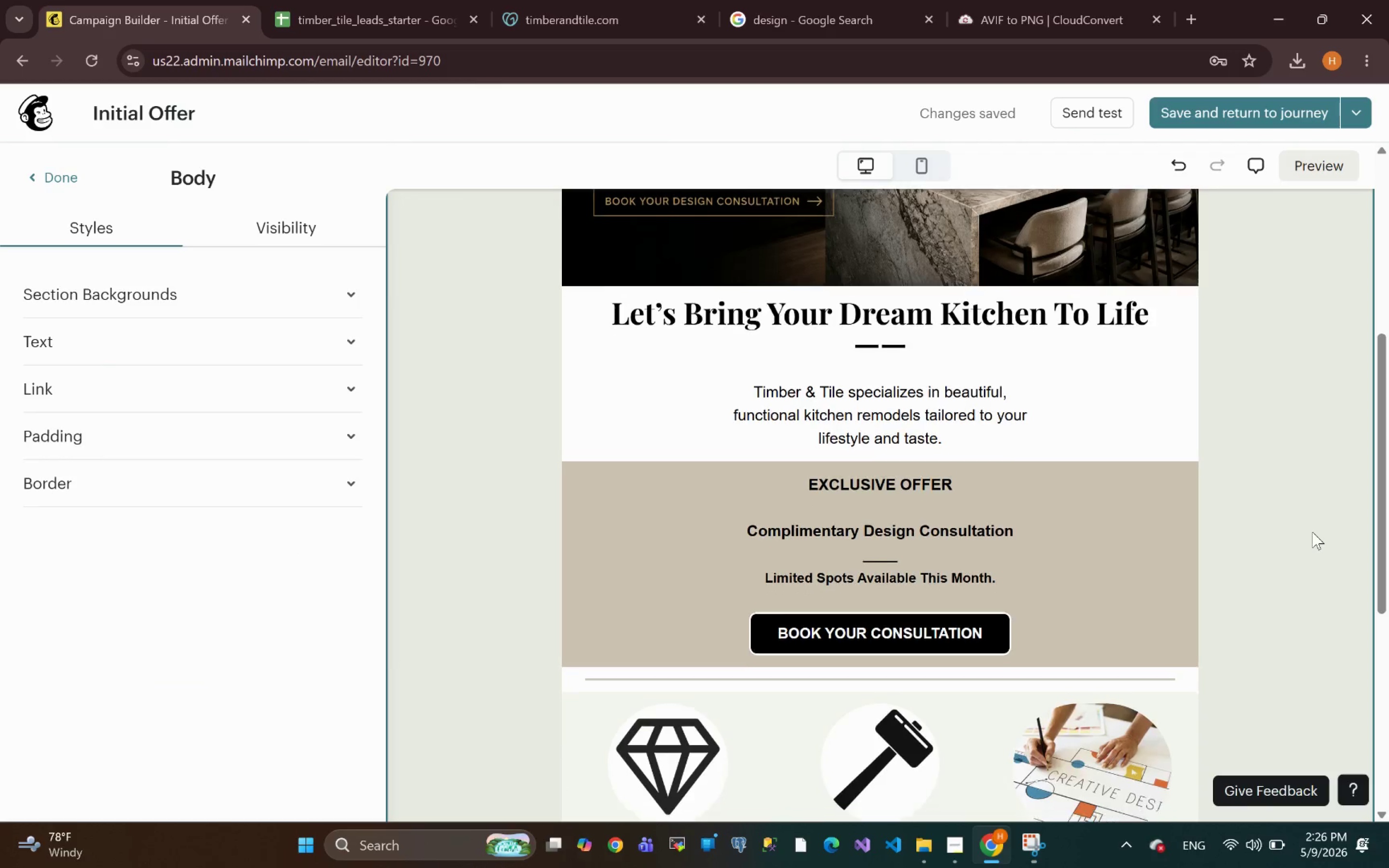 
wait(7.21)
 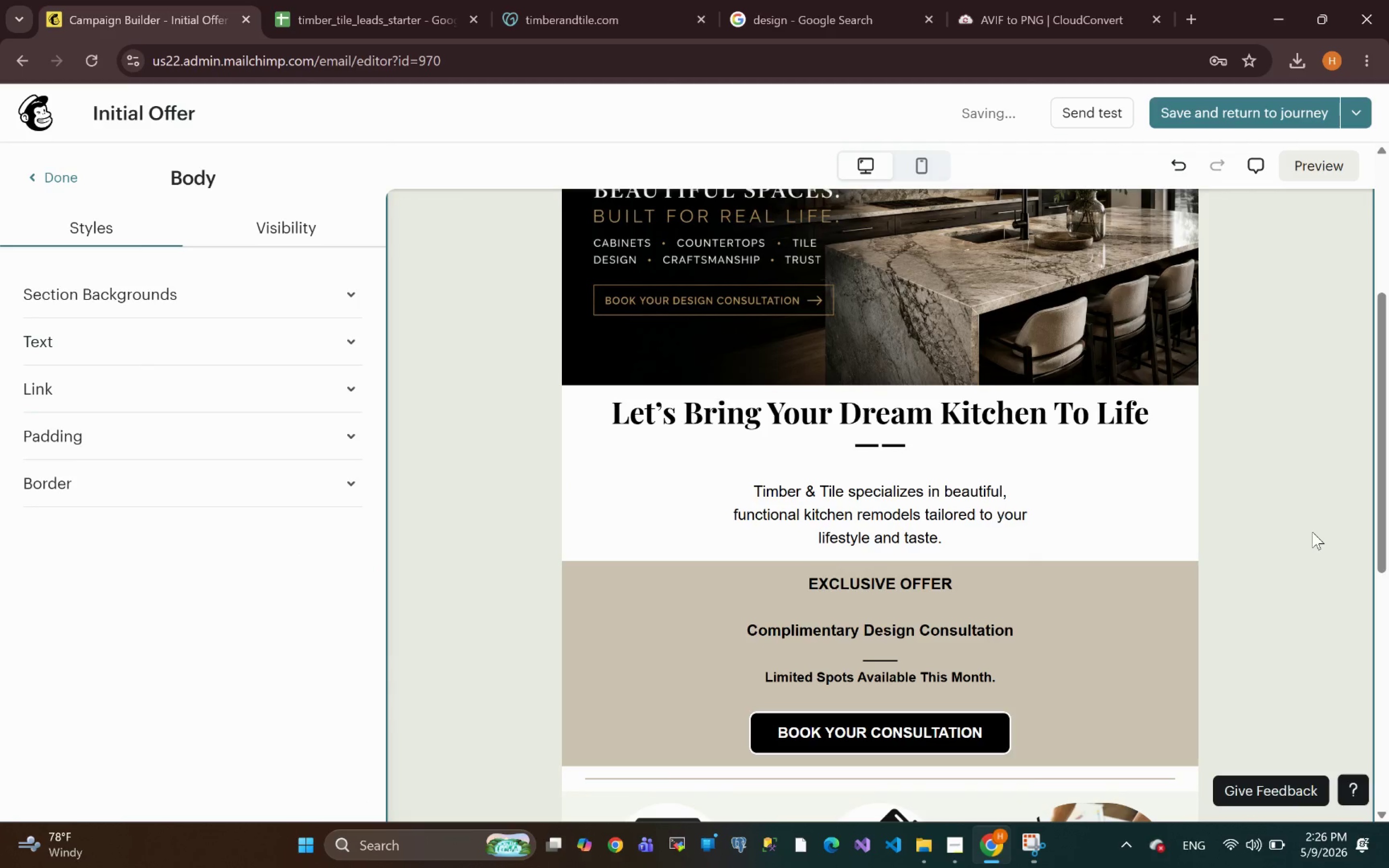 
left_click_drag(start_coordinate=[938, 461], to_coordinate=[879, 510])
 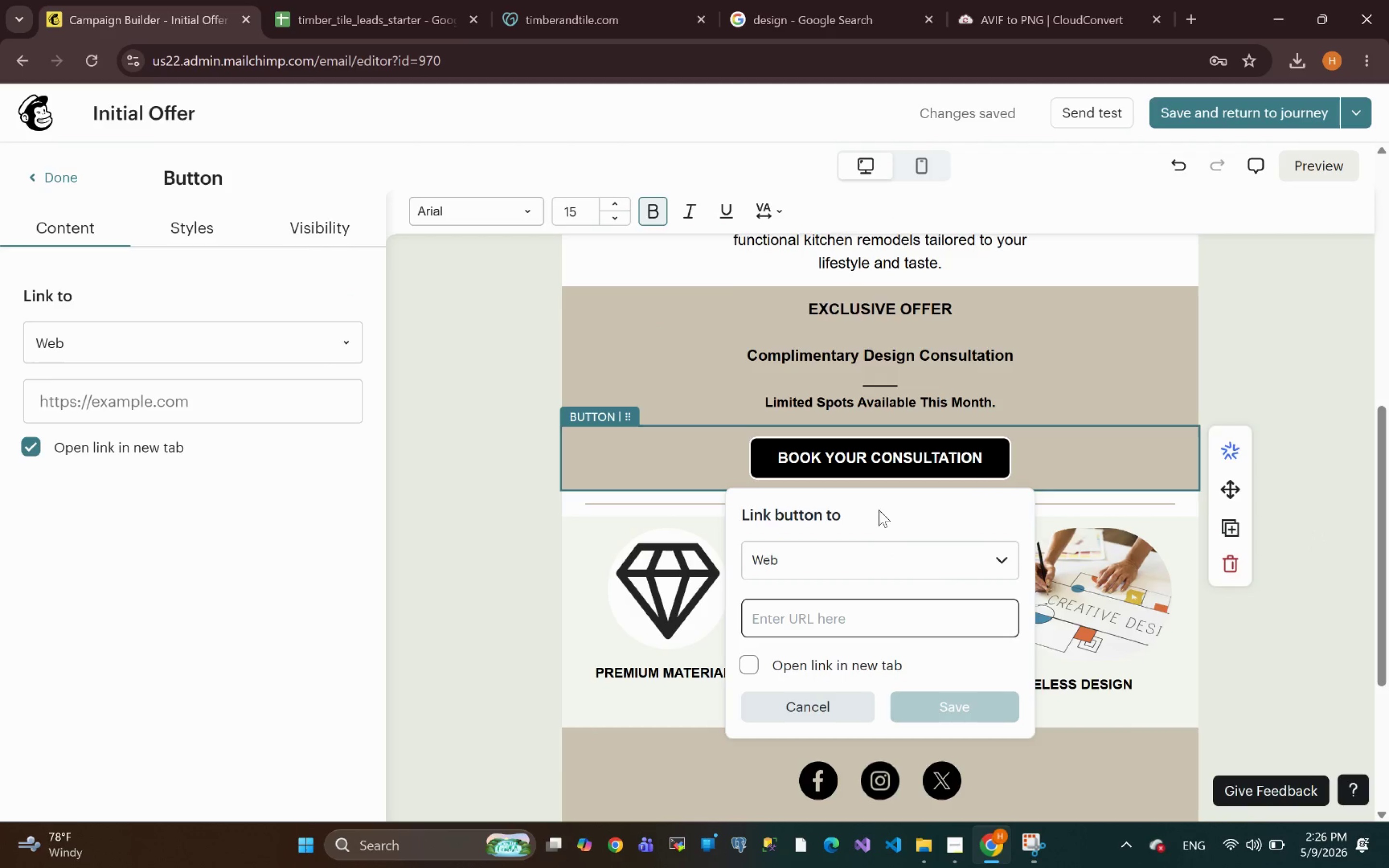 
left_click([879, 510])
 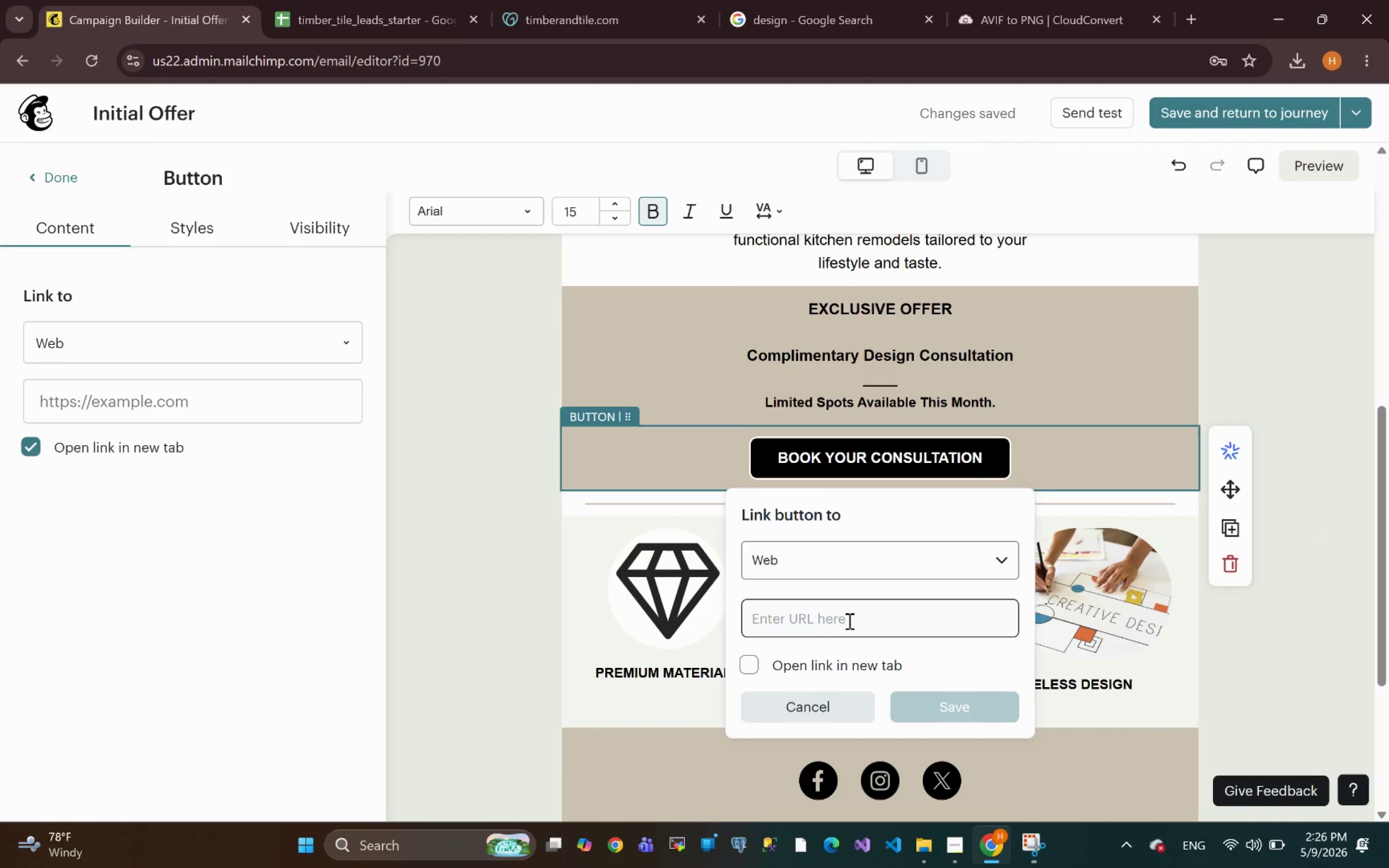 
left_click([846, 619])
 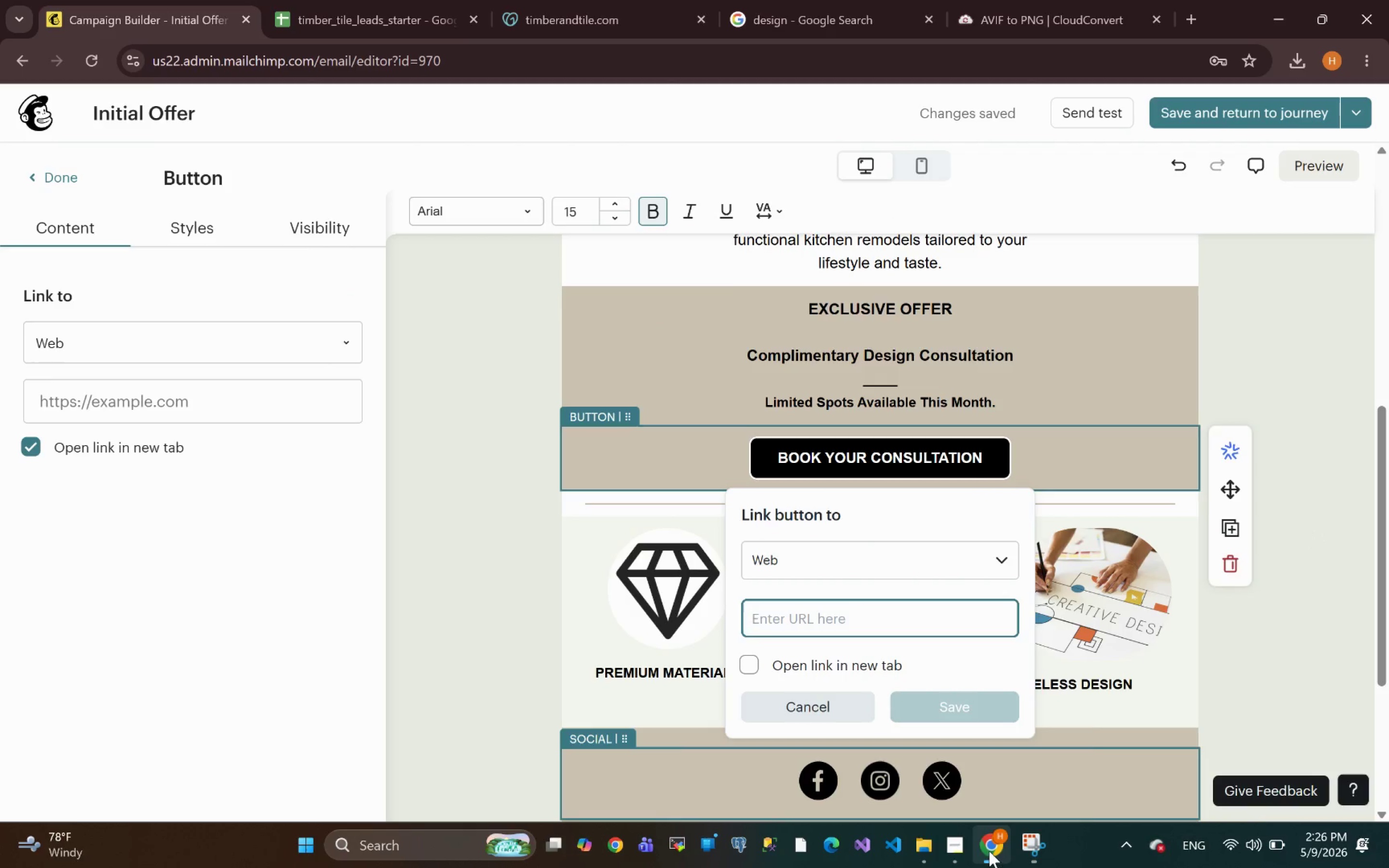 
left_click([961, 846])